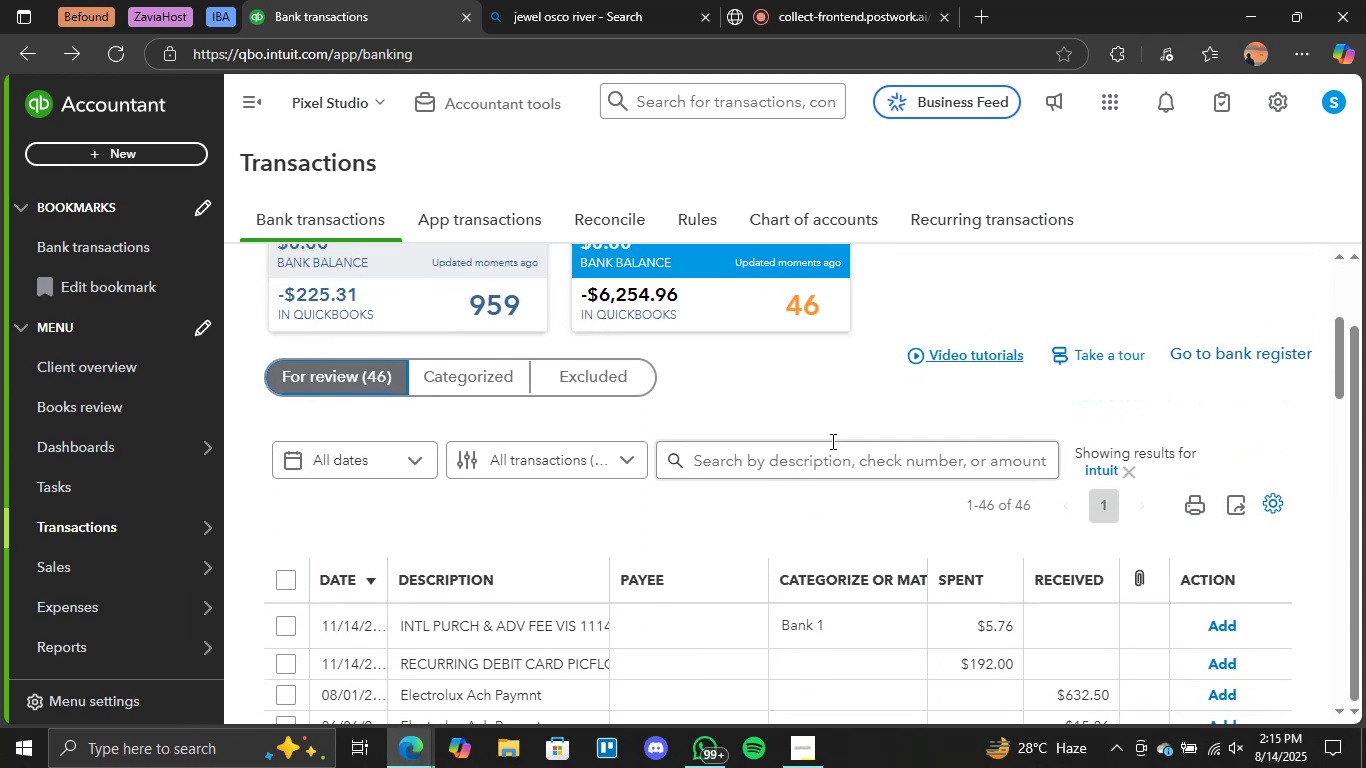 
left_click([830, 443])
 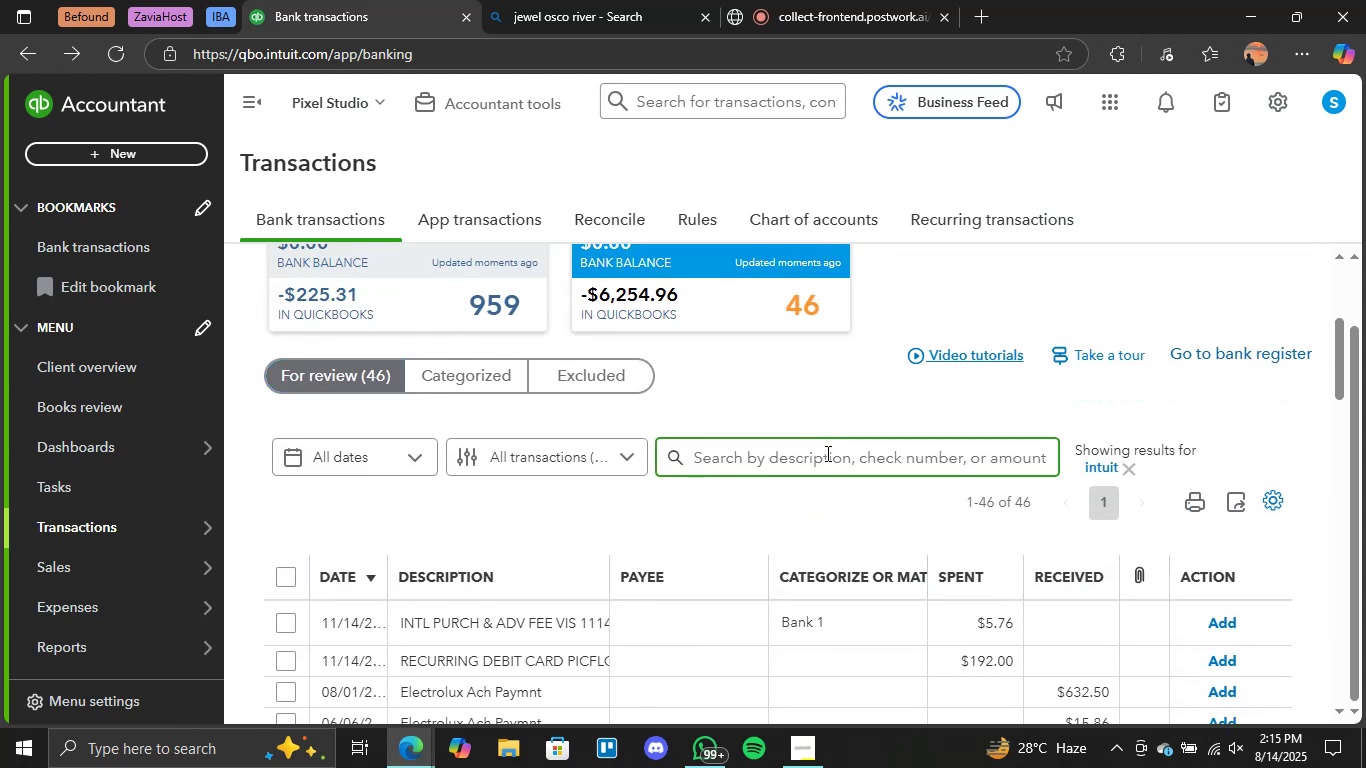 
type(recurring)
 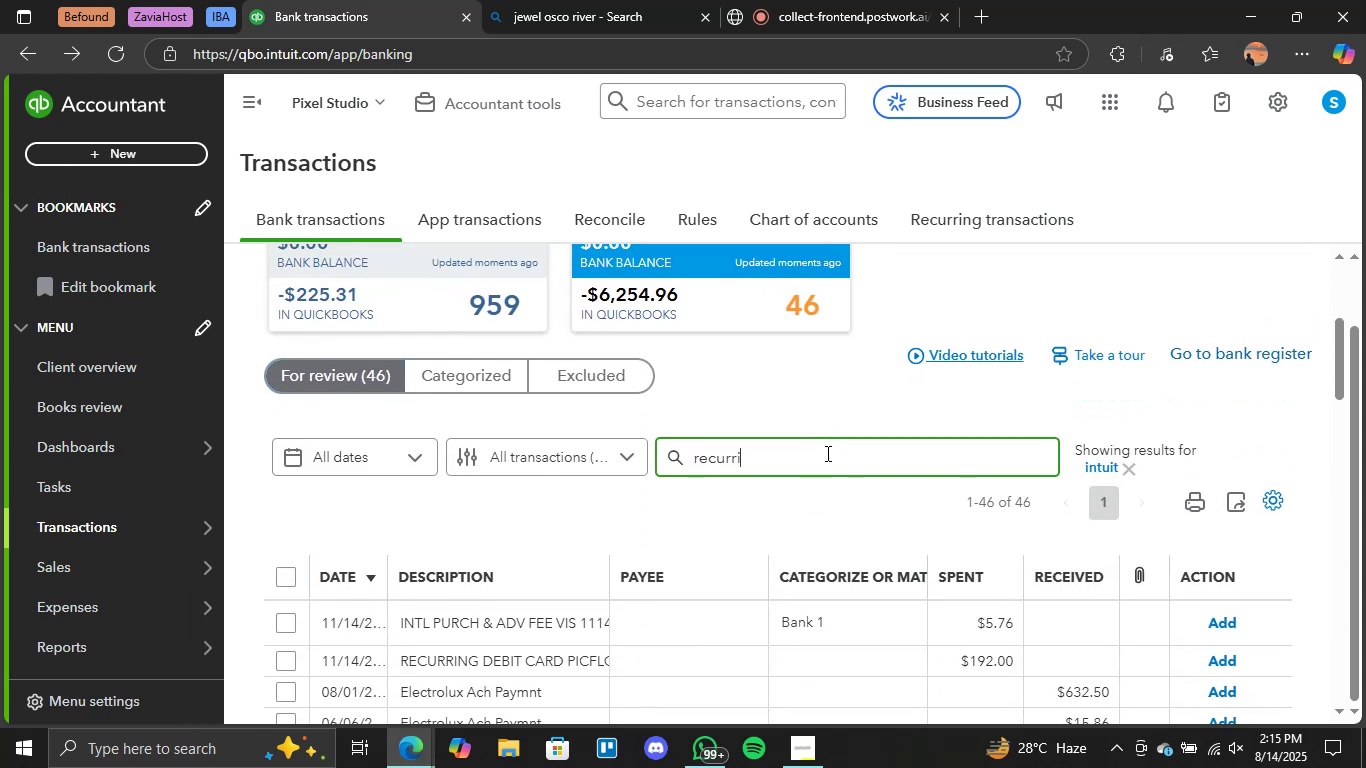 
key(Shift+Enter)
 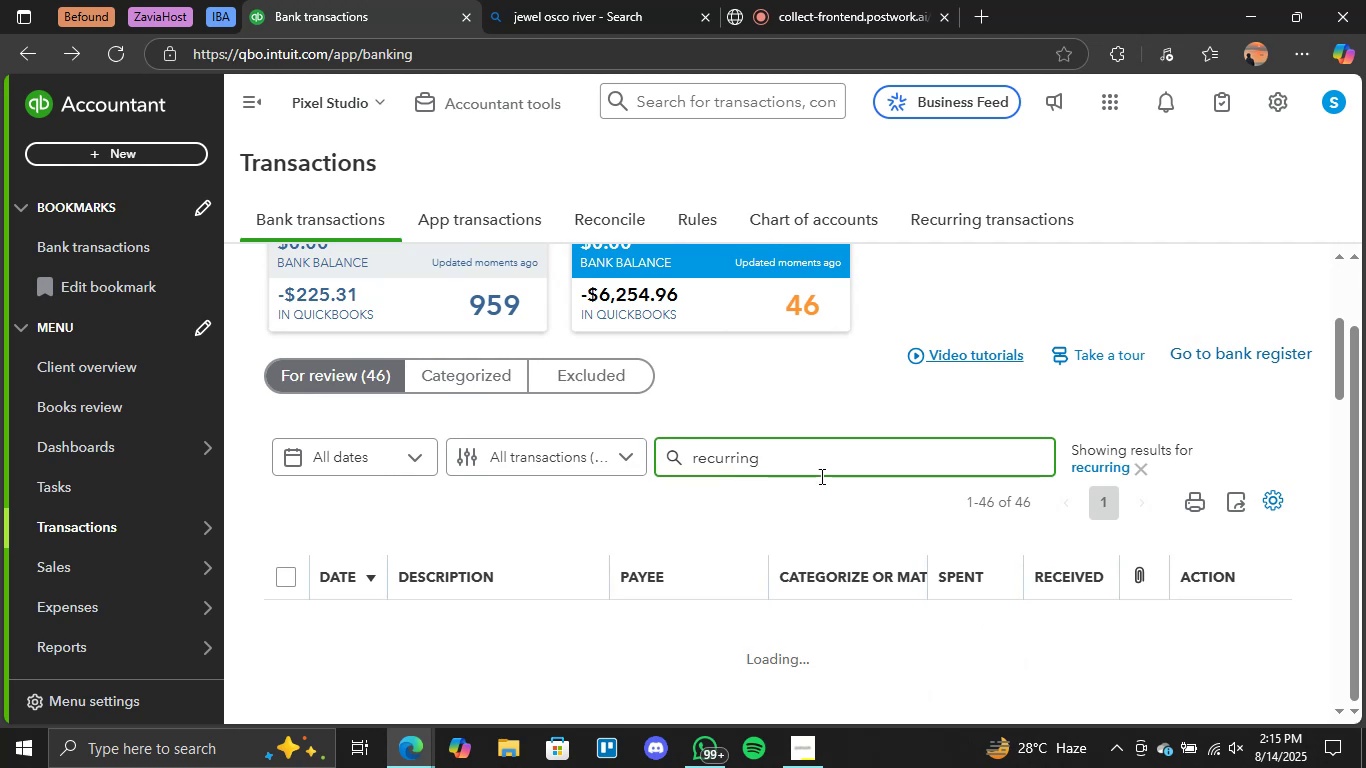 
scroll: coordinate [501, 471], scroll_direction: down, amount: 4.0
 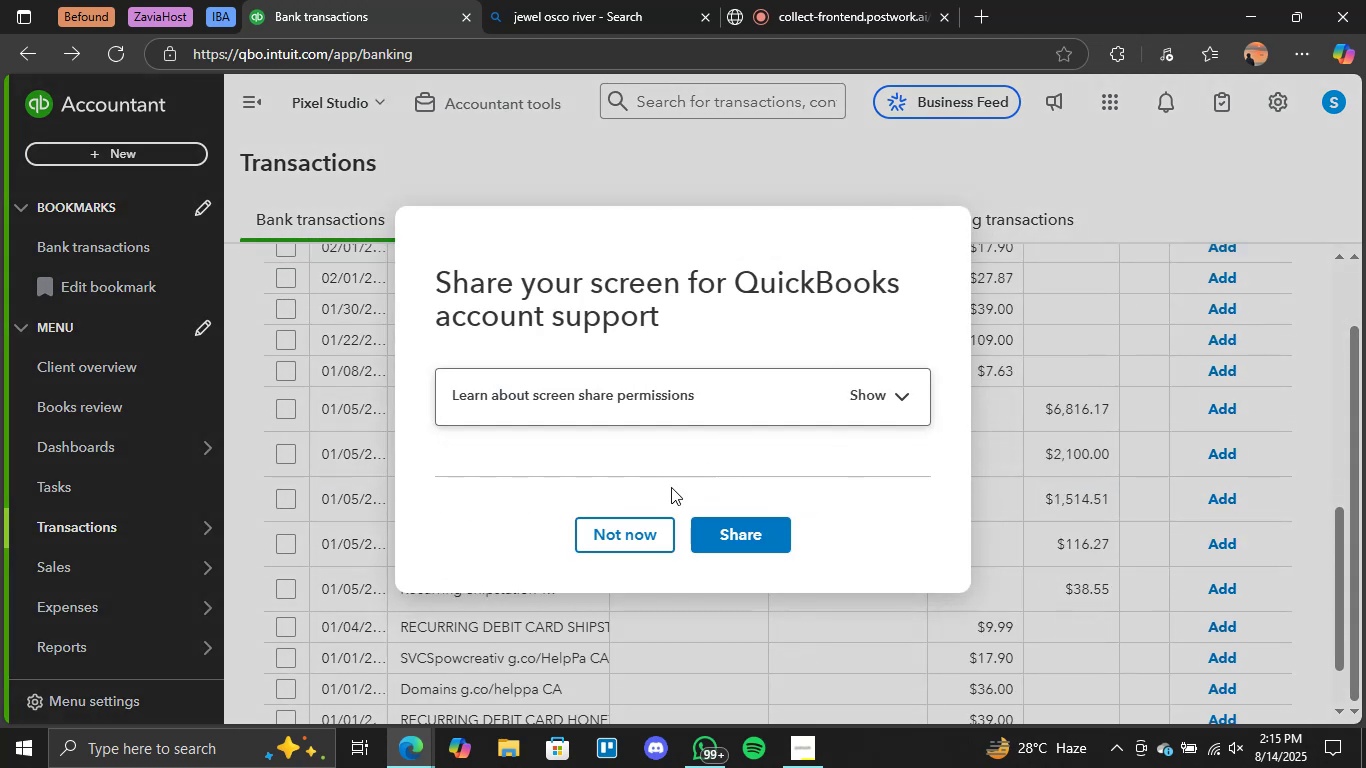 
left_click([618, 529])
 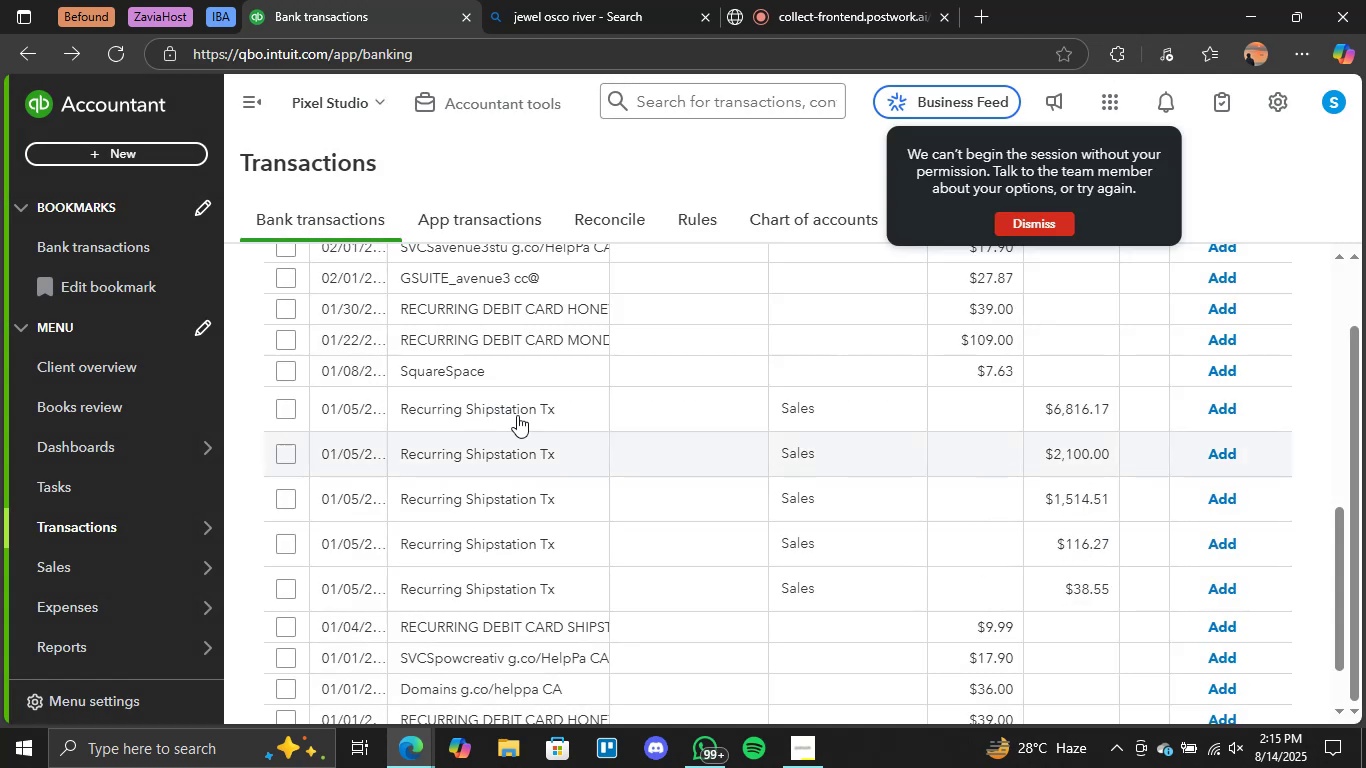 
scroll: coordinate [480, 384], scroll_direction: down, amount: 2.0
 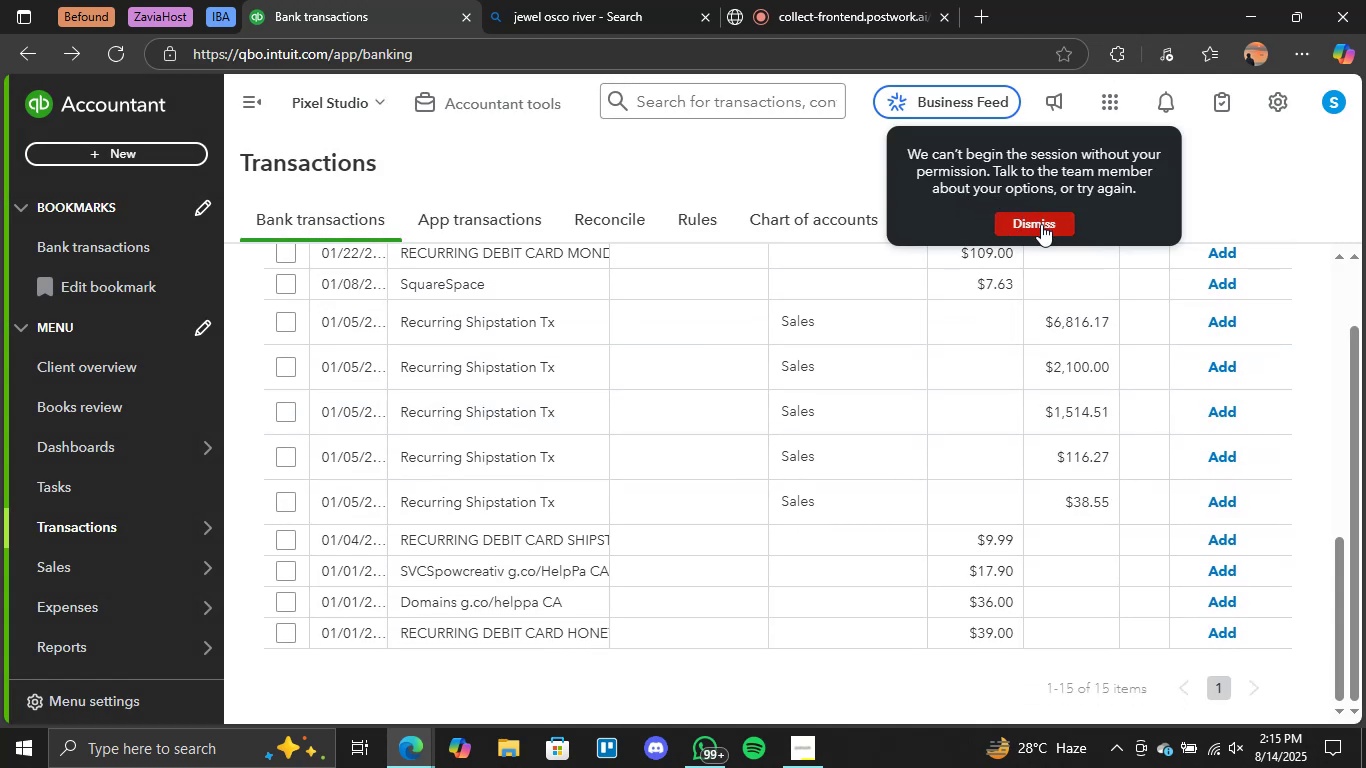 
left_click([1041, 224])
 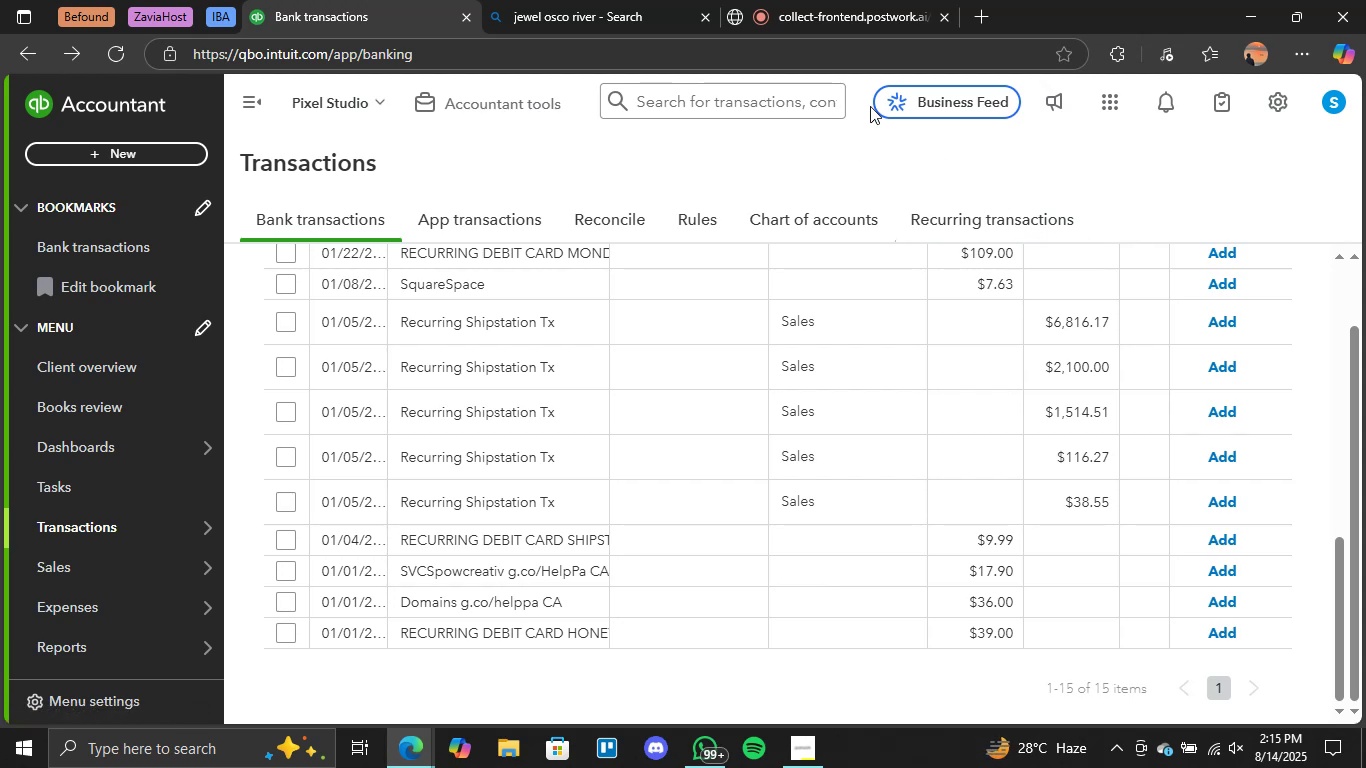 
left_click([874, 4])
 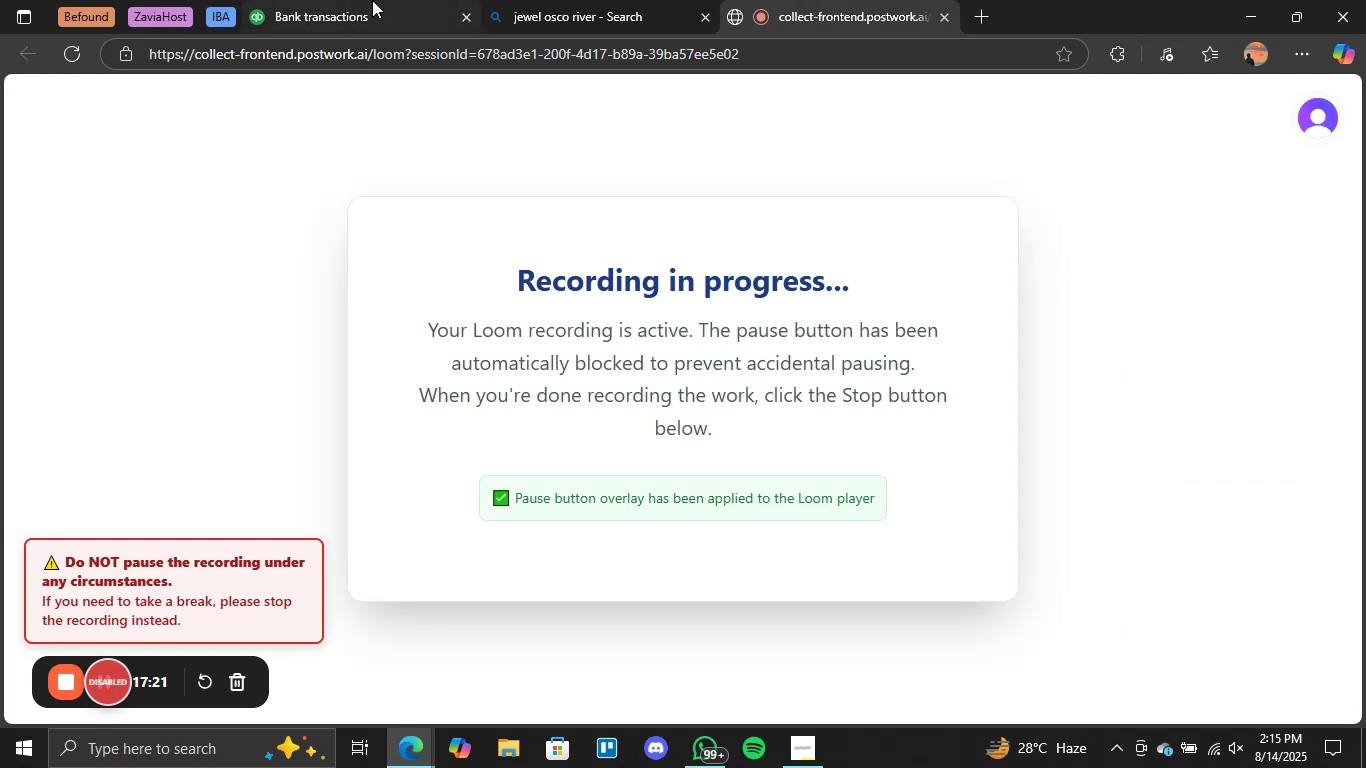 
left_click([372, 0])
 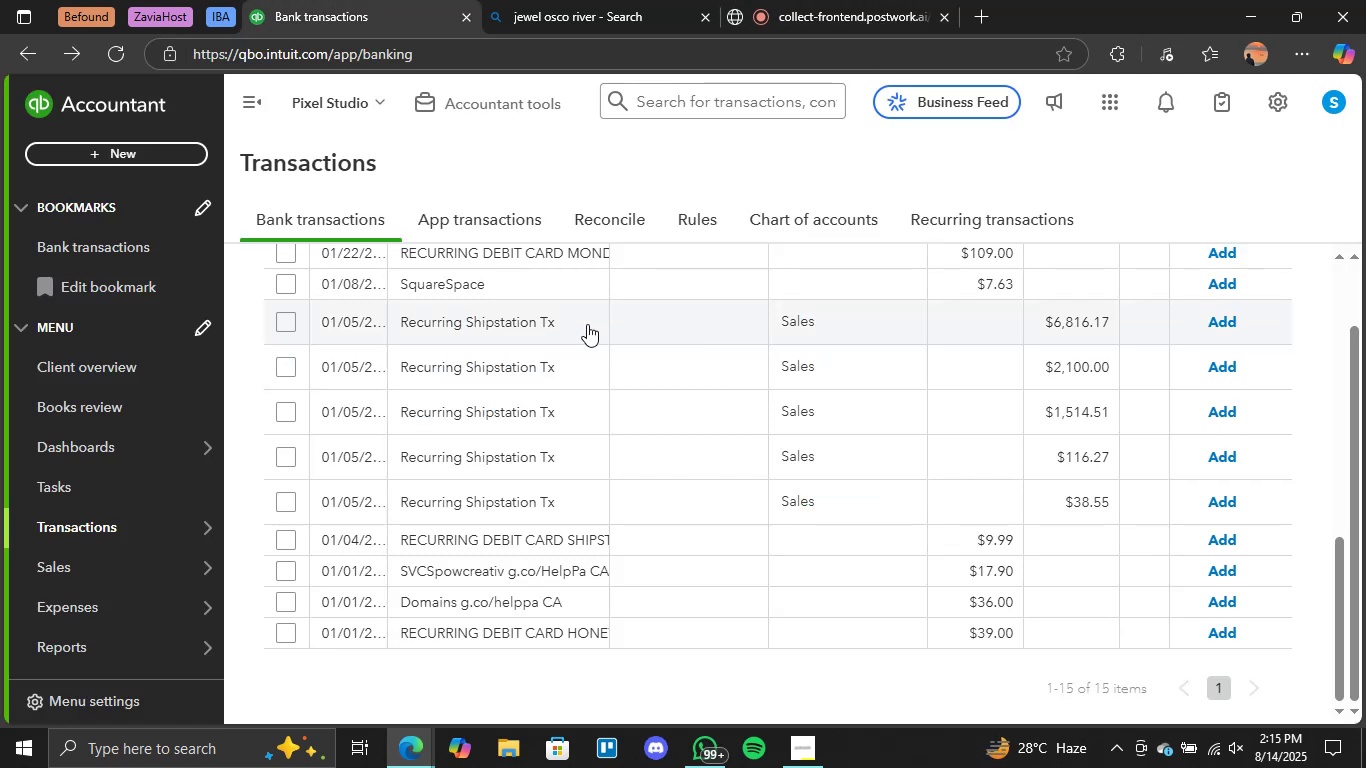 
scroll: coordinate [553, 465], scroll_direction: up, amount: 1.0
 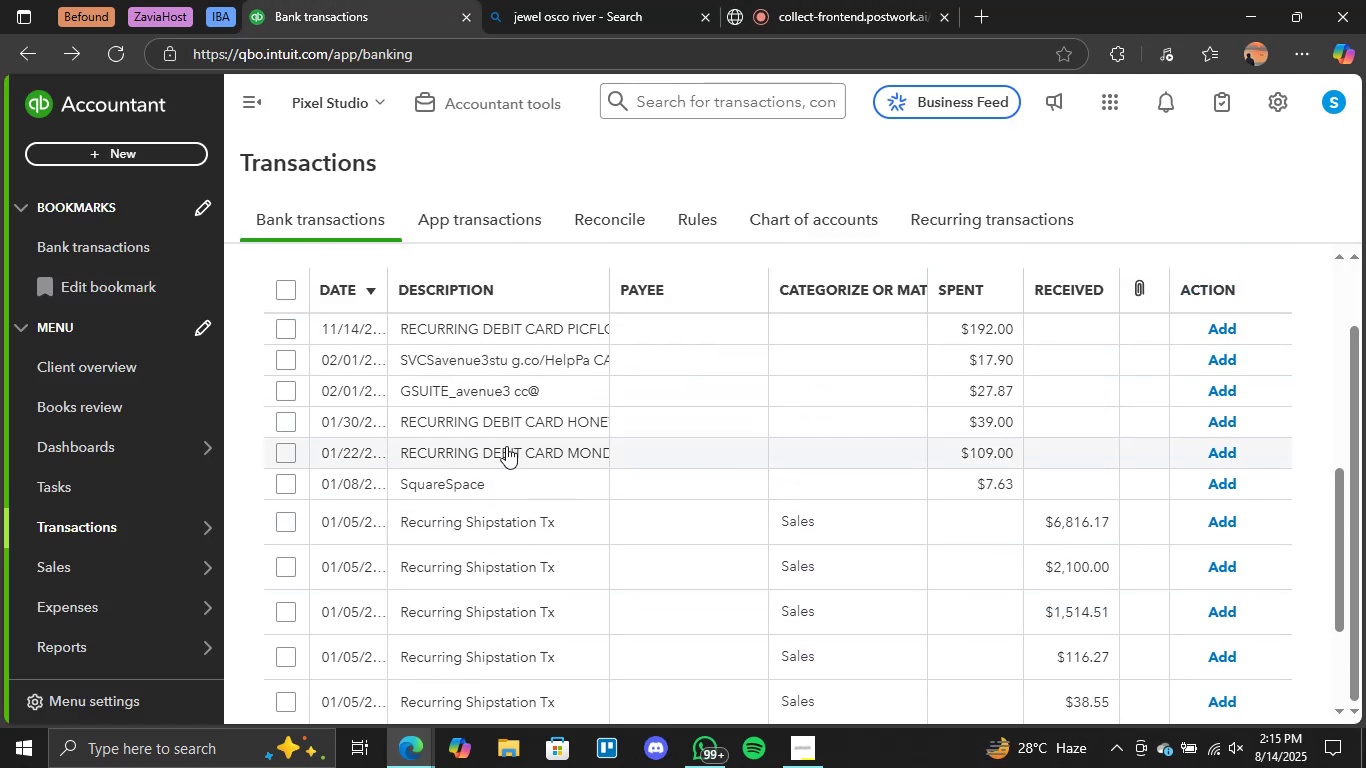 
scroll: coordinate [509, 531], scroll_direction: down, amount: 1.0
 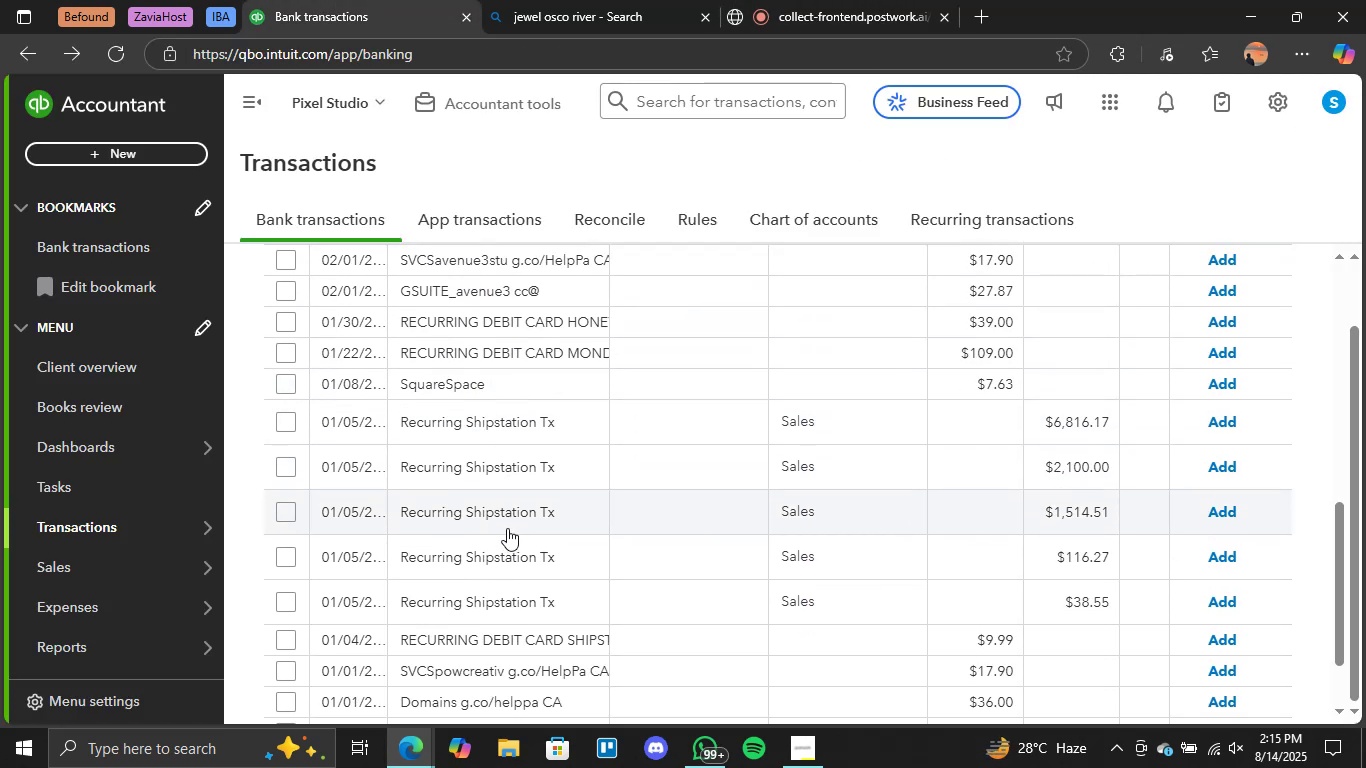 
left_click([485, 416])
 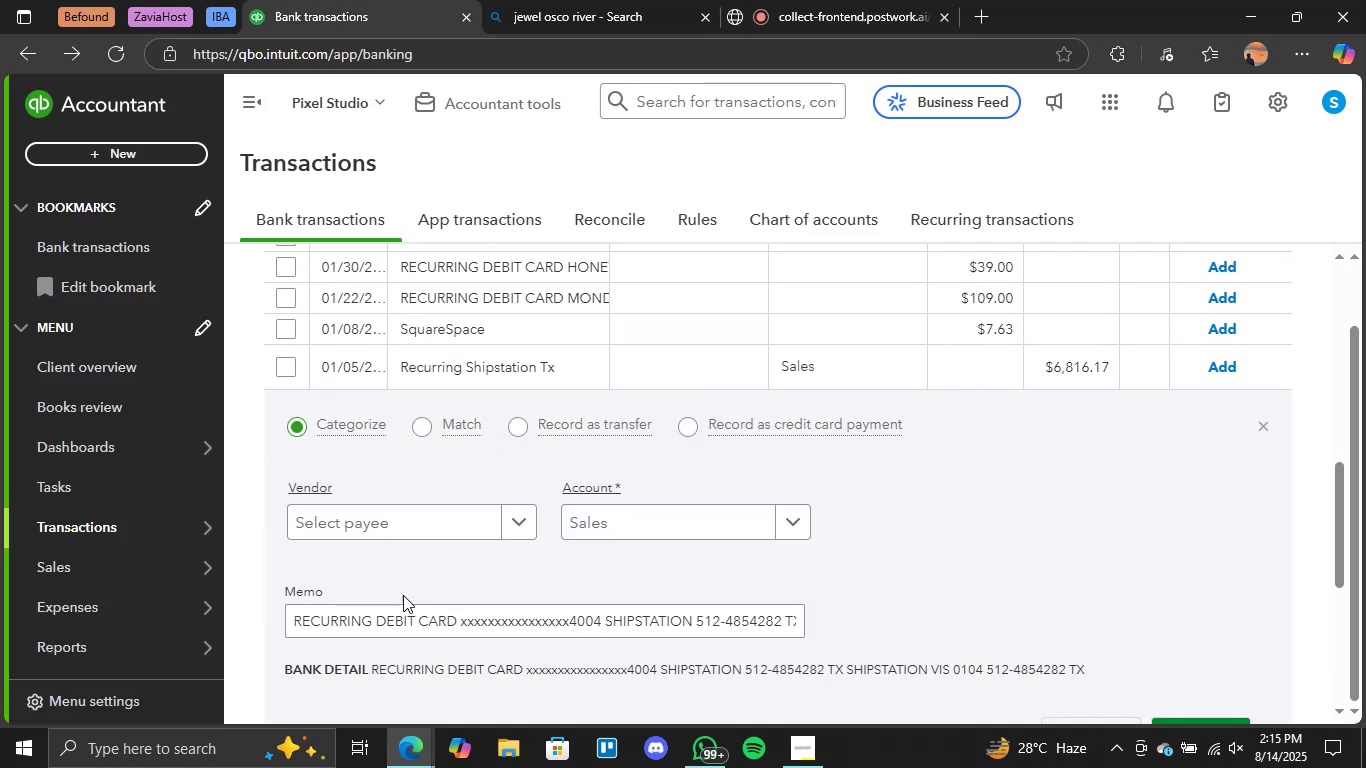 
scroll: coordinate [478, 610], scroll_direction: down, amount: 1.0
 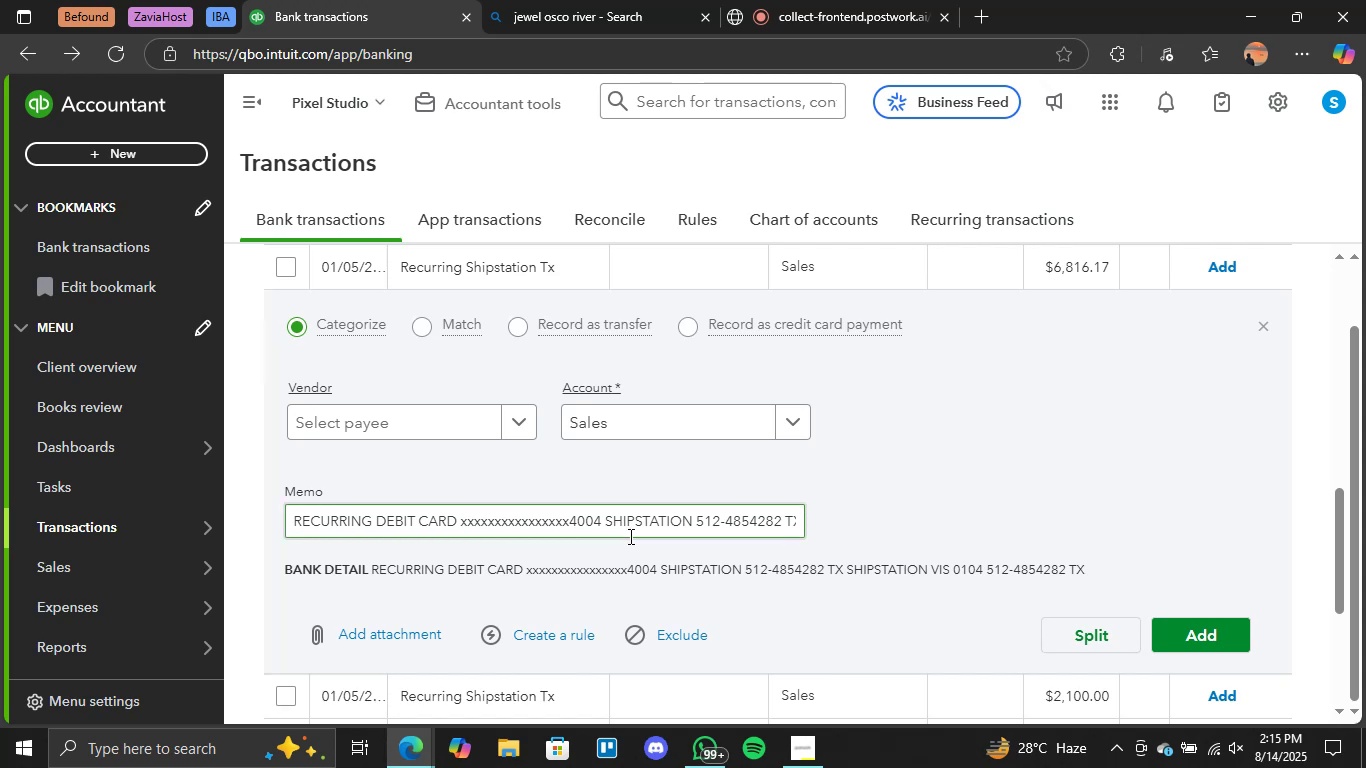 
scroll: coordinate [586, 493], scroll_direction: up, amount: 1.0
 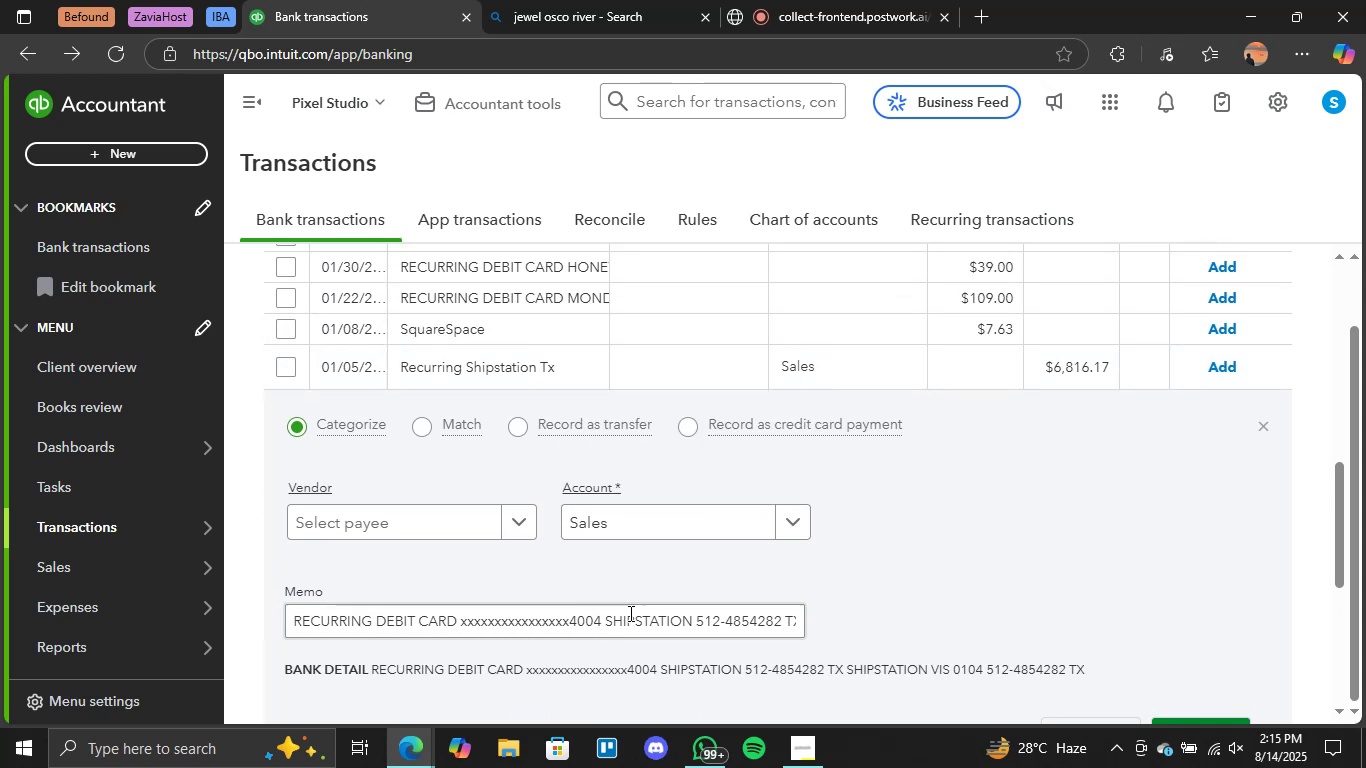 
left_click_drag(start_coordinate=[602, 621], to_coordinate=[688, 622])
 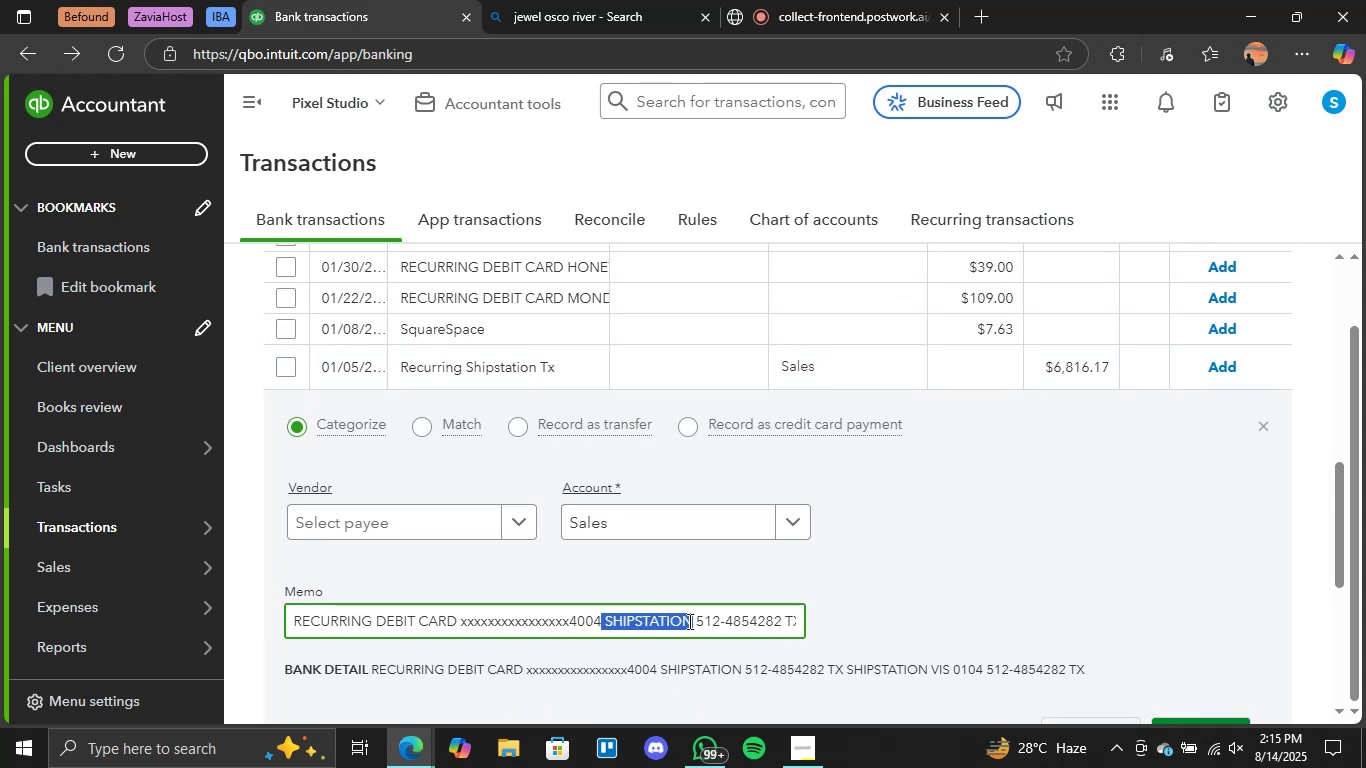 
key(Control+C)
 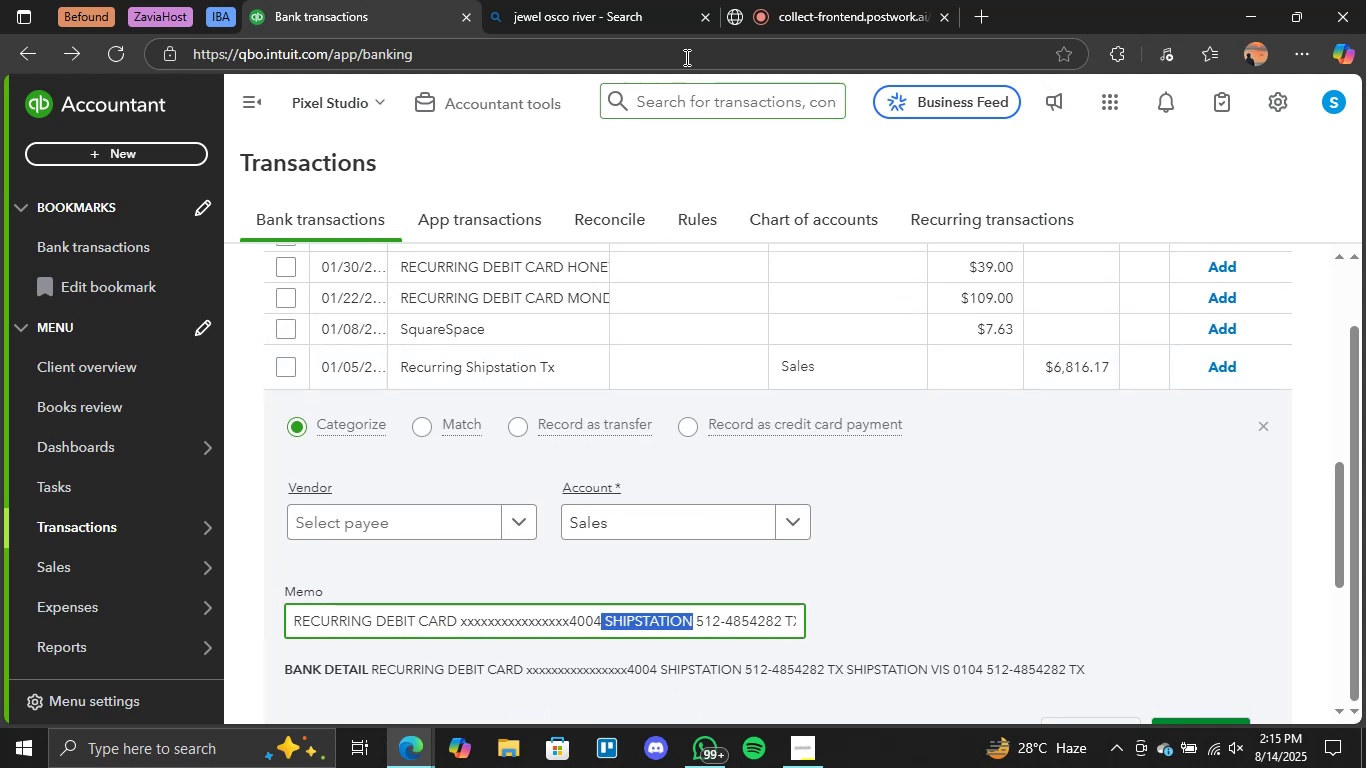 
left_click([612, 0])
 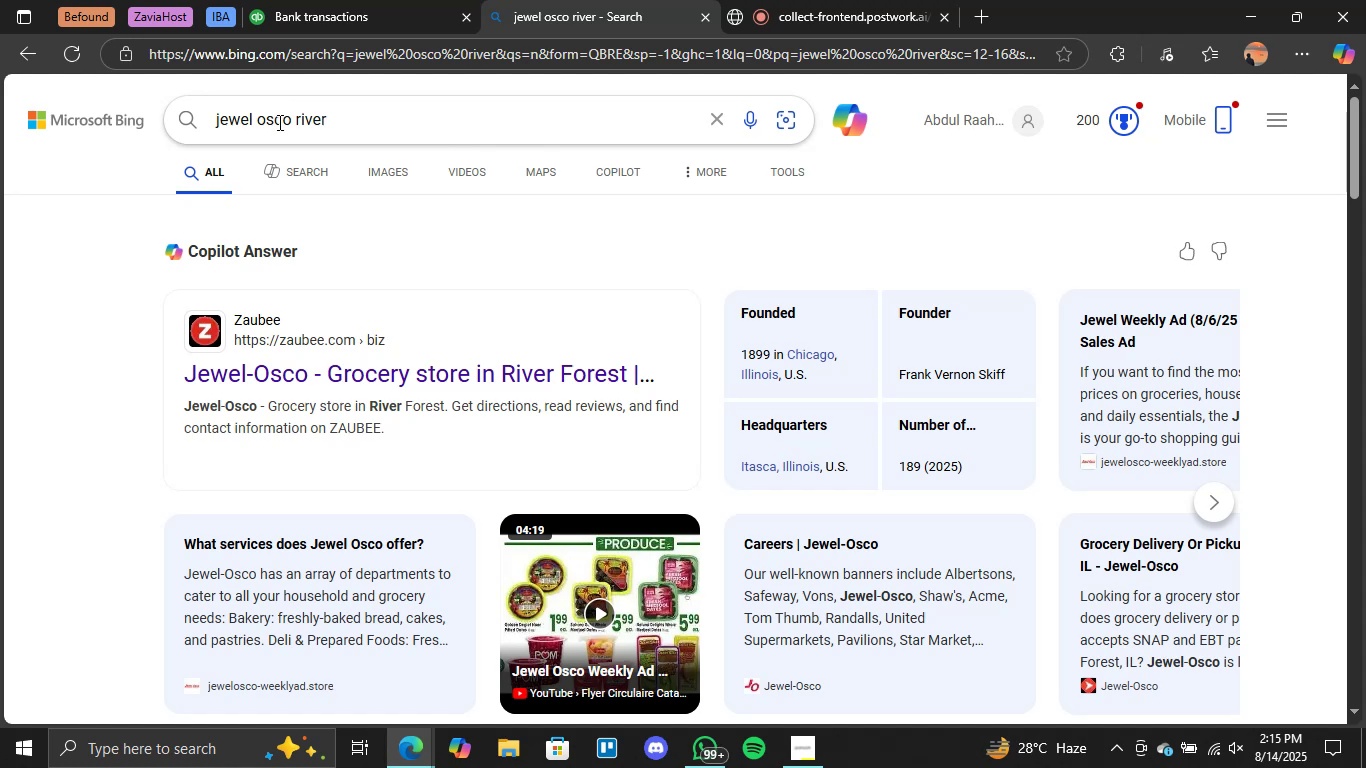 
double_click([277, 122])
 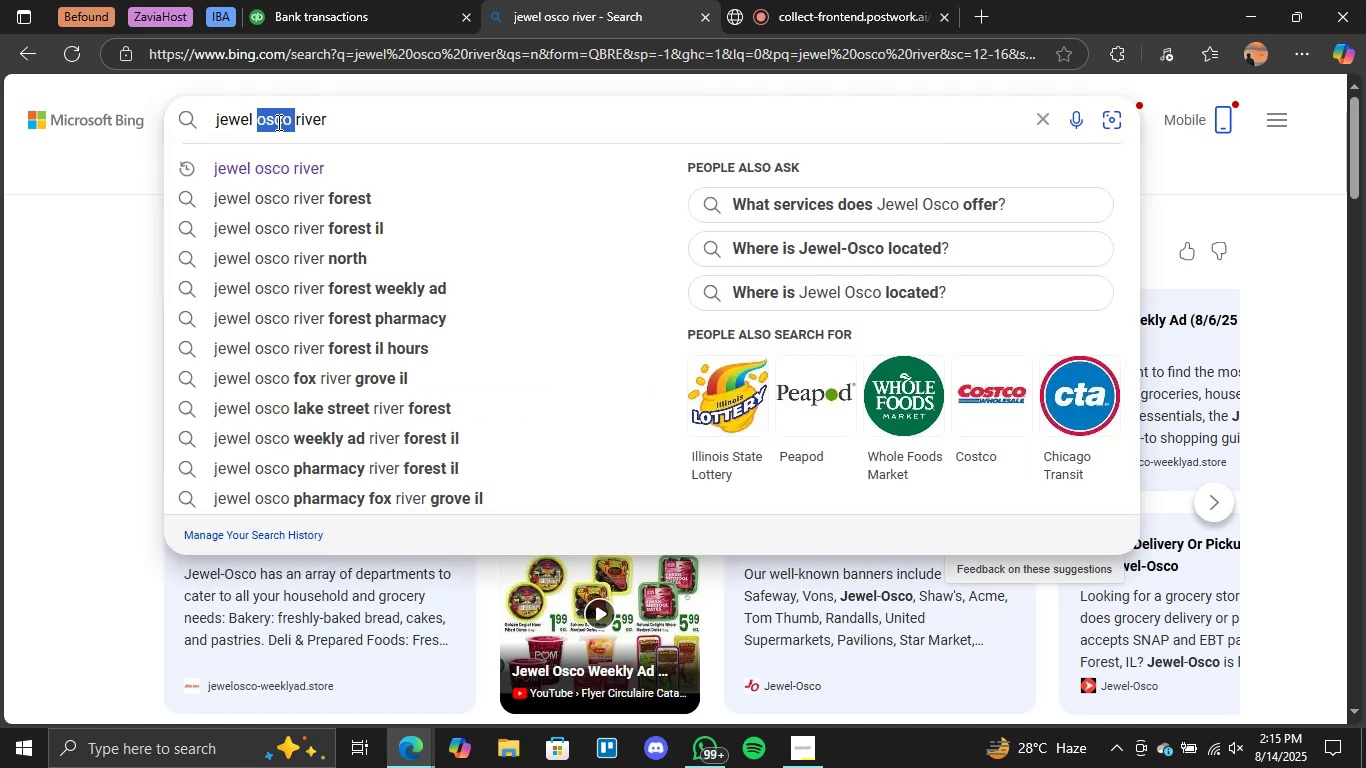 
triple_click([277, 122])
 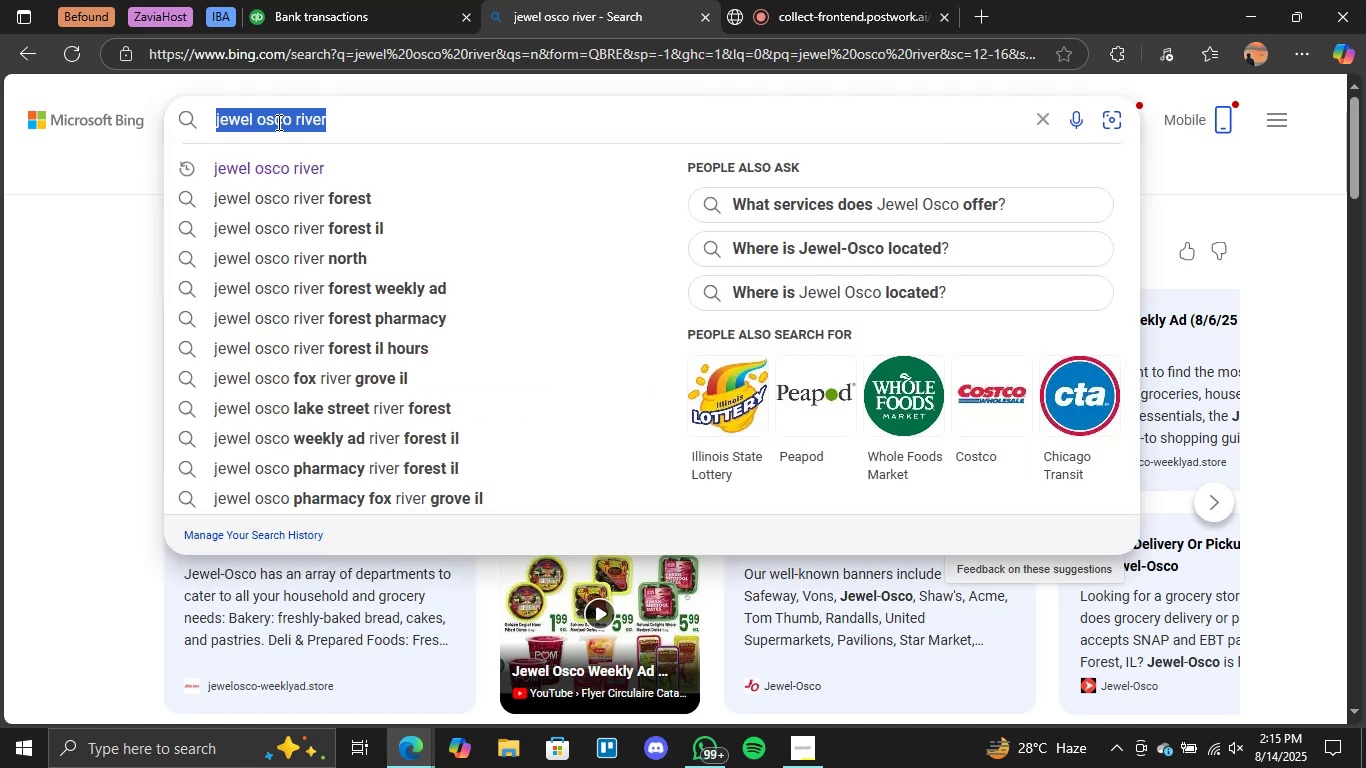 
key(Control+V)
 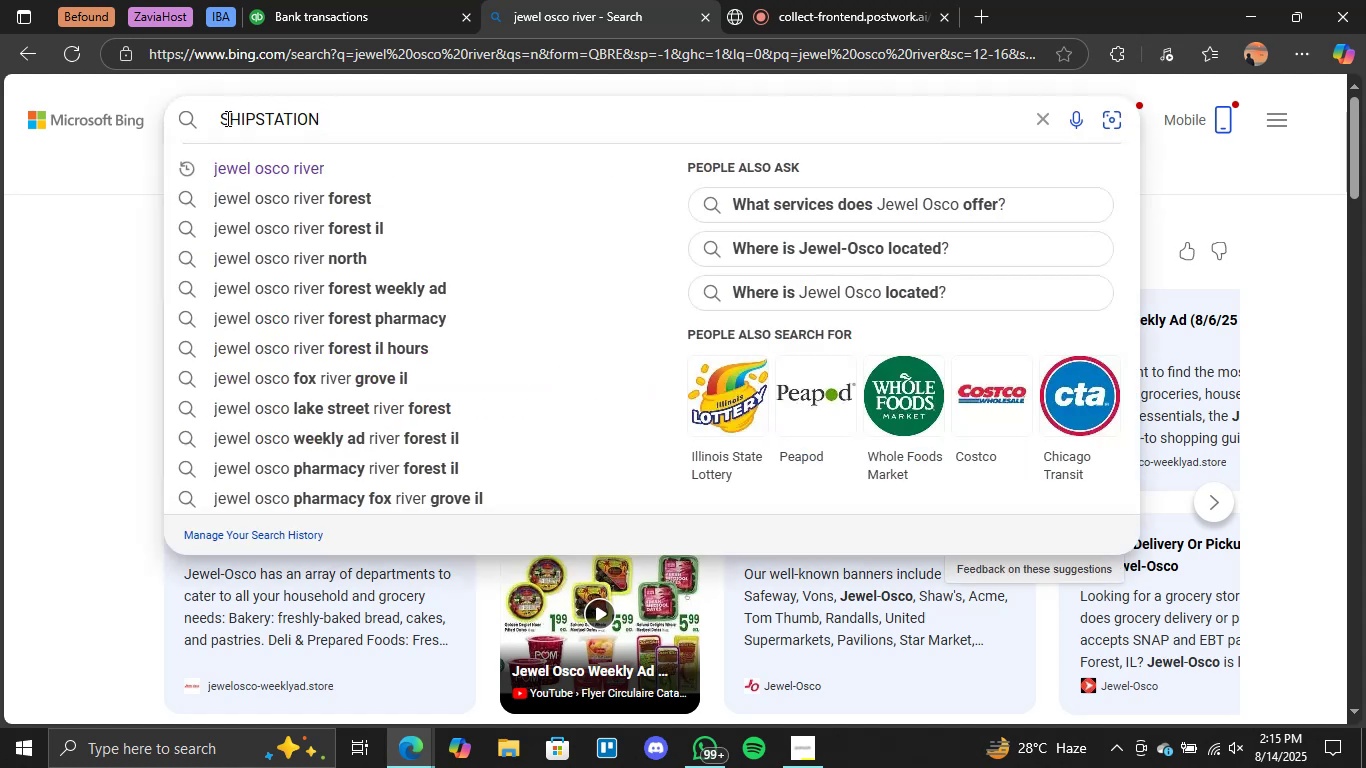 
left_click([223, 119])
 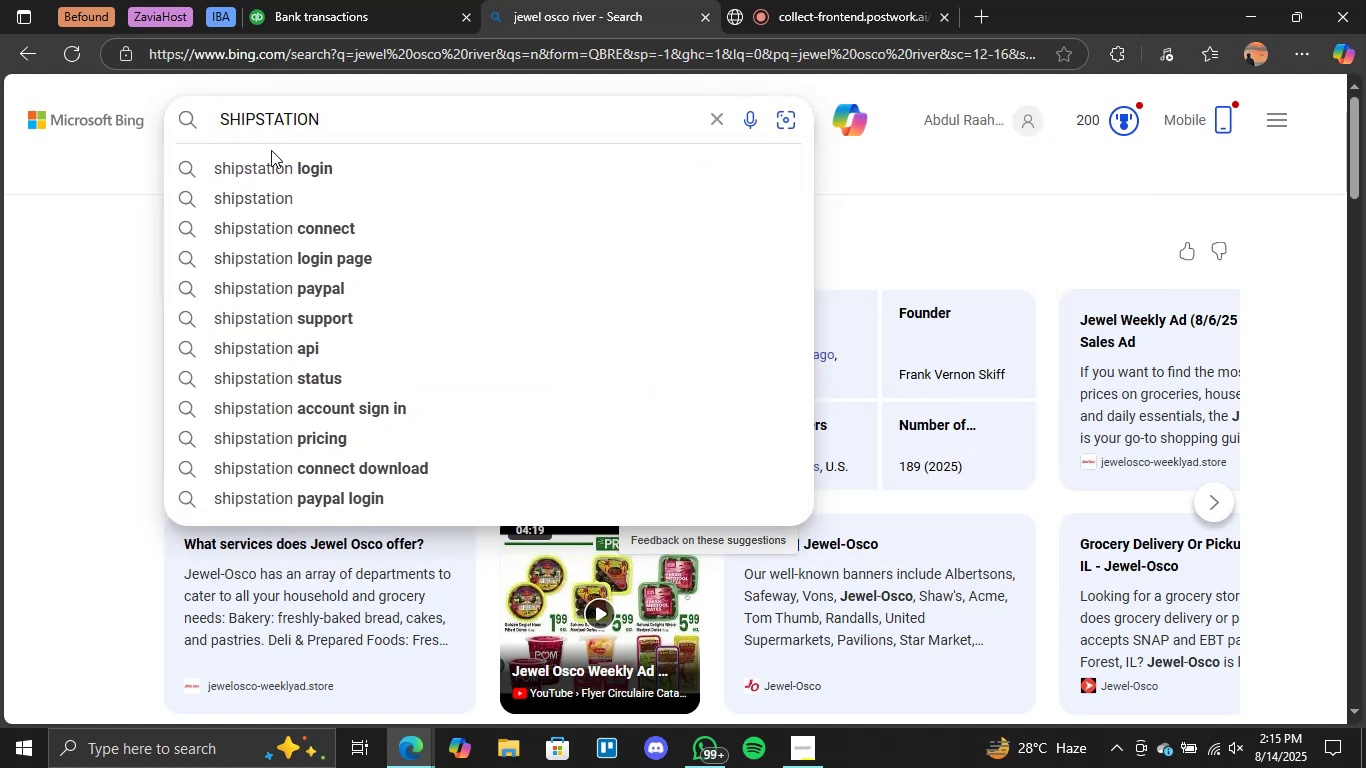 
key(Backspace)
 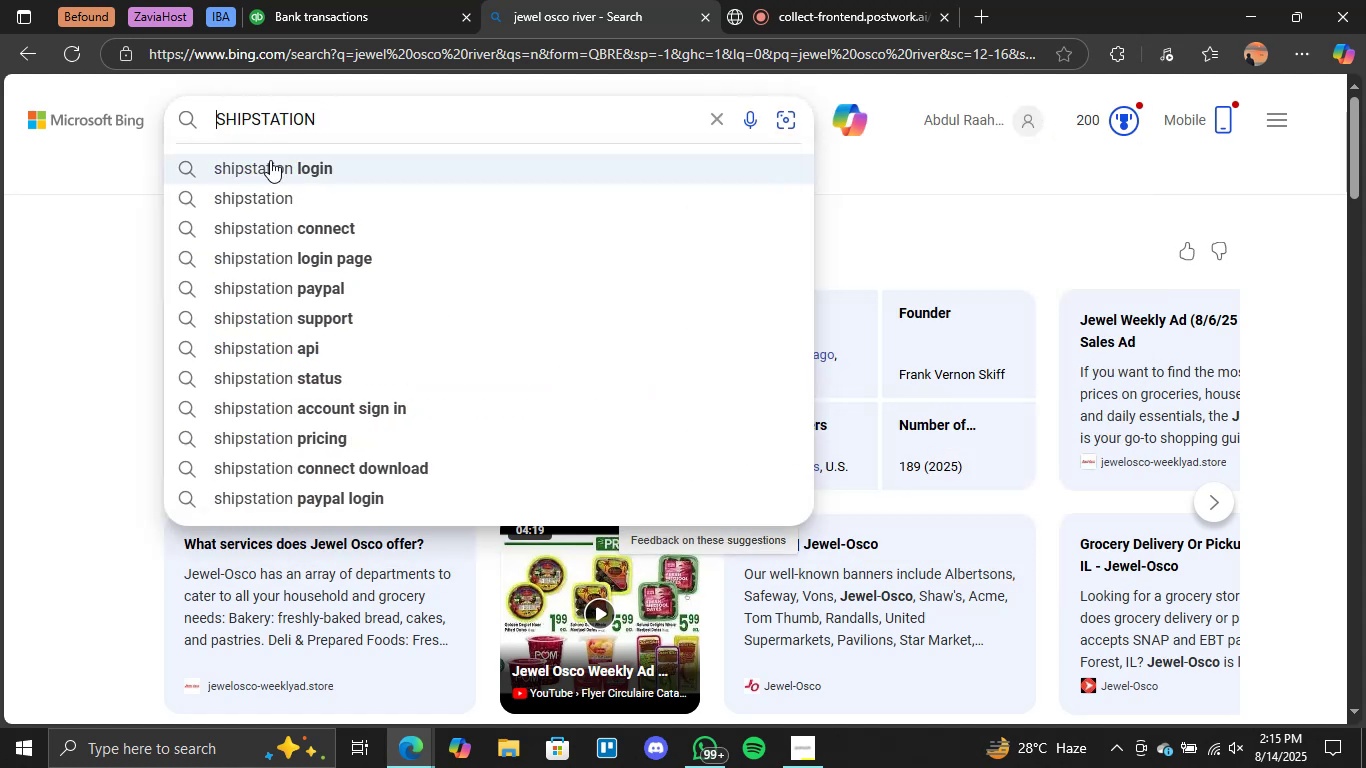 
key(Enter)
 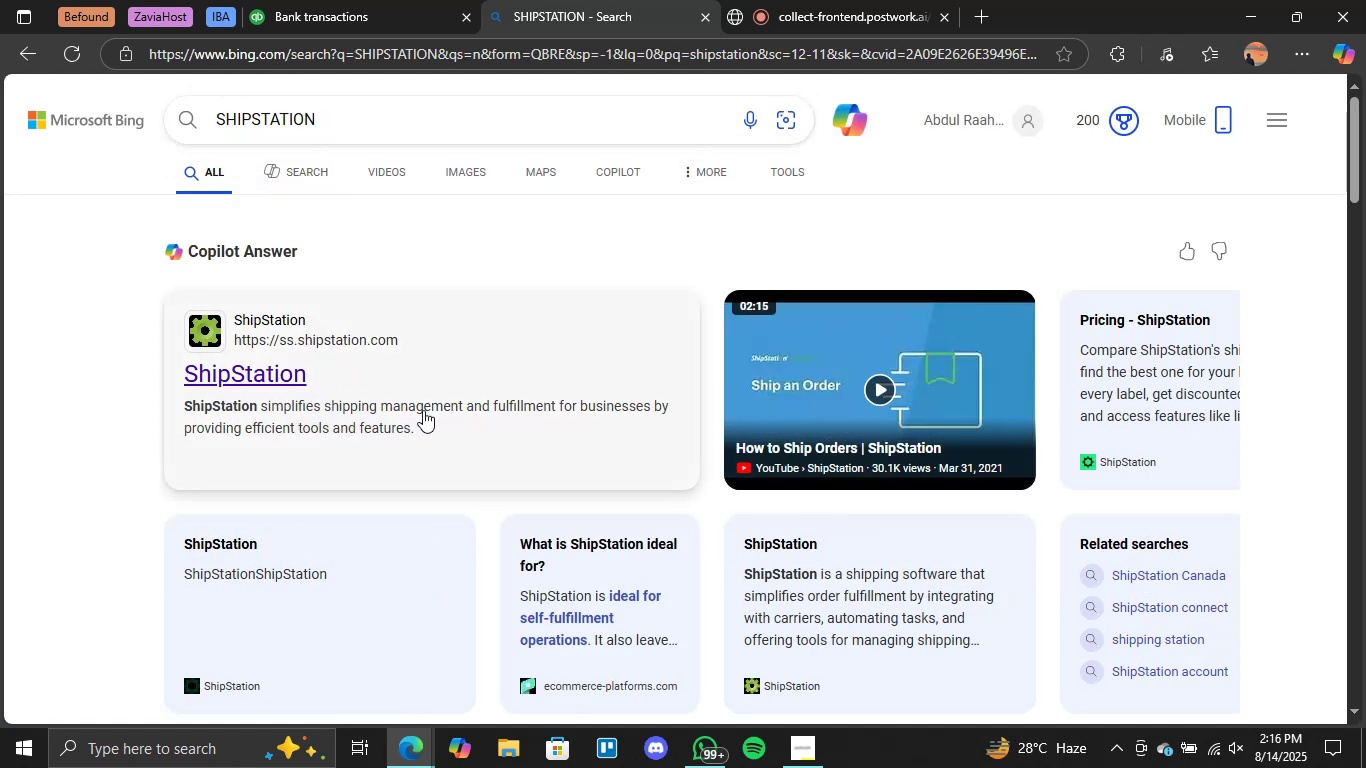 
wait(8.42)
 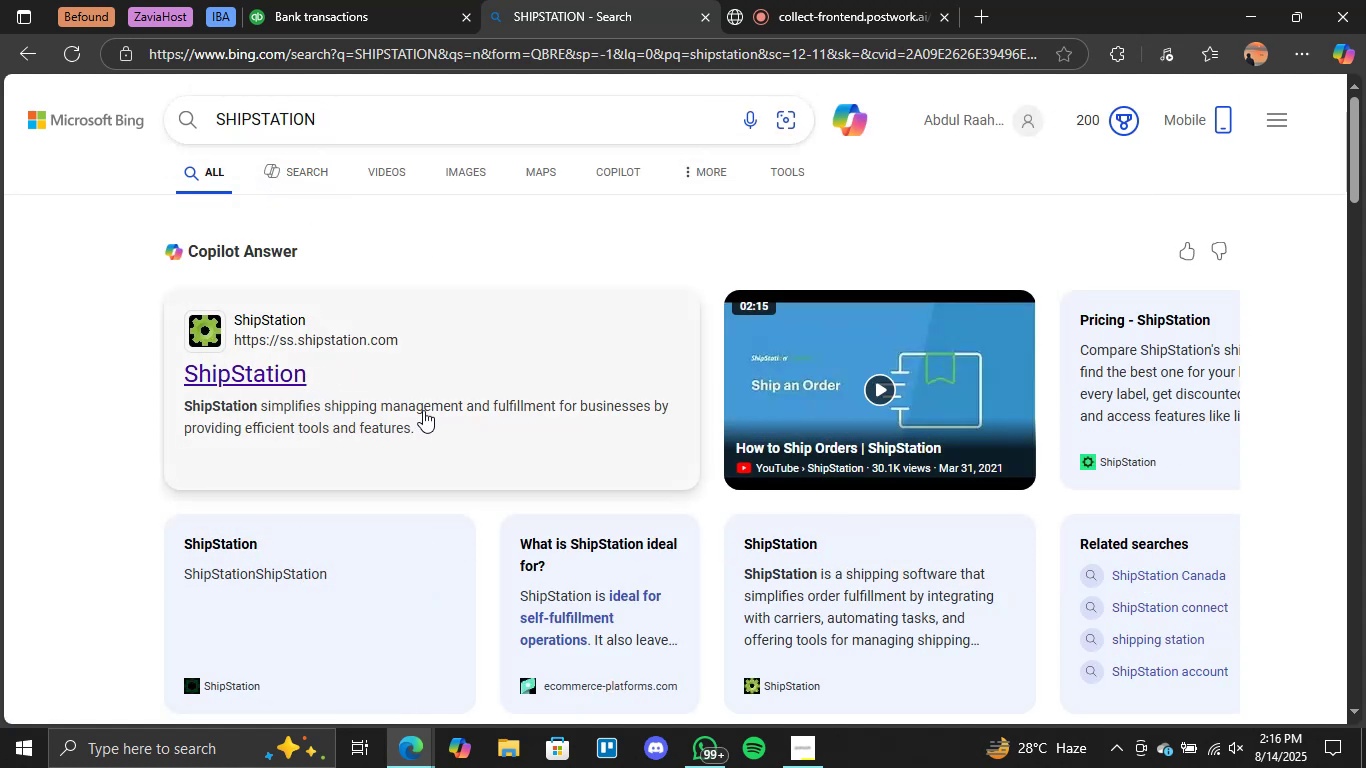 
left_click([358, 0])
 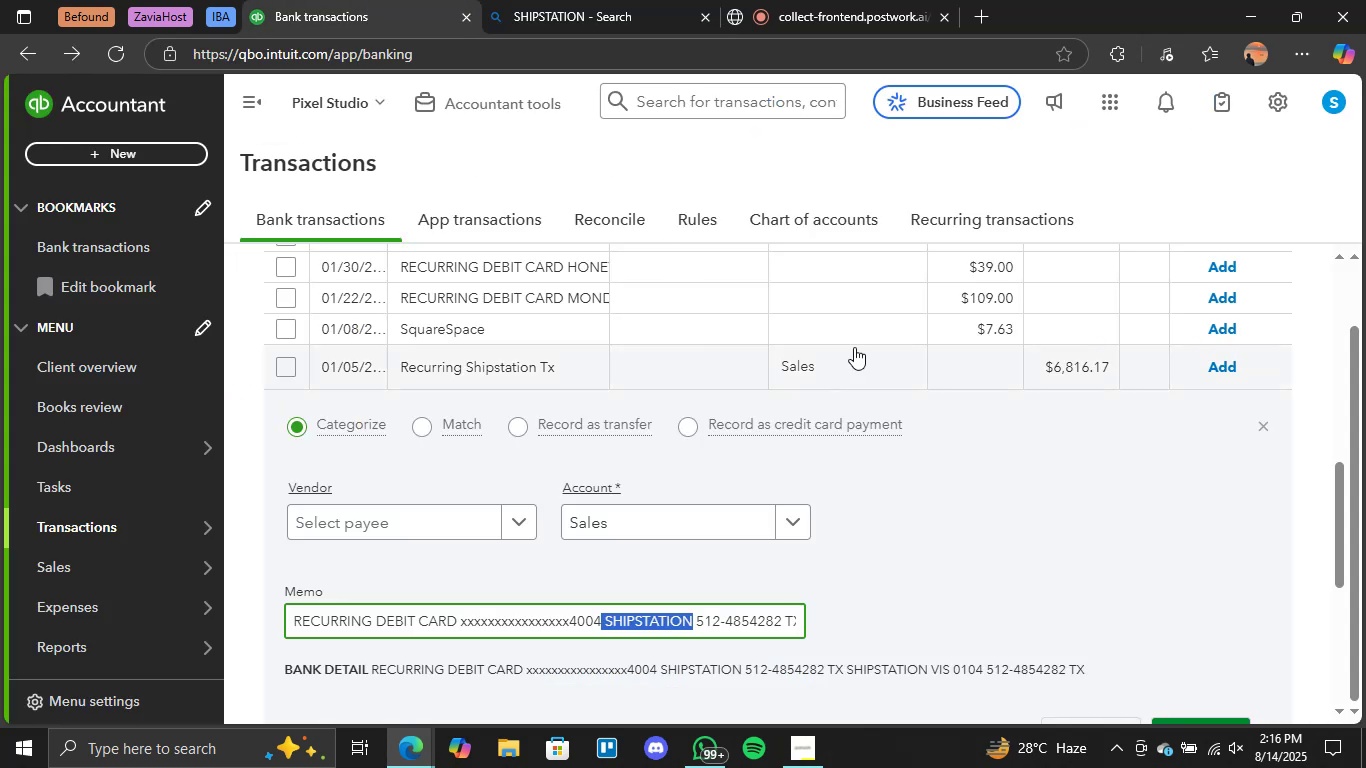 
scroll: coordinate [760, 365], scroll_direction: up, amount: 2.0
 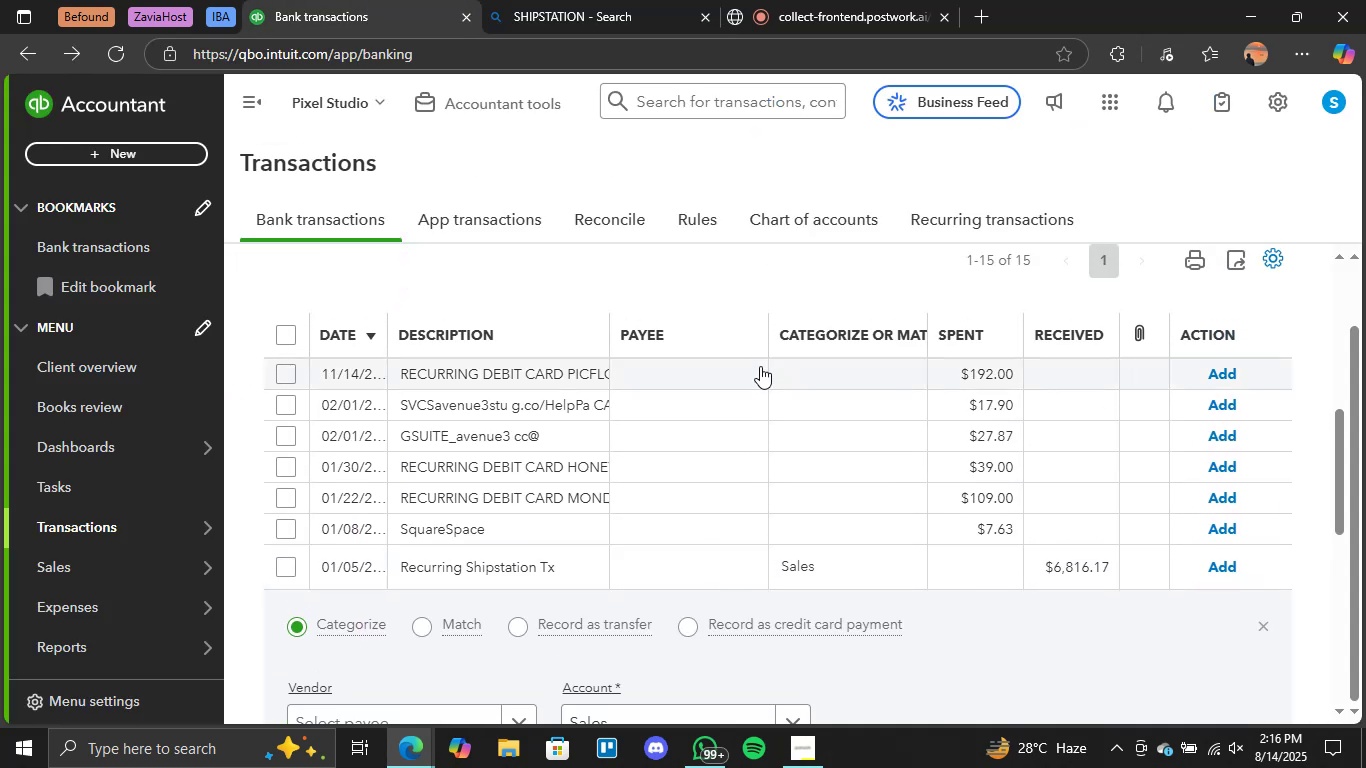 
scroll: coordinate [548, 425], scroll_direction: down, amount: 4.0
 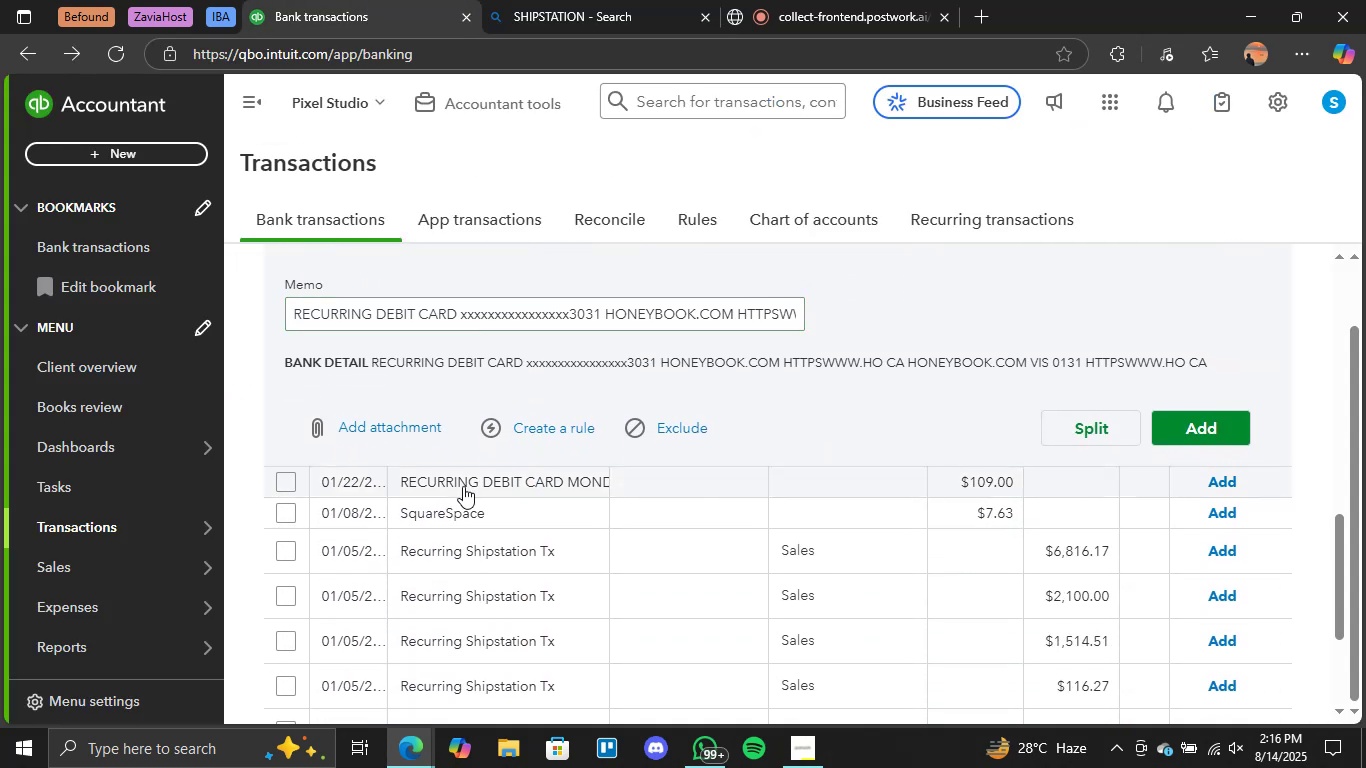 
left_click([463, 486])
 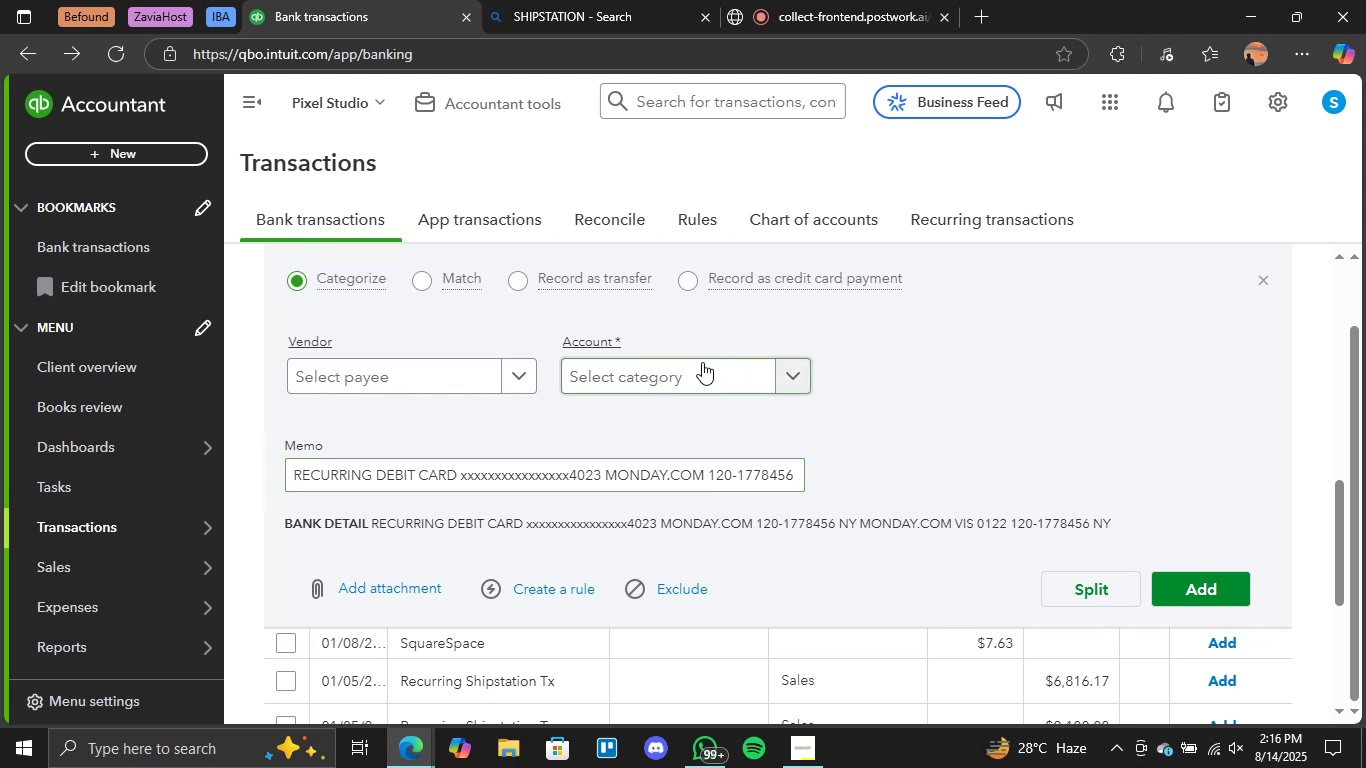 
left_click([785, 384])
 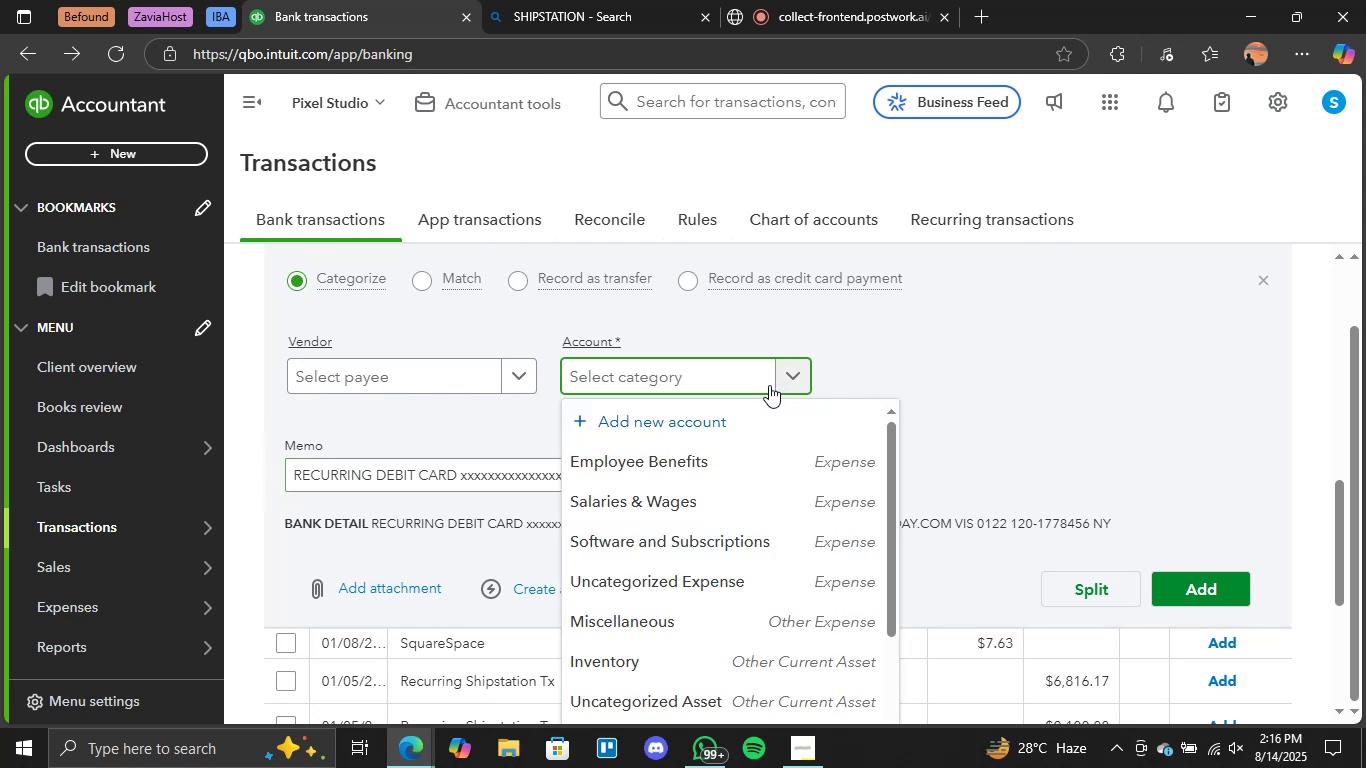 
scroll: coordinate [948, 381], scroll_direction: down, amount: 3.0
 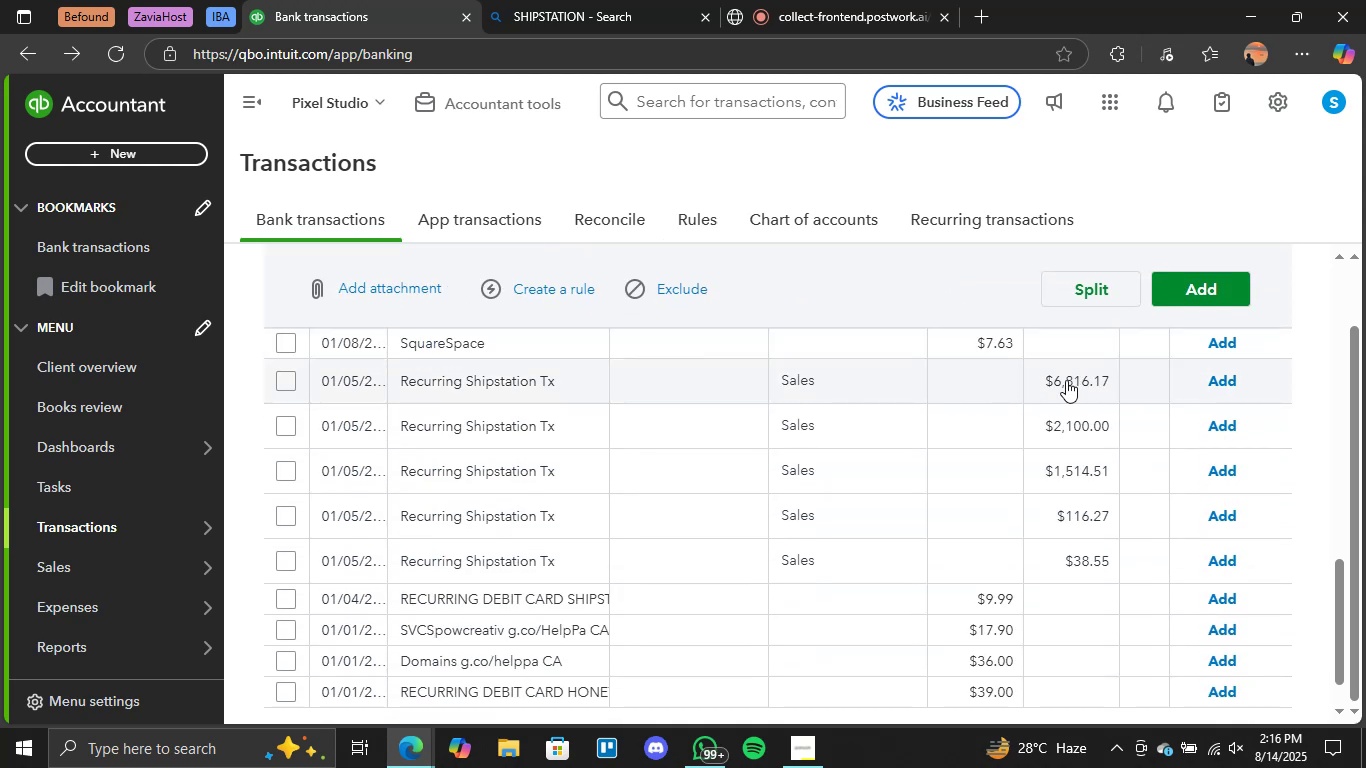 
wait(7.38)
 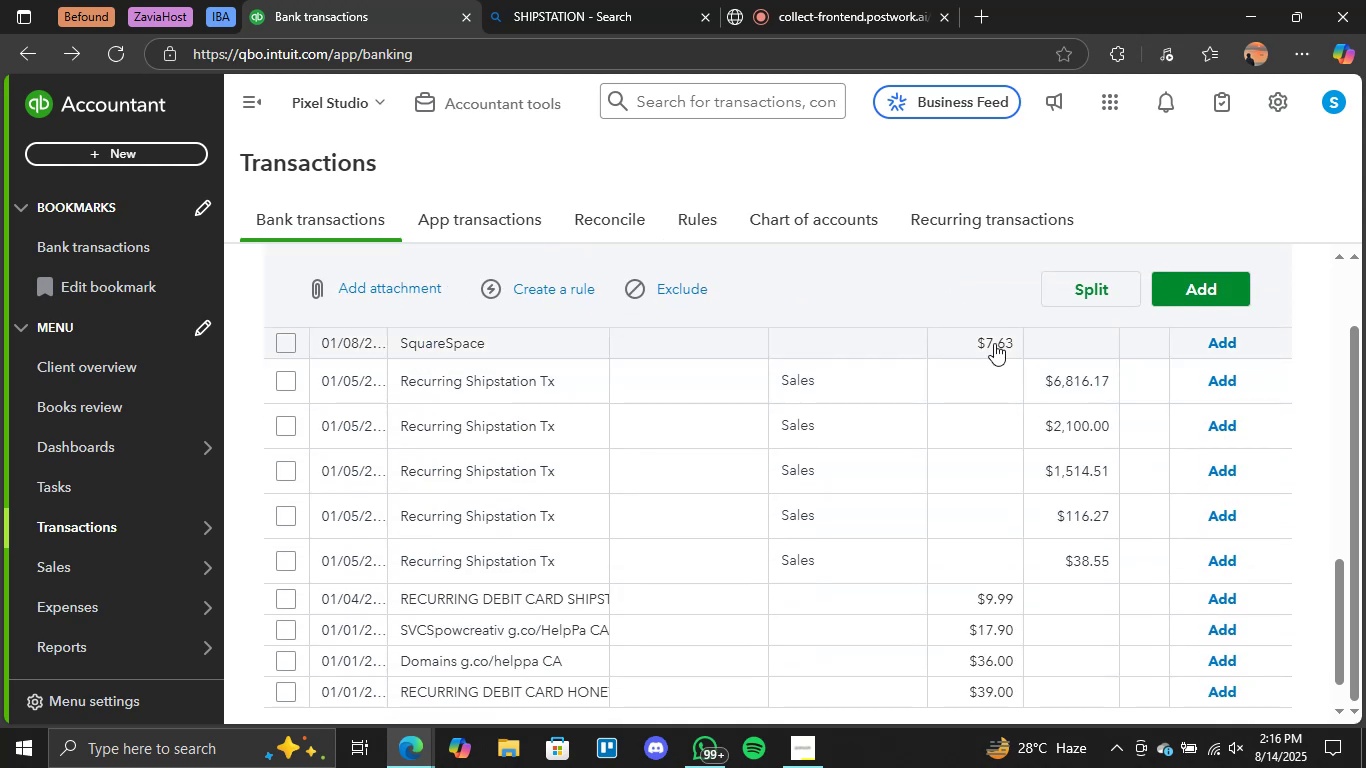 
scroll: coordinate [1002, 364], scroll_direction: up, amount: 2.0
 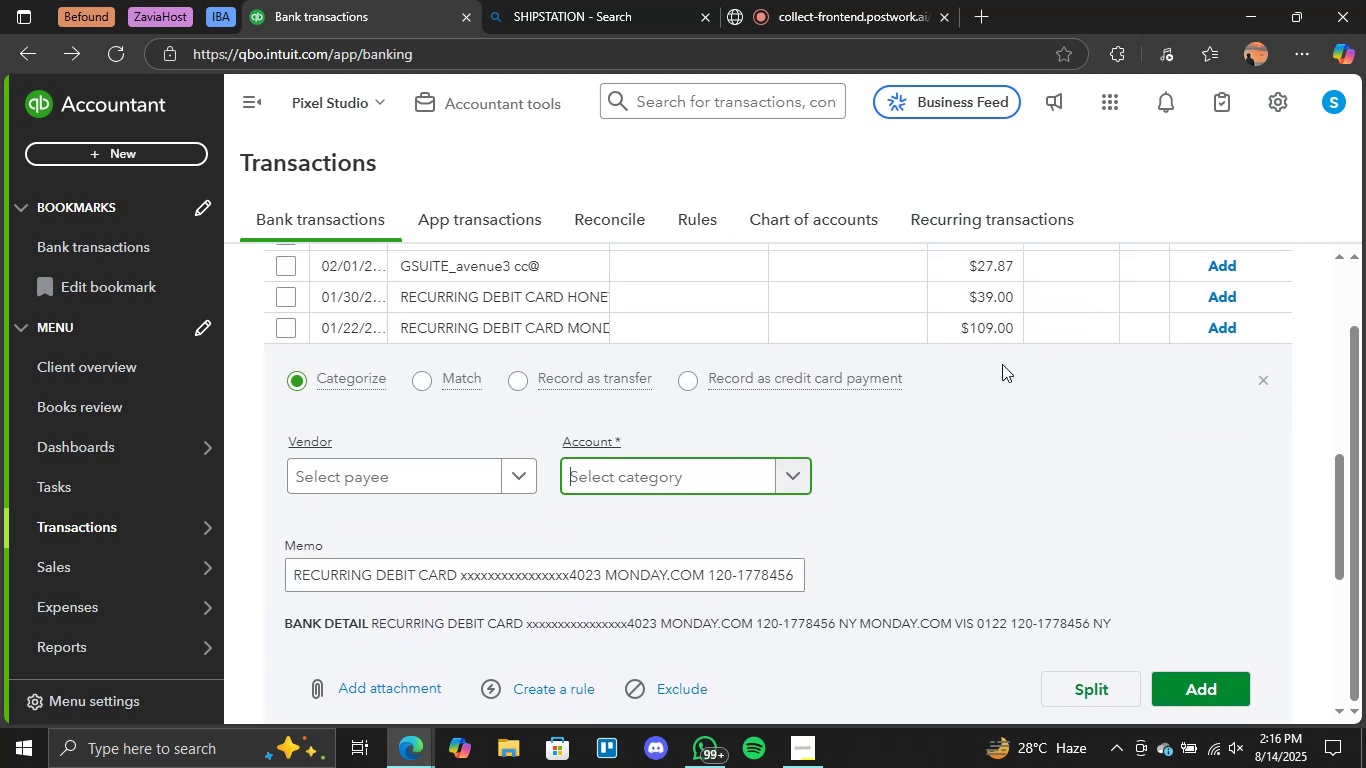 
scroll: coordinate [960, 378], scroll_direction: none, amount: 0.0
 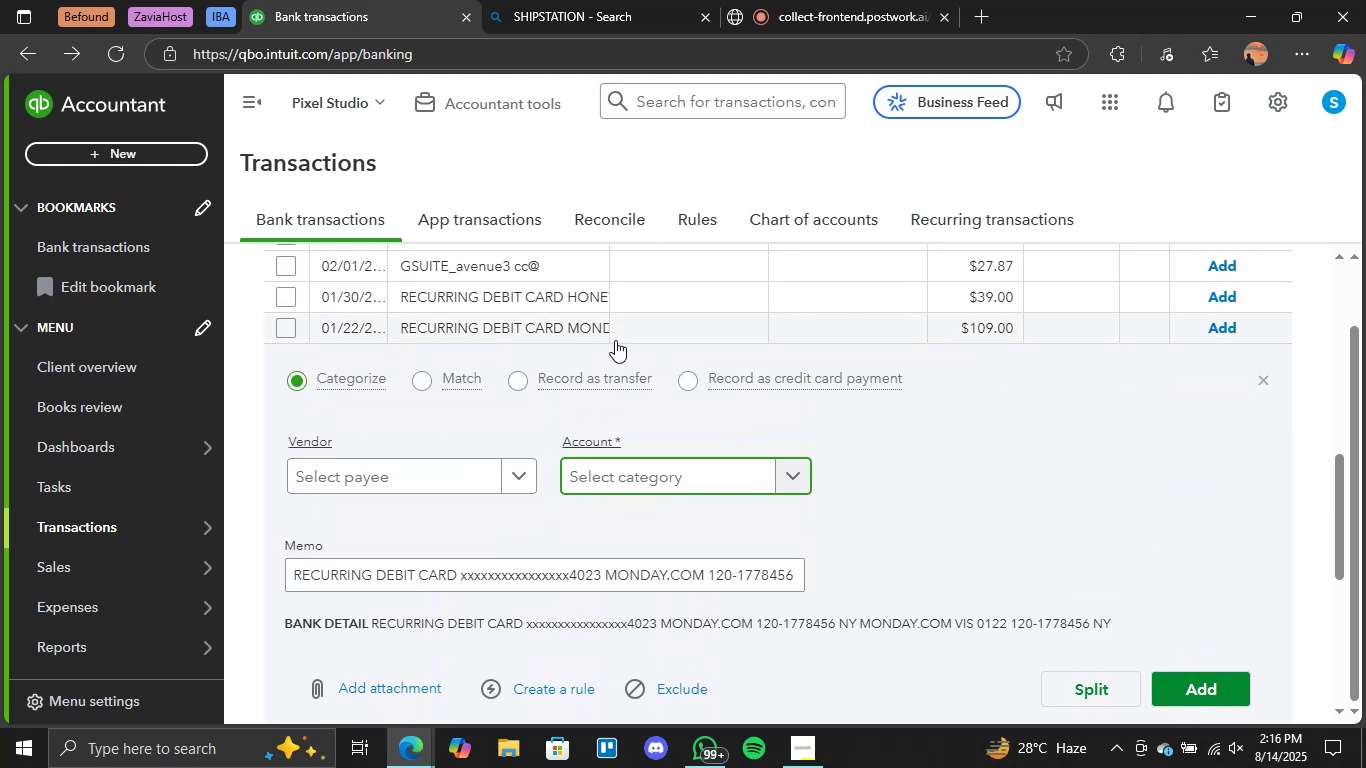 
scroll: coordinate [854, 417], scroll_direction: down, amount: 4.0
 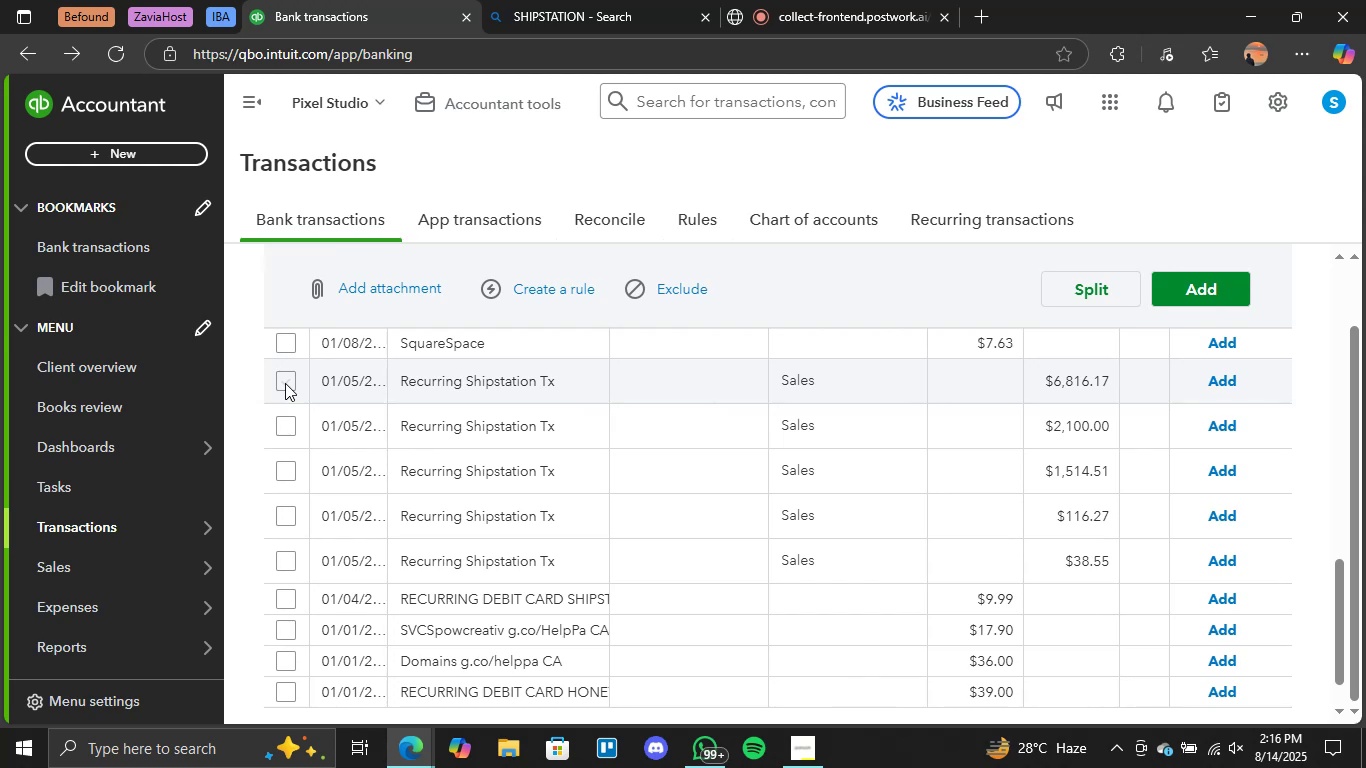 
left_click([285, 383])
 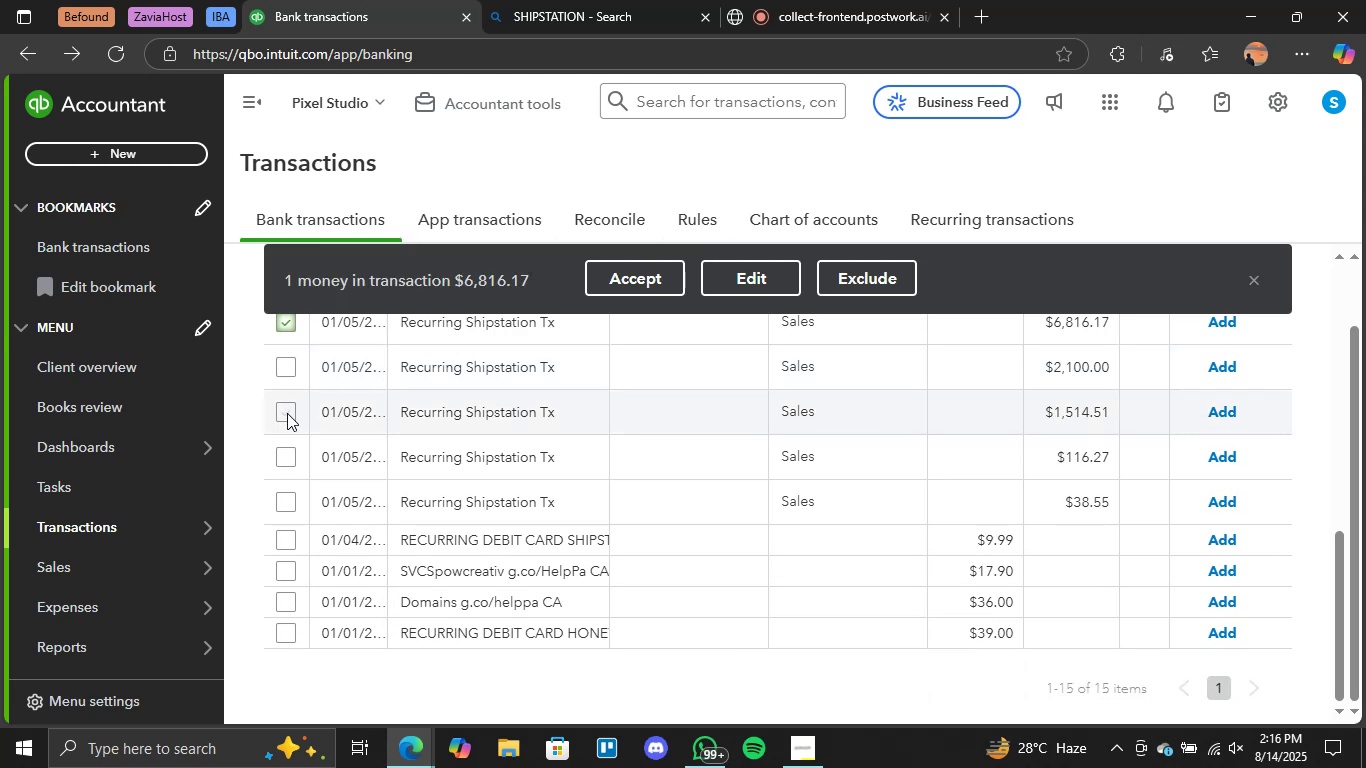 
left_click([287, 413])
 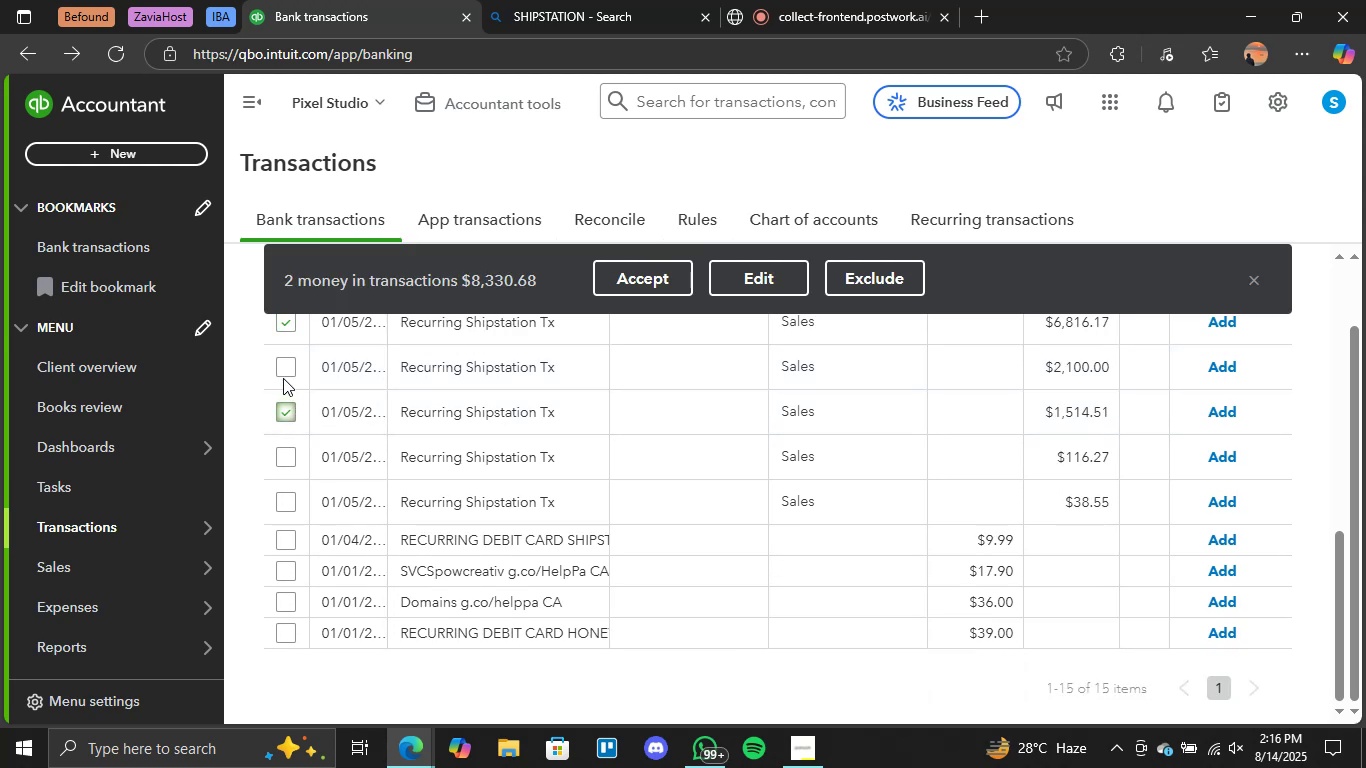 
left_click([287, 370])
 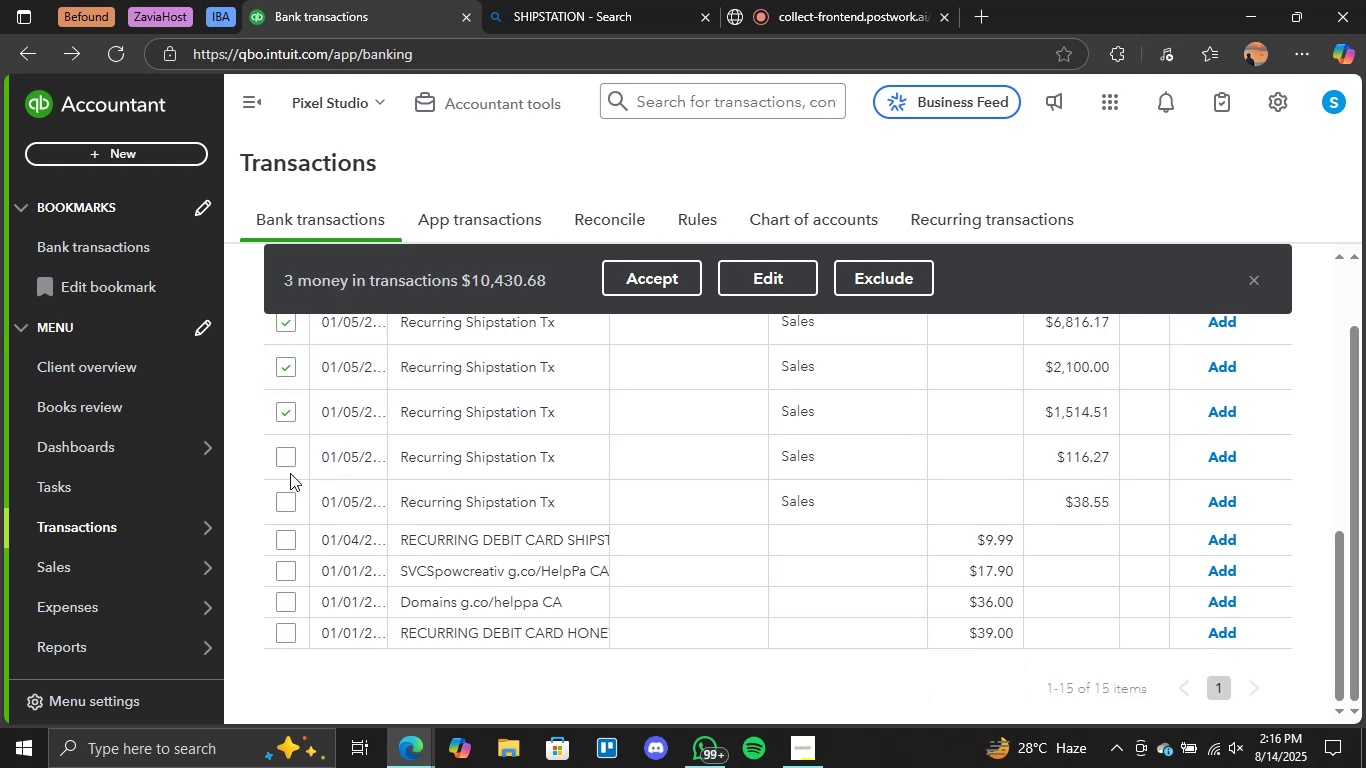 
left_click([281, 458])
 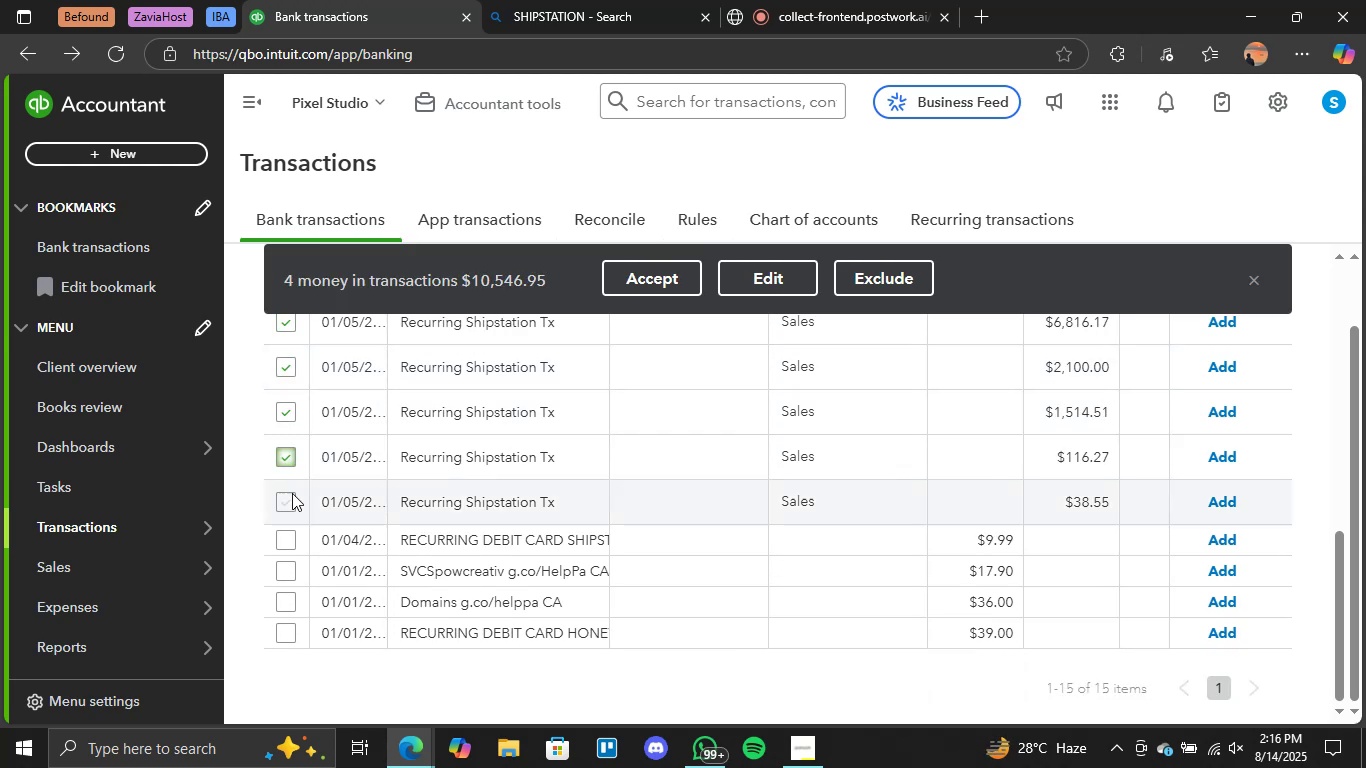 
double_click([289, 503])
 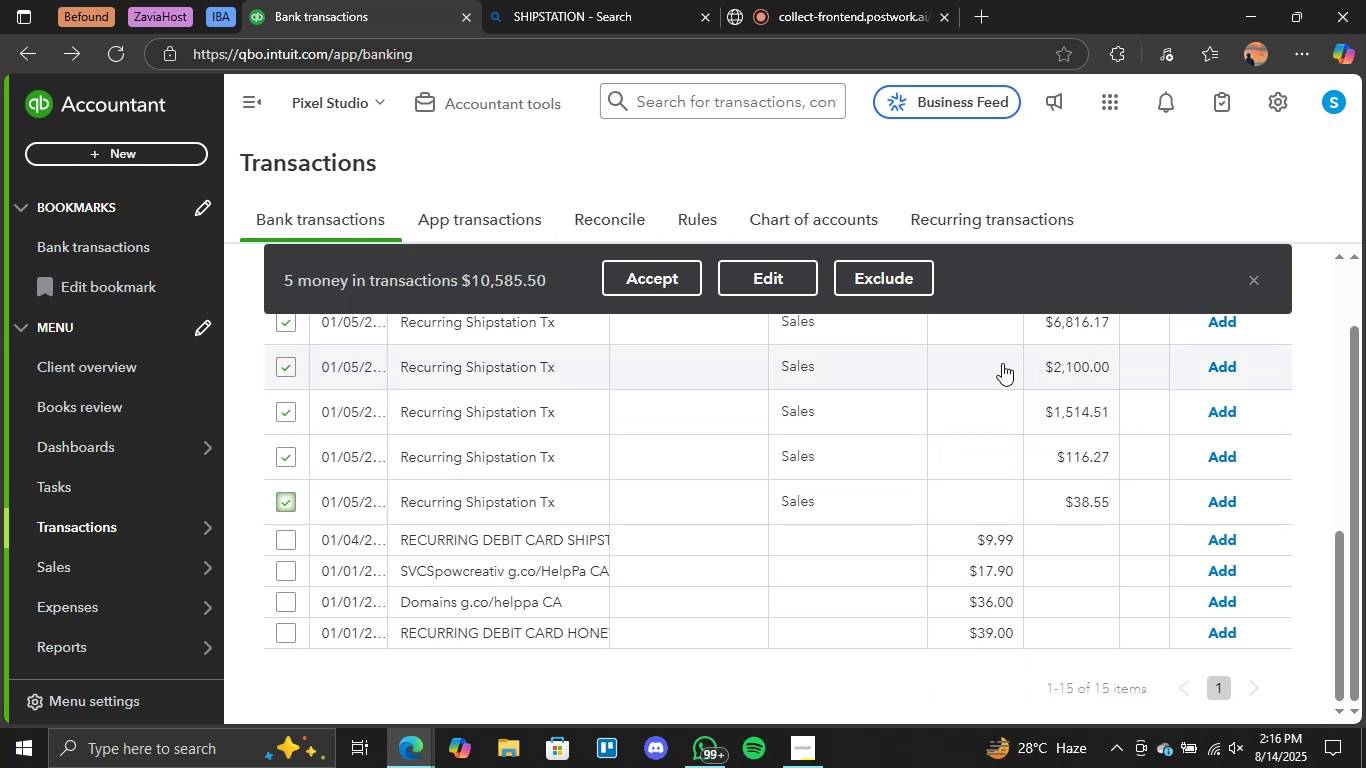 
left_click([663, 286])
 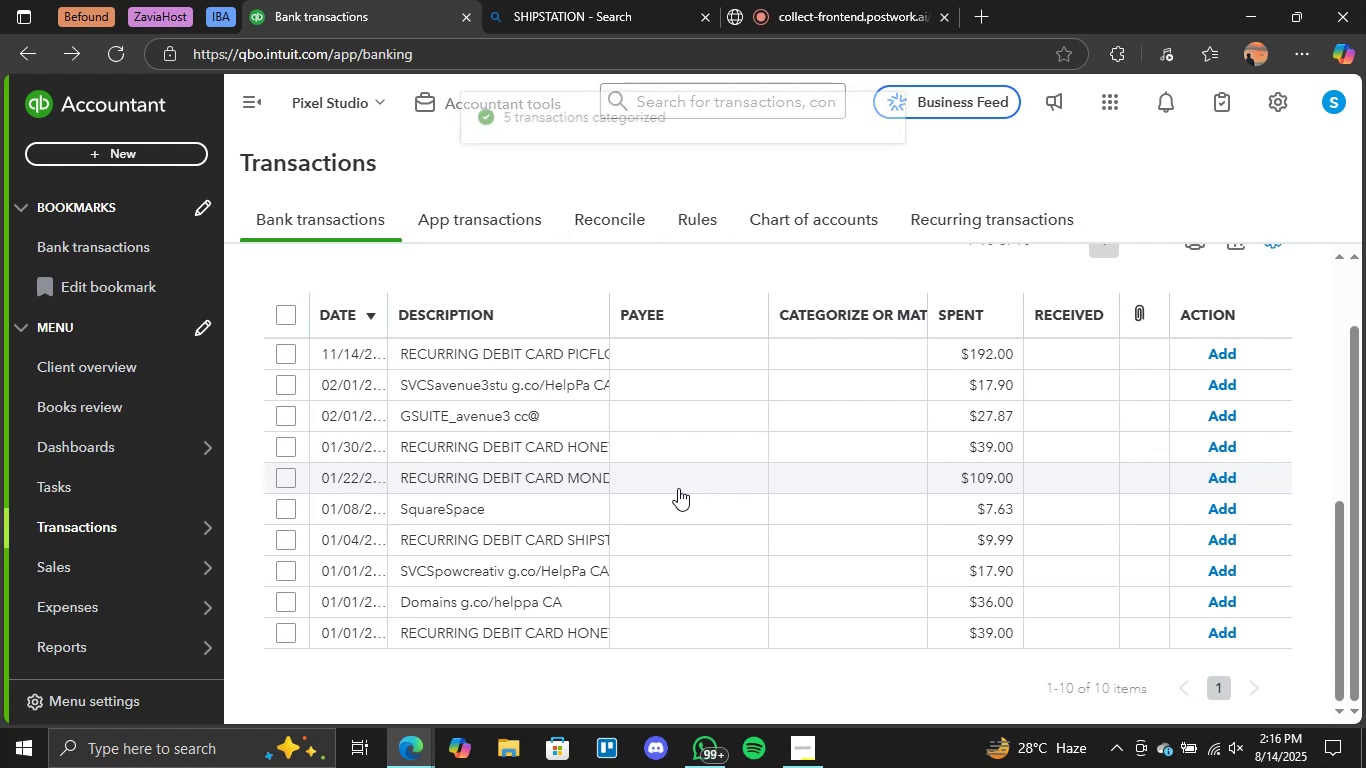 
scroll: coordinate [619, 531], scroll_direction: down, amount: 1.0
 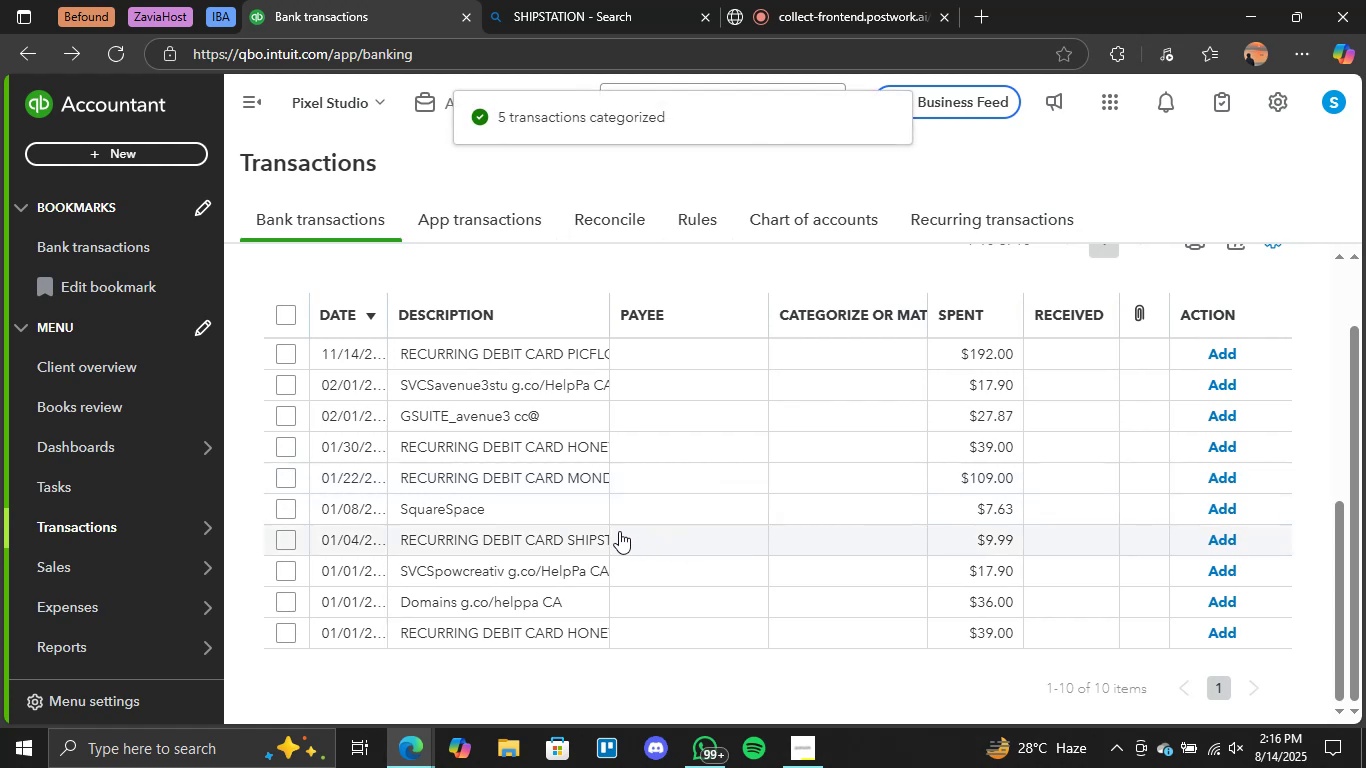 
scroll: coordinate [619, 531], scroll_direction: none, amount: 0.0
 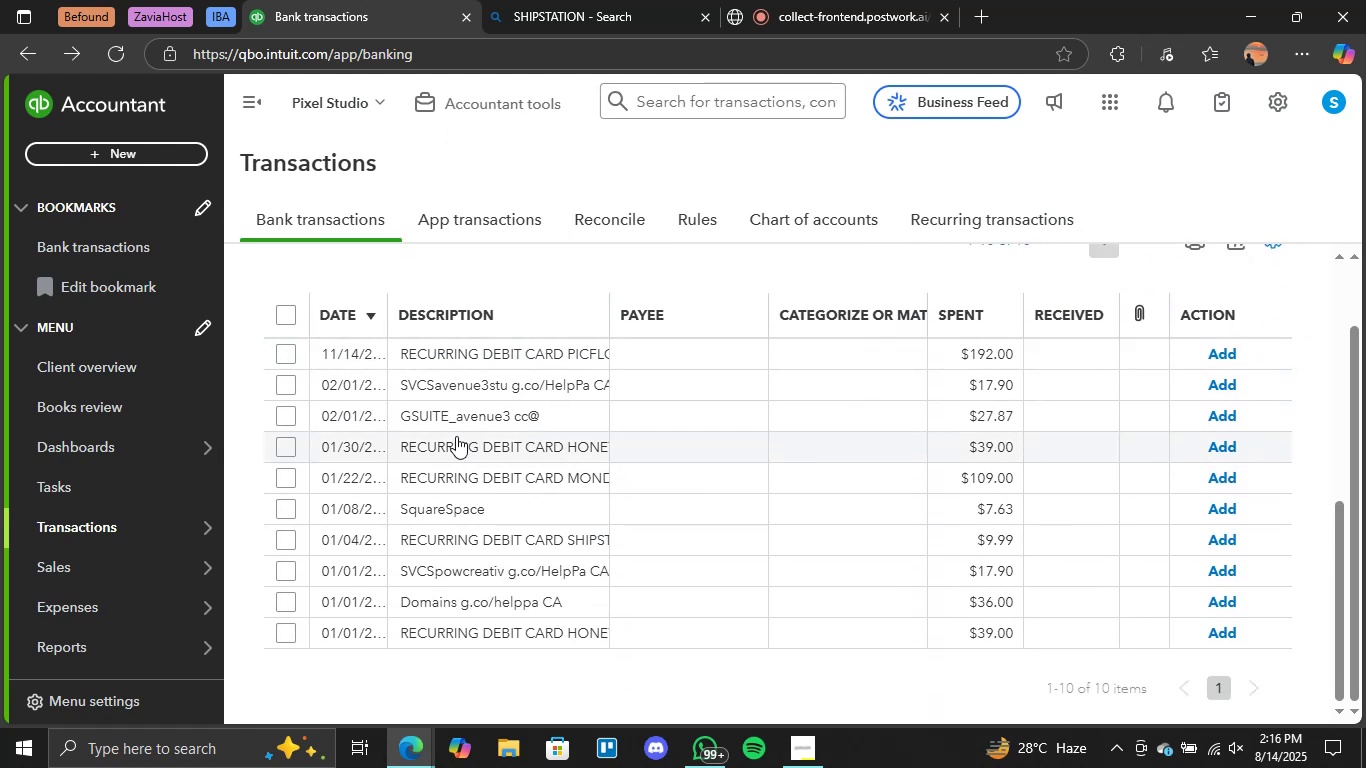 
wait(5.39)
 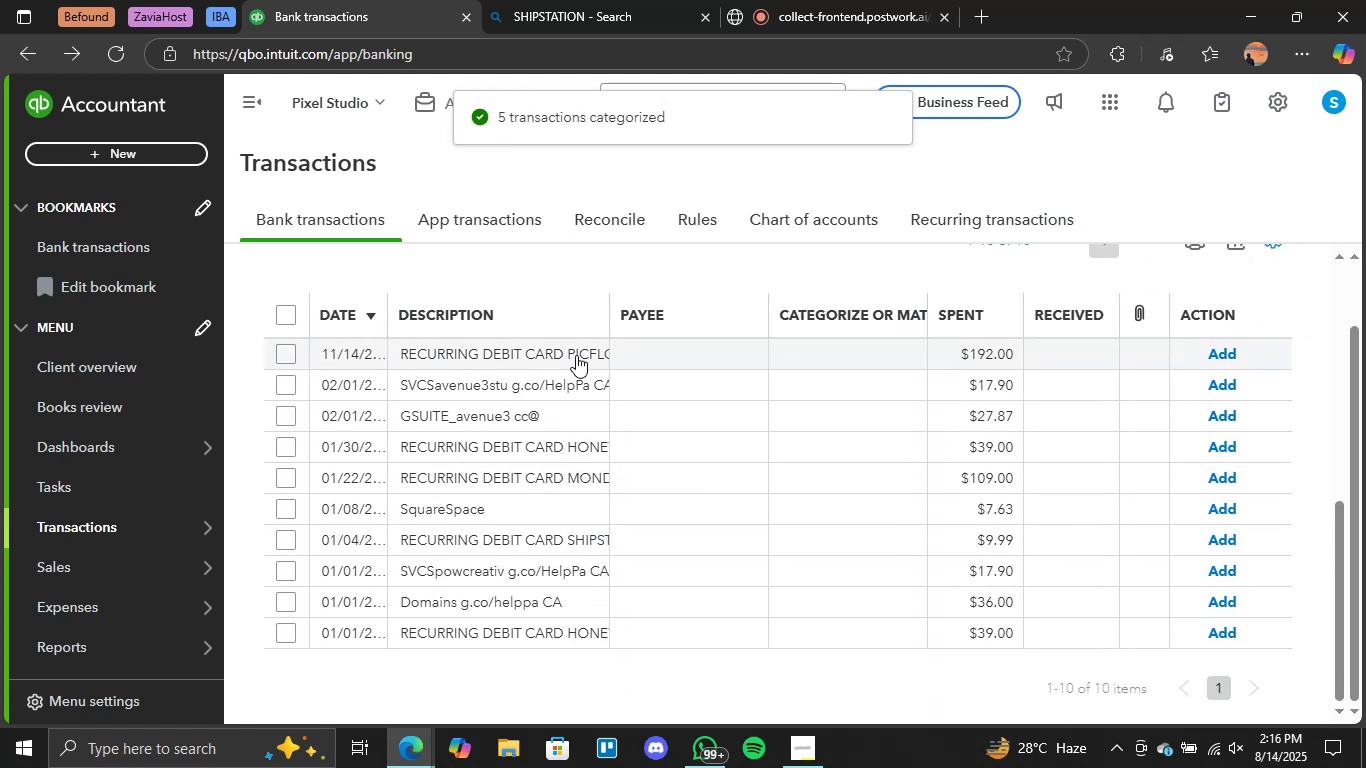 
scroll: coordinate [596, 385], scroll_direction: down, amount: 4.0
 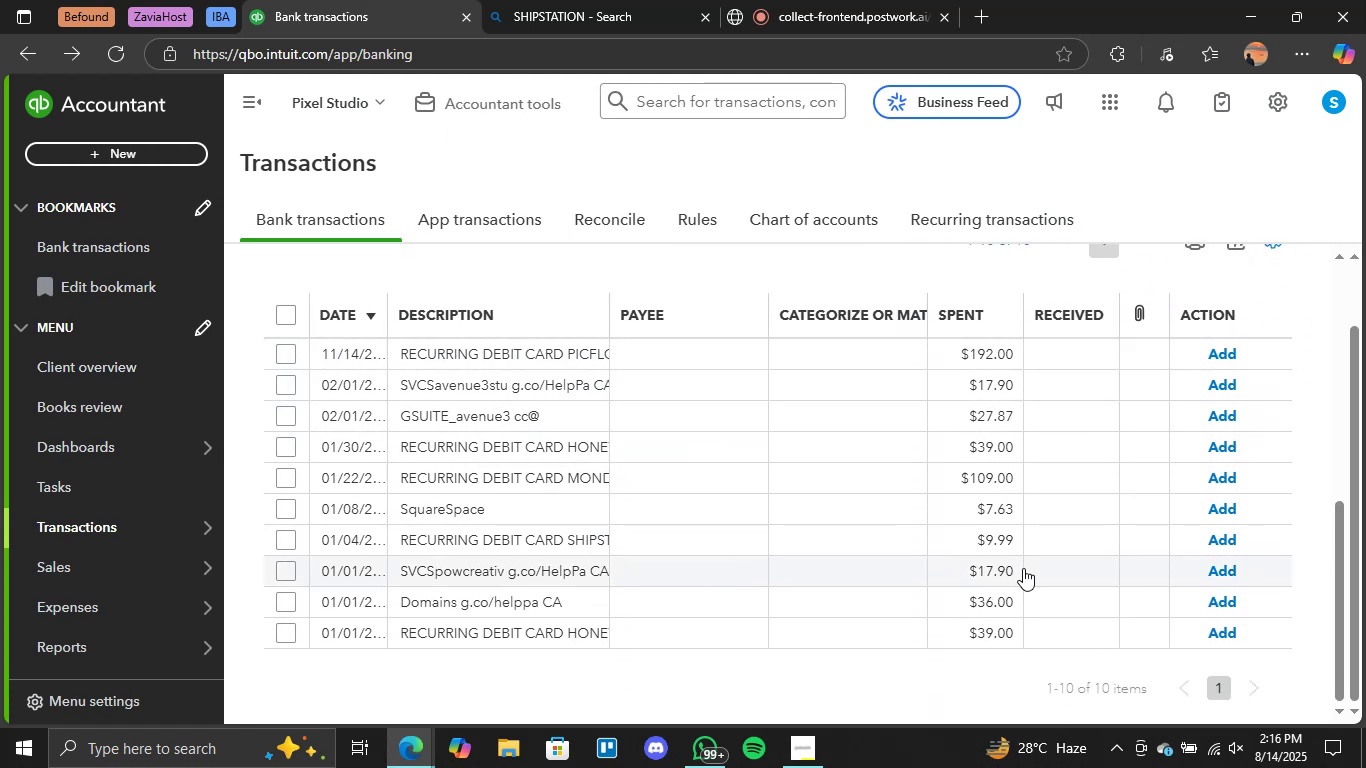 
scroll: coordinate [1077, 583], scroll_direction: up, amount: 4.0
 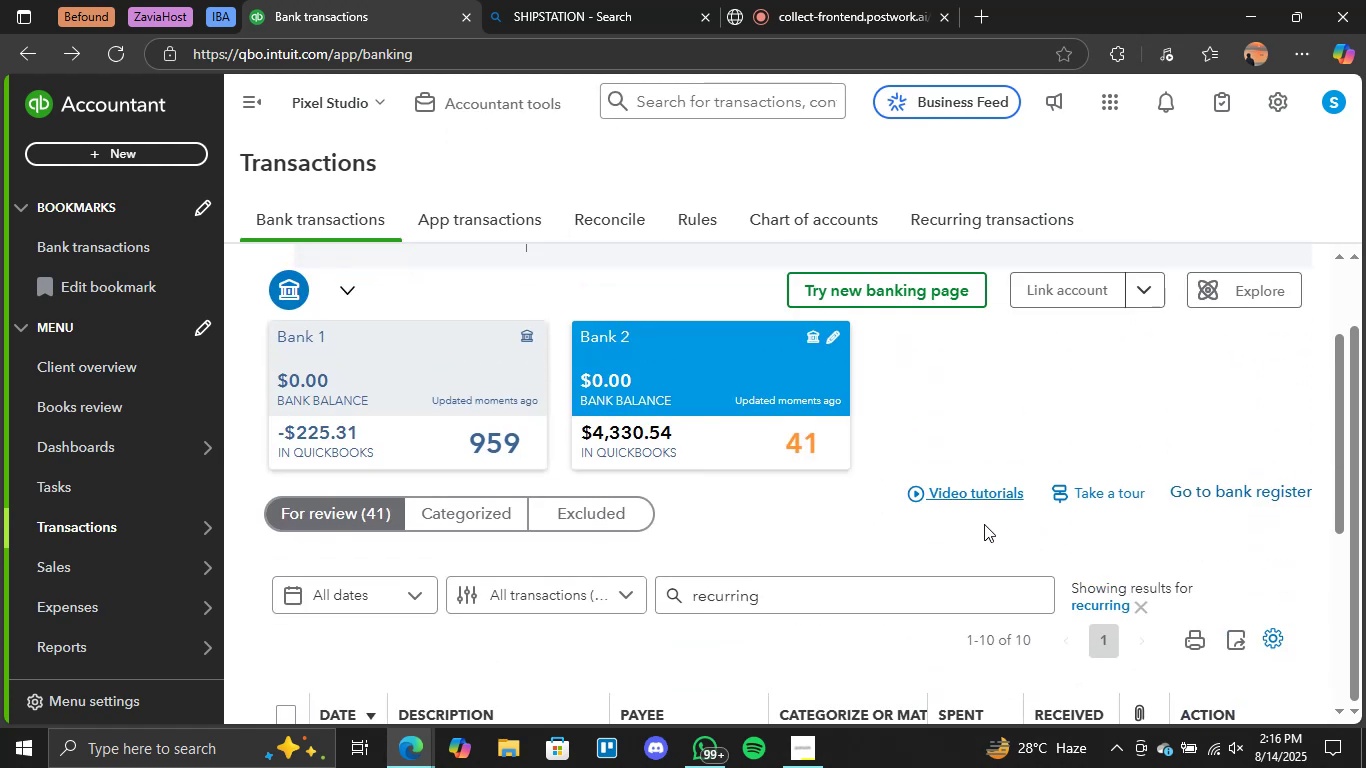 
scroll: coordinate [908, 531], scroll_direction: down, amount: 4.0
 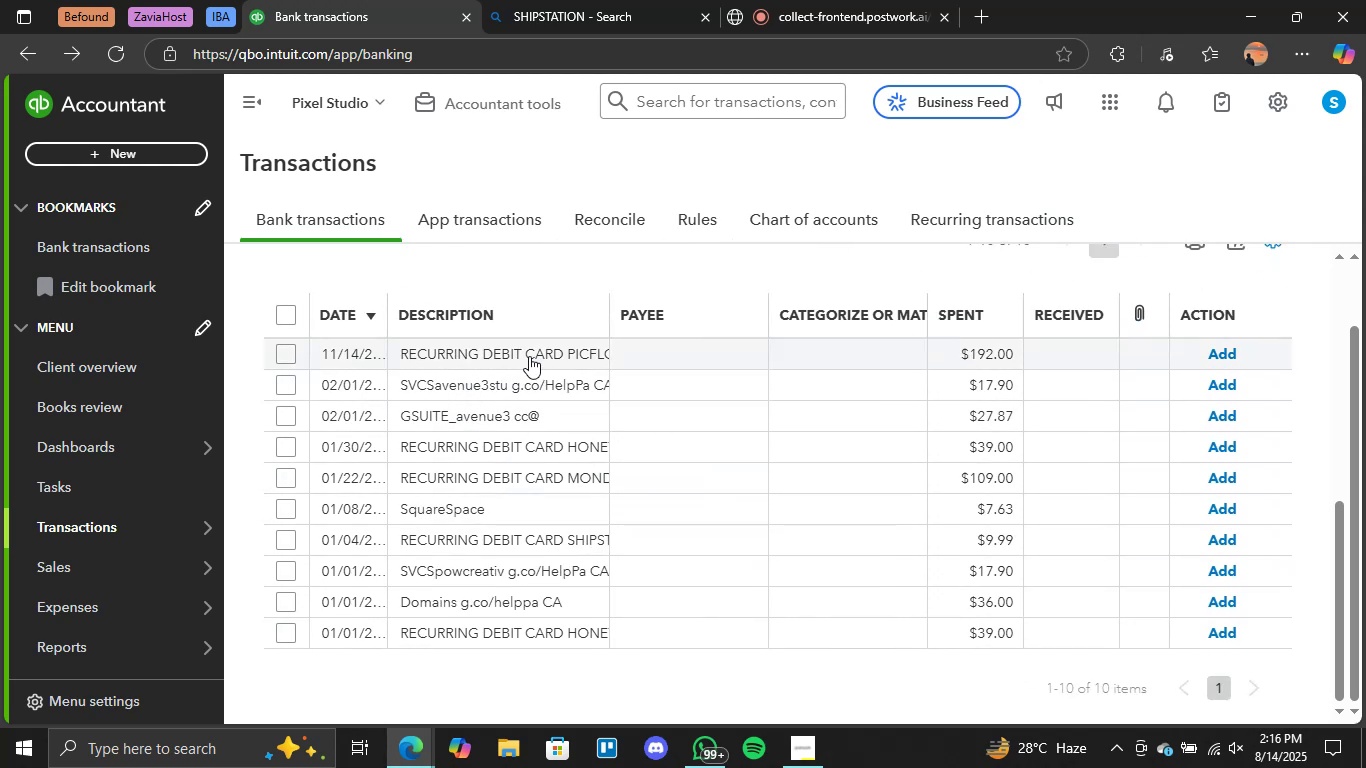 
left_click([529, 356])
 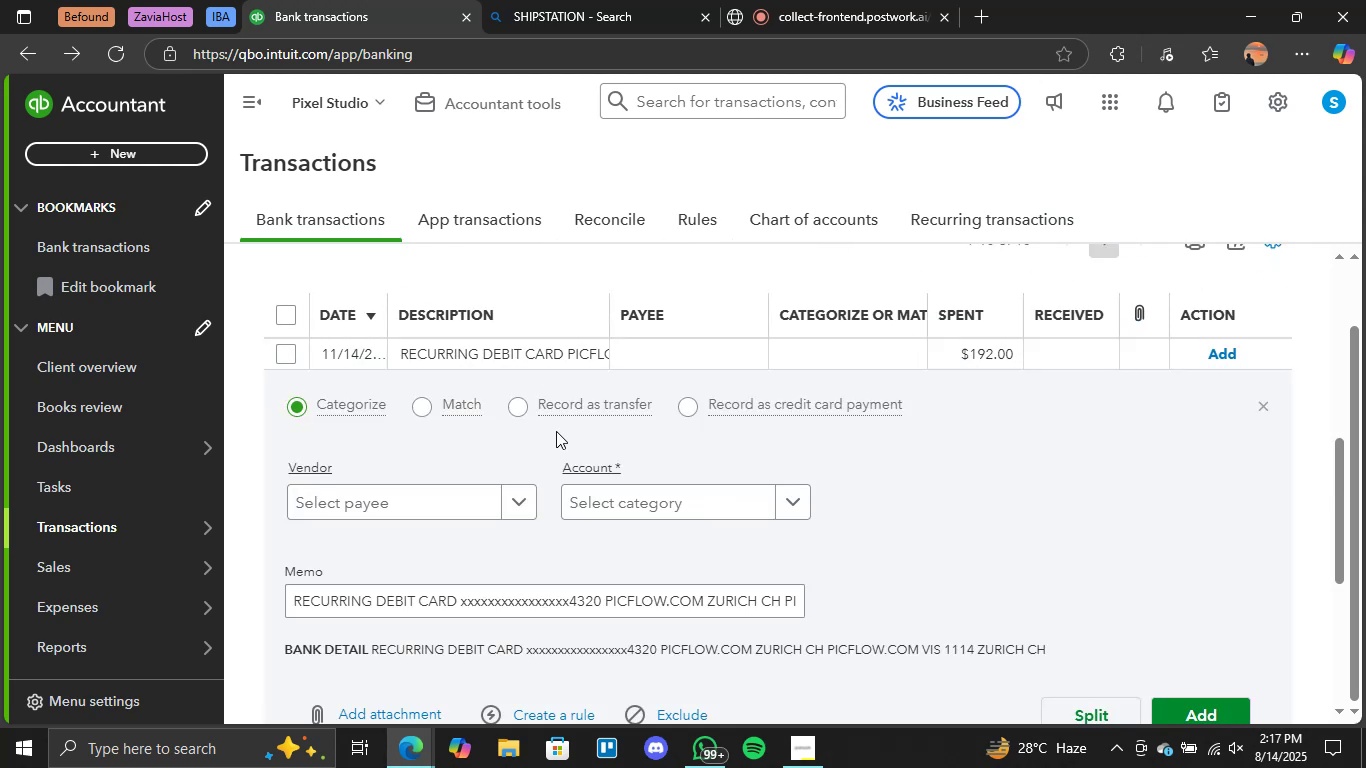 
scroll: coordinate [565, 464], scroll_direction: down, amount: 1.0
 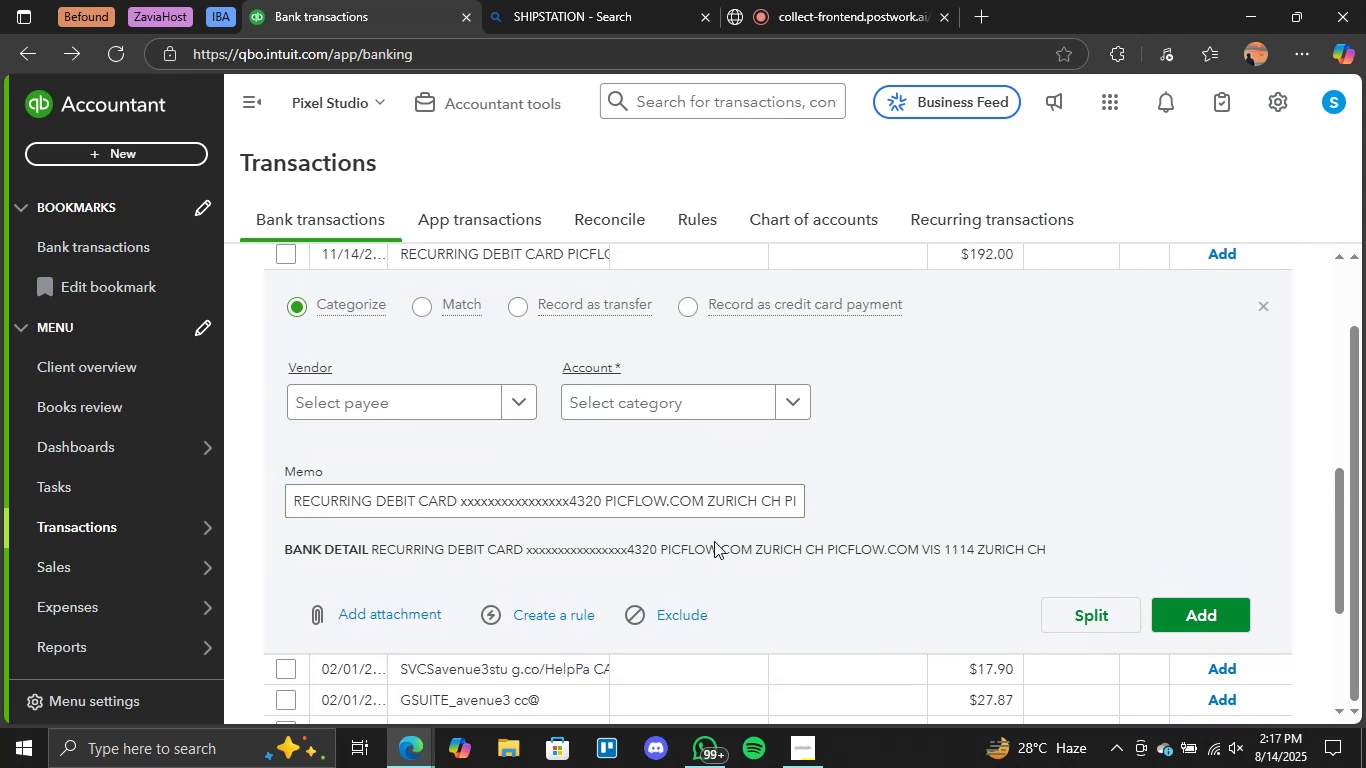 
left_click([575, 10])
 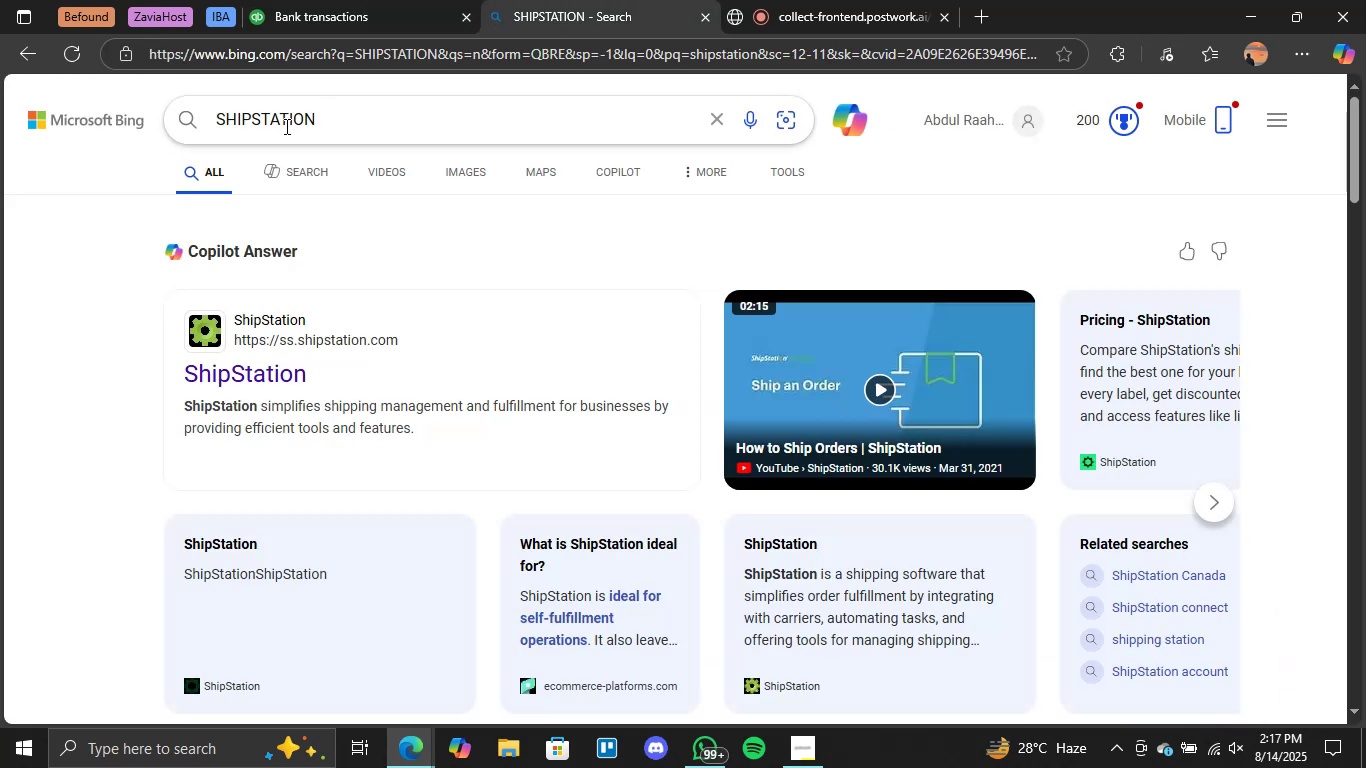 
double_click([285, 126])
 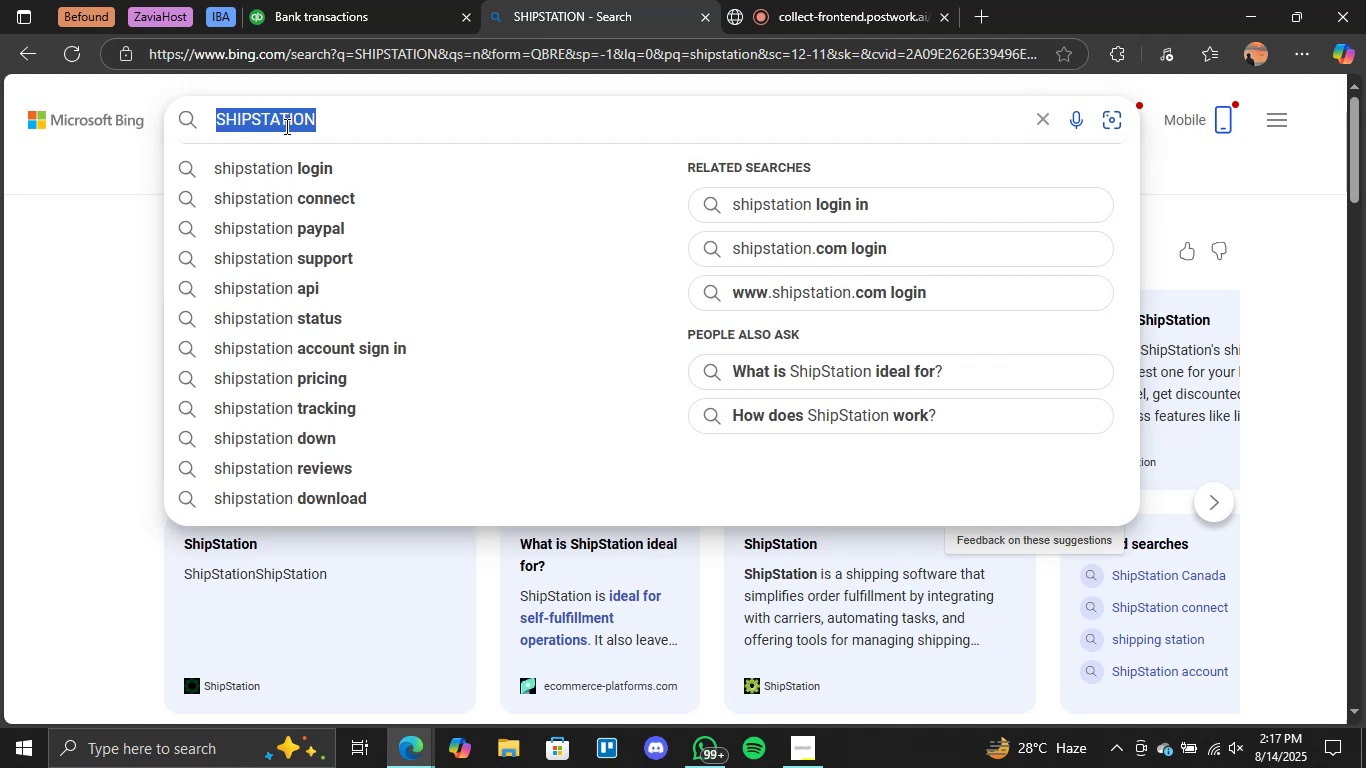 
triple_click([285, 126])
 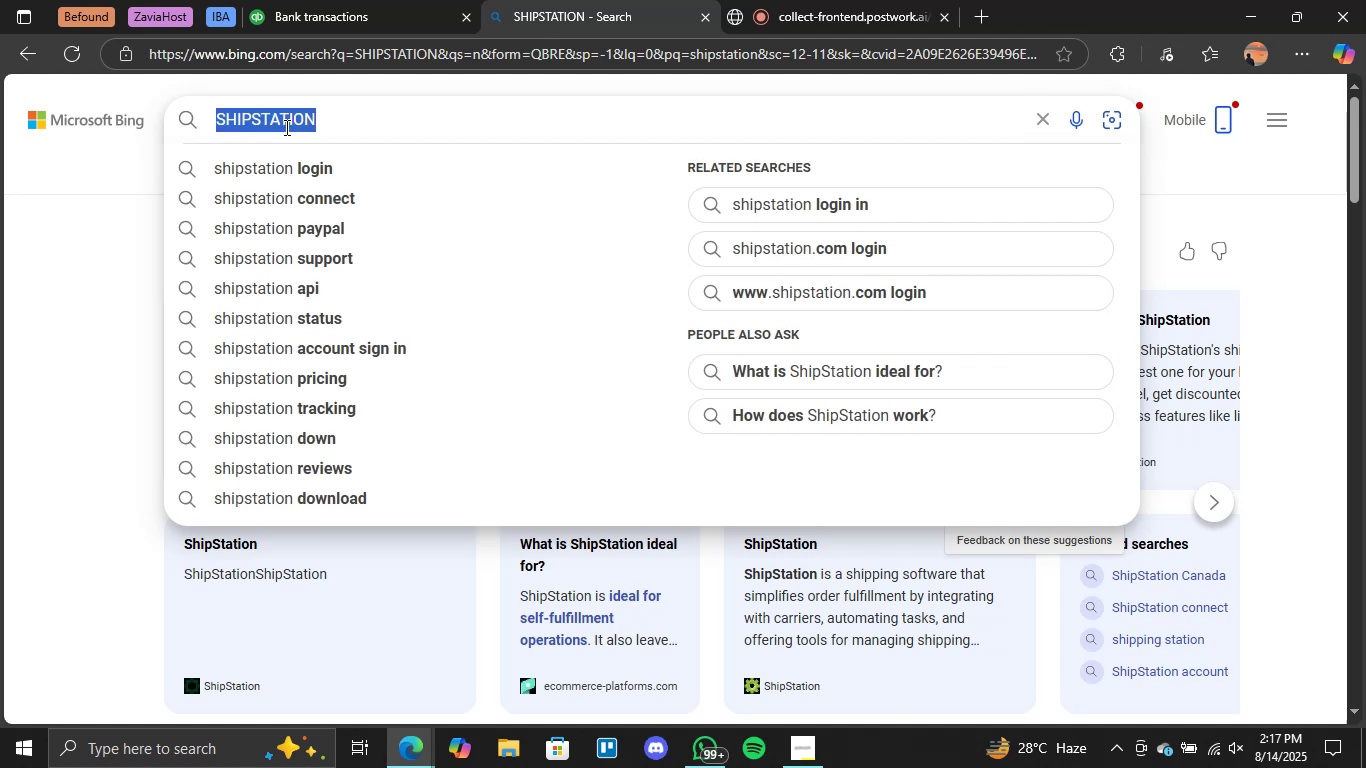 
type(picflow.com)
 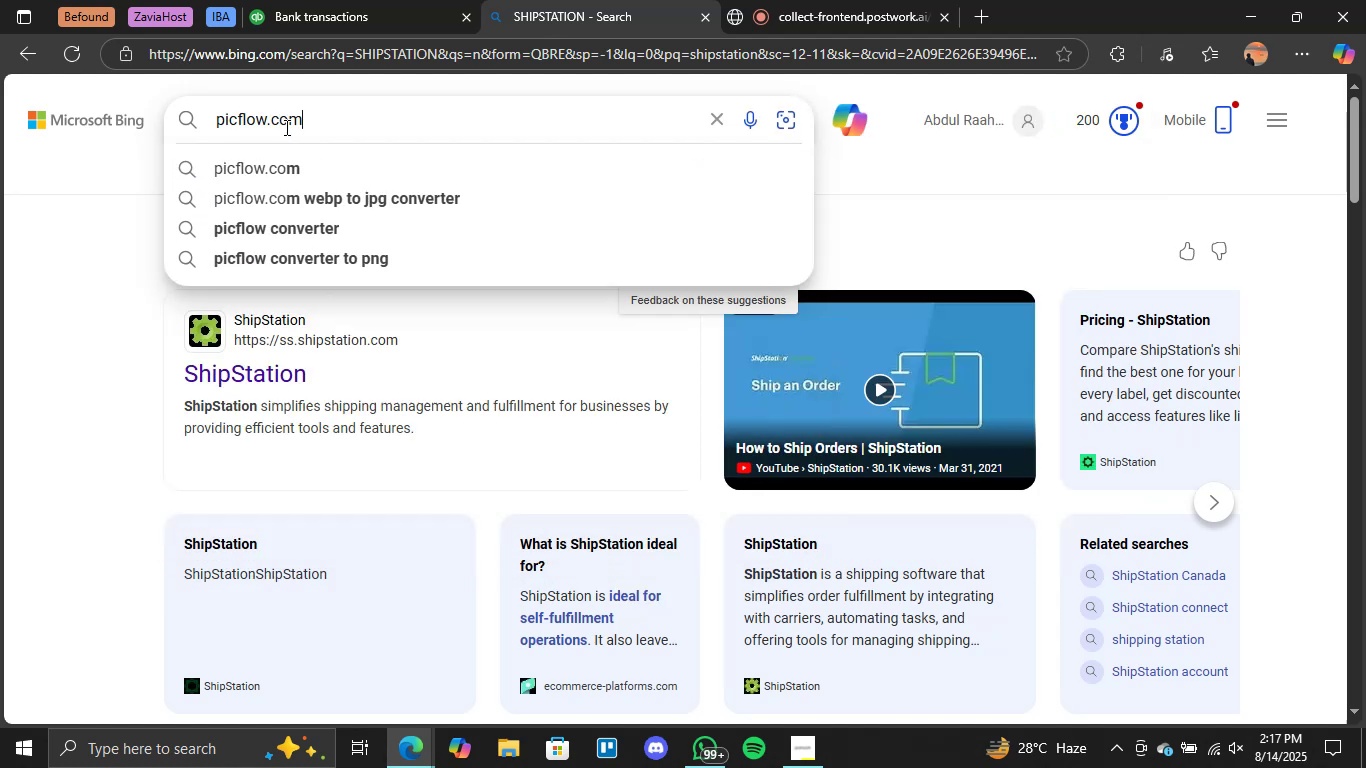 
key(Enter)
 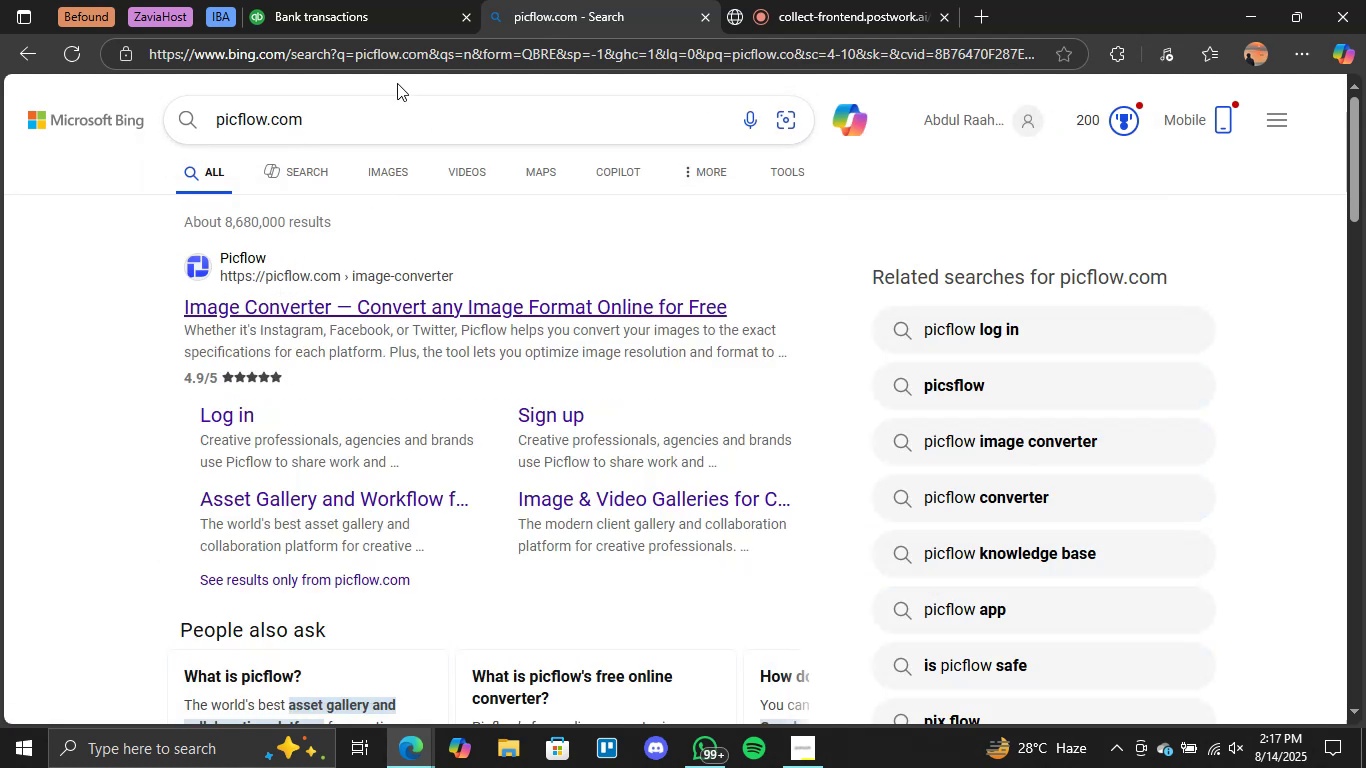 
wait(5.33)
 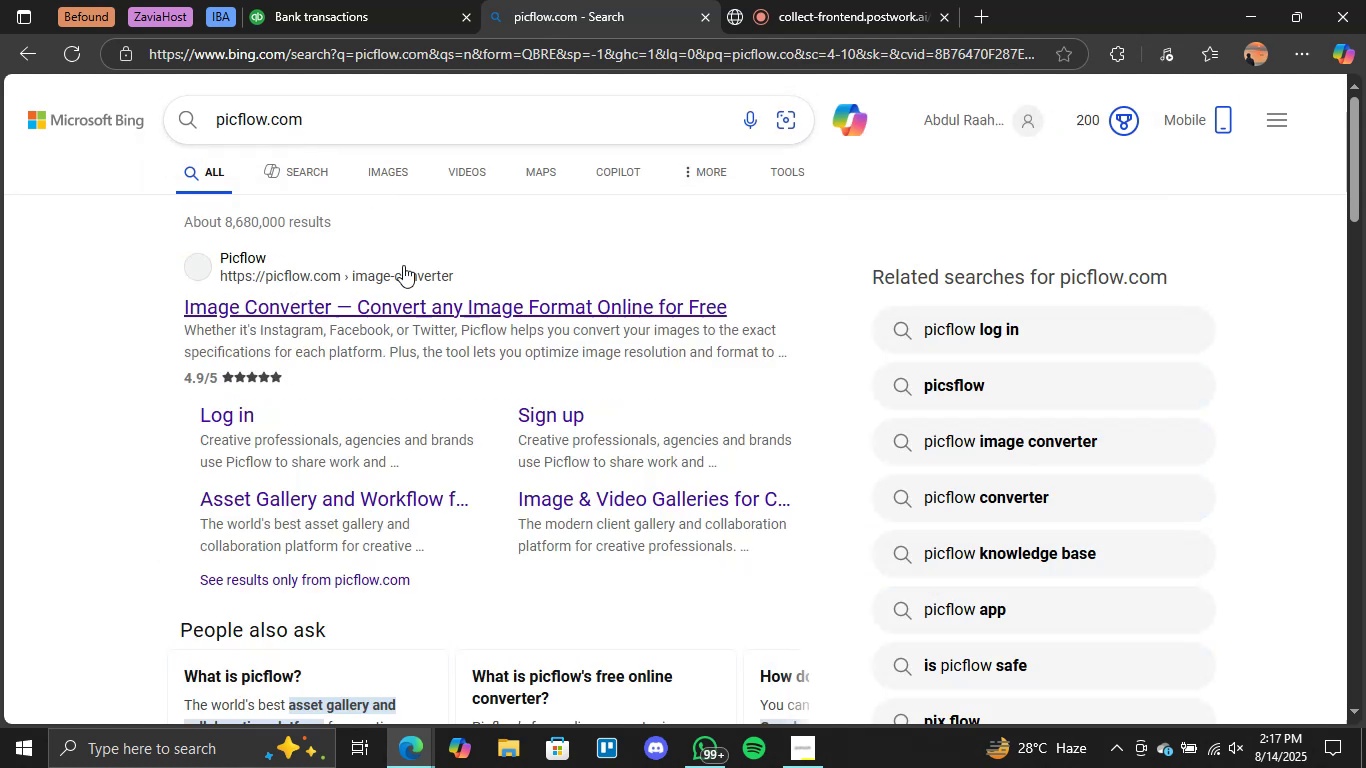 
left_click([328, 0])
 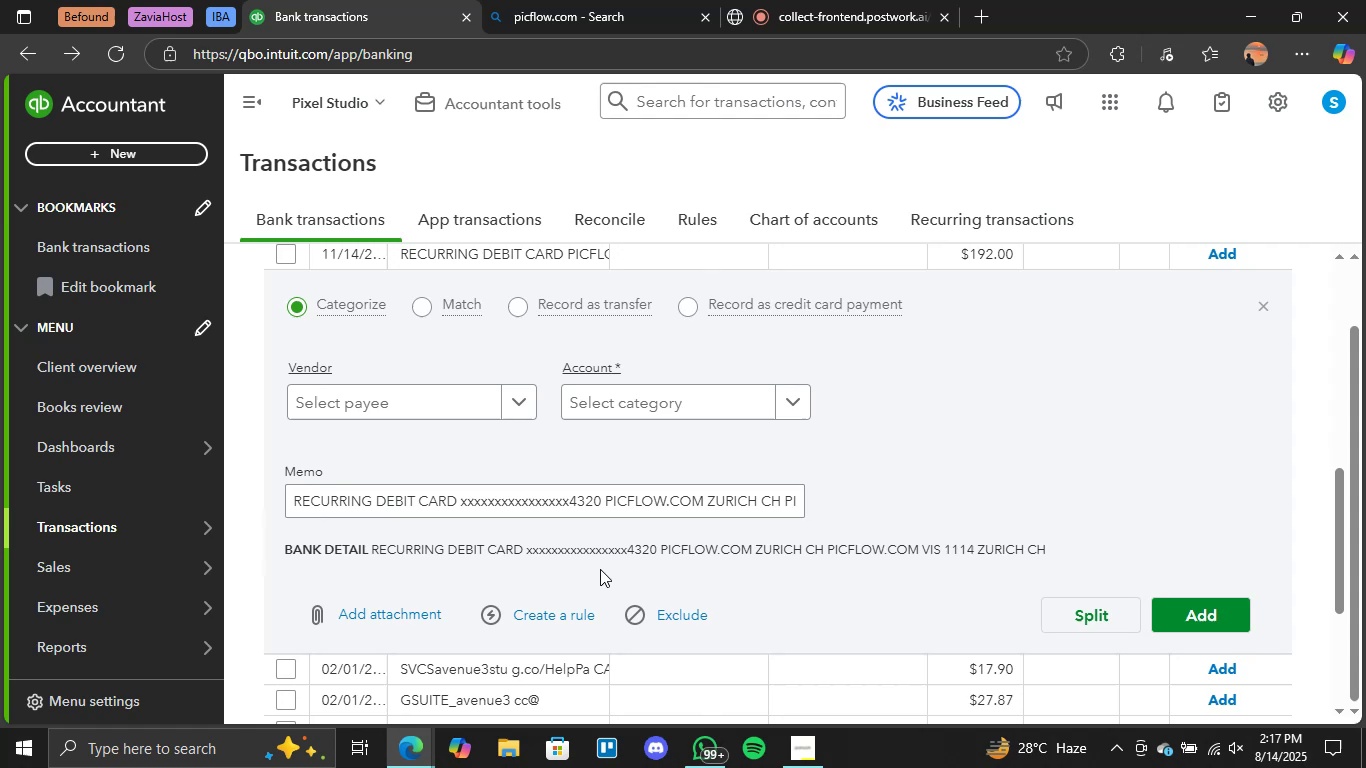 
scroll: coordinate [905, 532], scroll_direction: up, amount: 1.0
 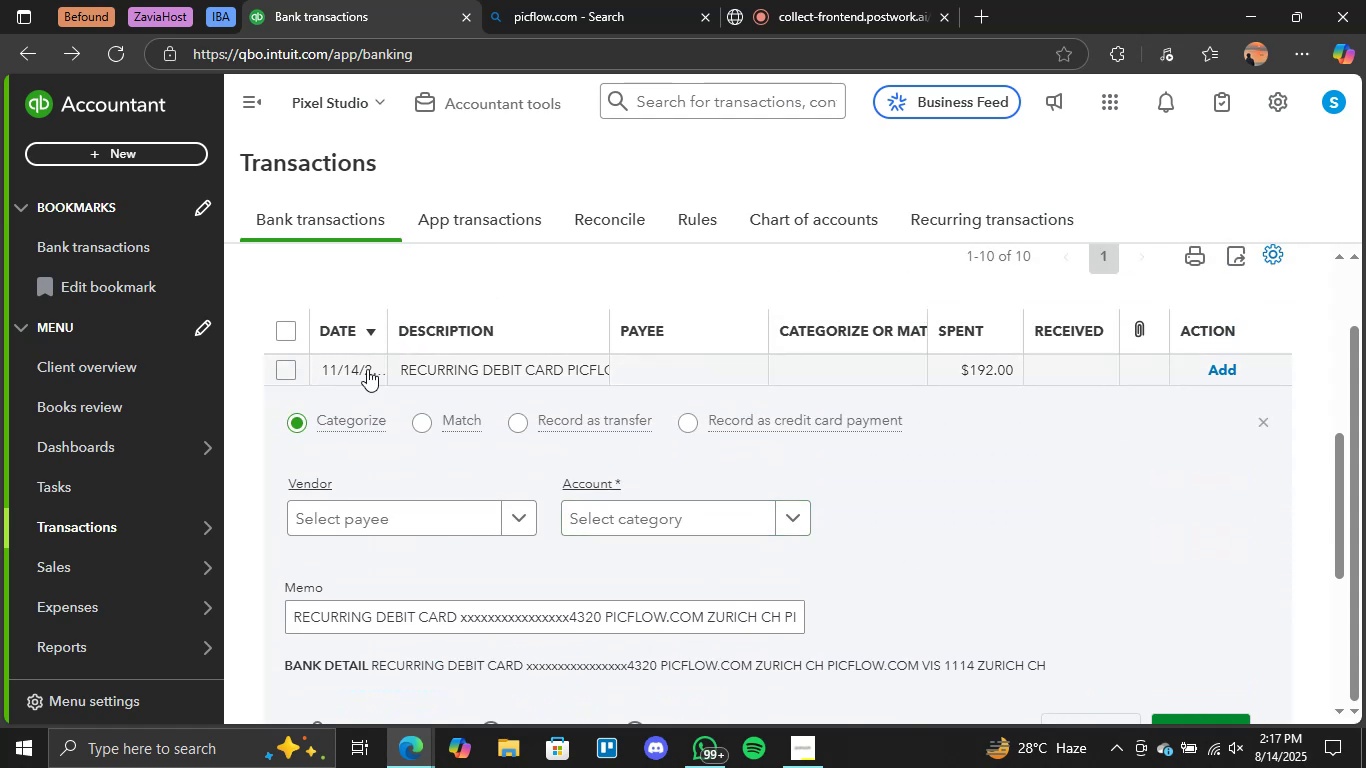 
left_click([780, 522])
 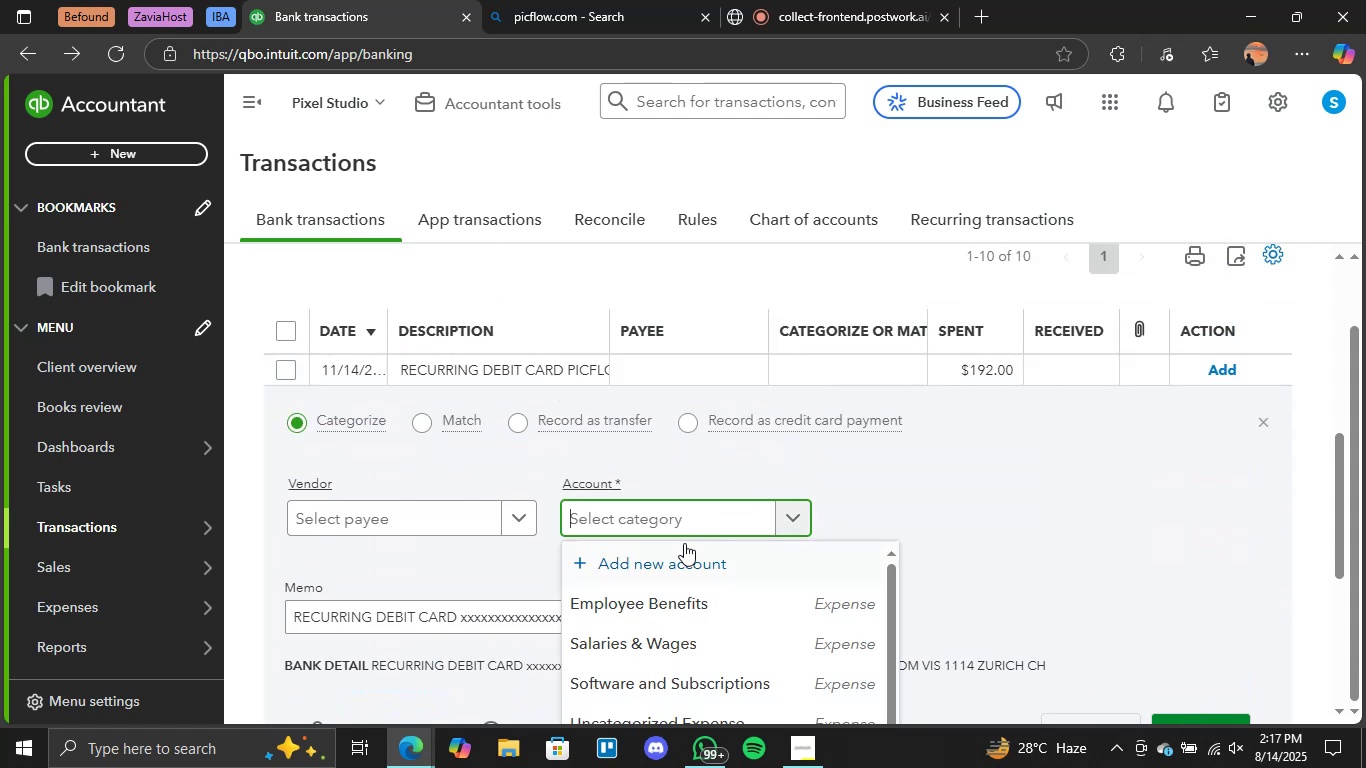 
scroll: coordinate [680, 586], scroll_direction: down, amount: 1.0
 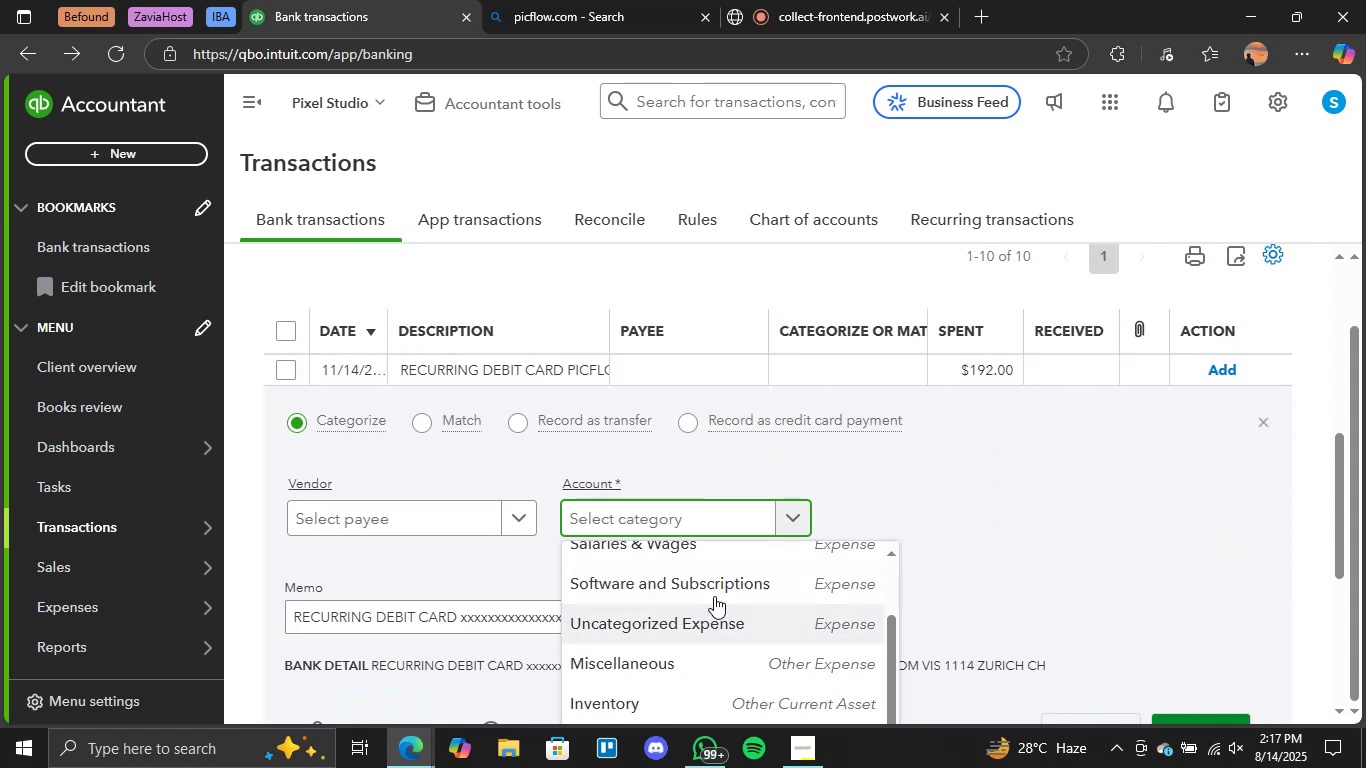 
double_click([726, 587])
 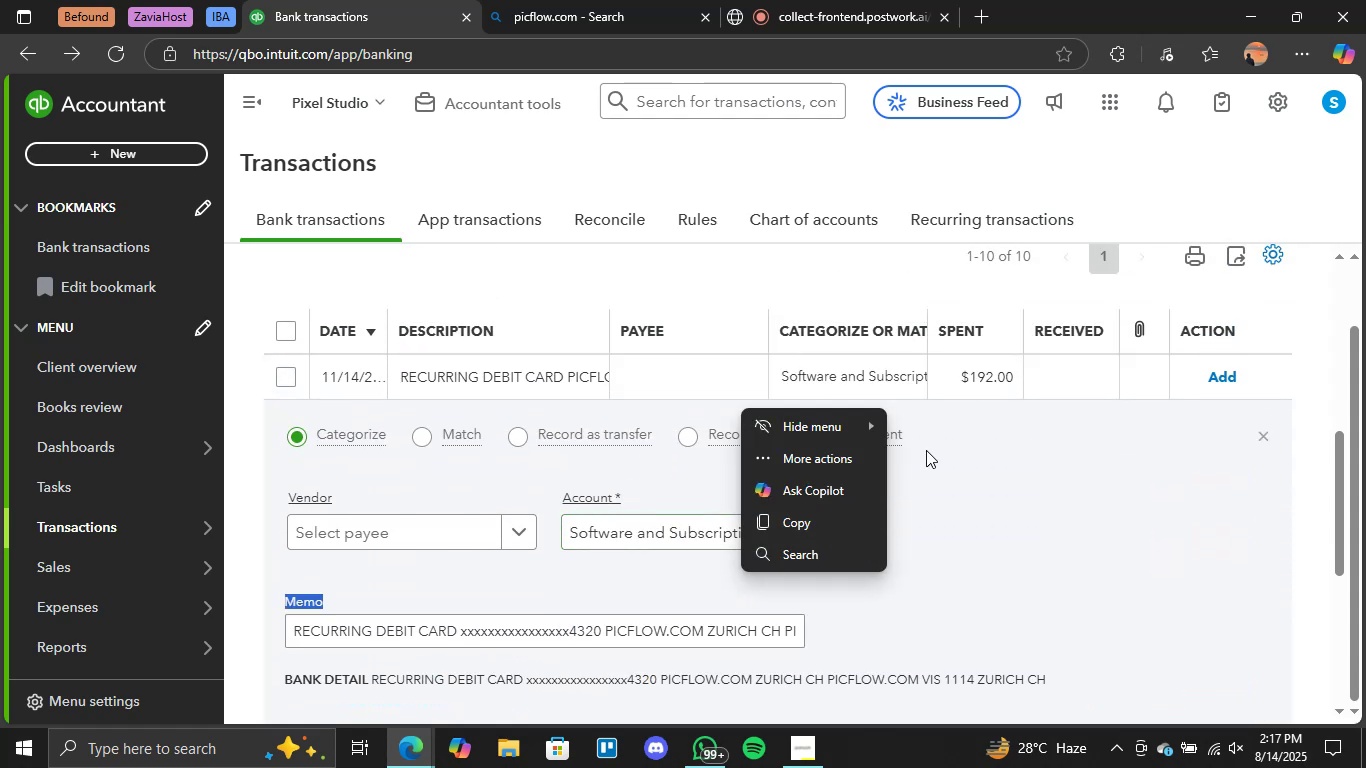 
scroll: coordinate [1001, 501], scroll_direction: down, amount: 5.0
 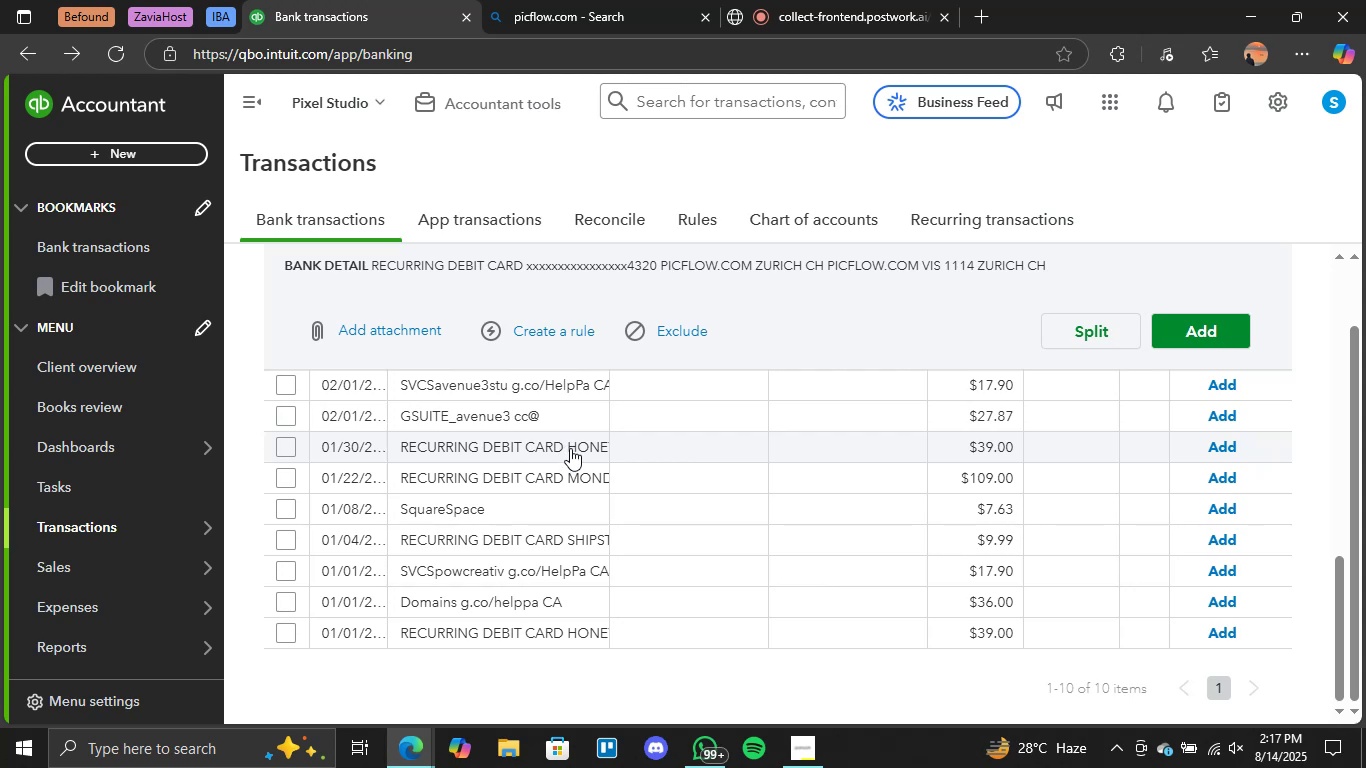 
left_click([1222, 331])
 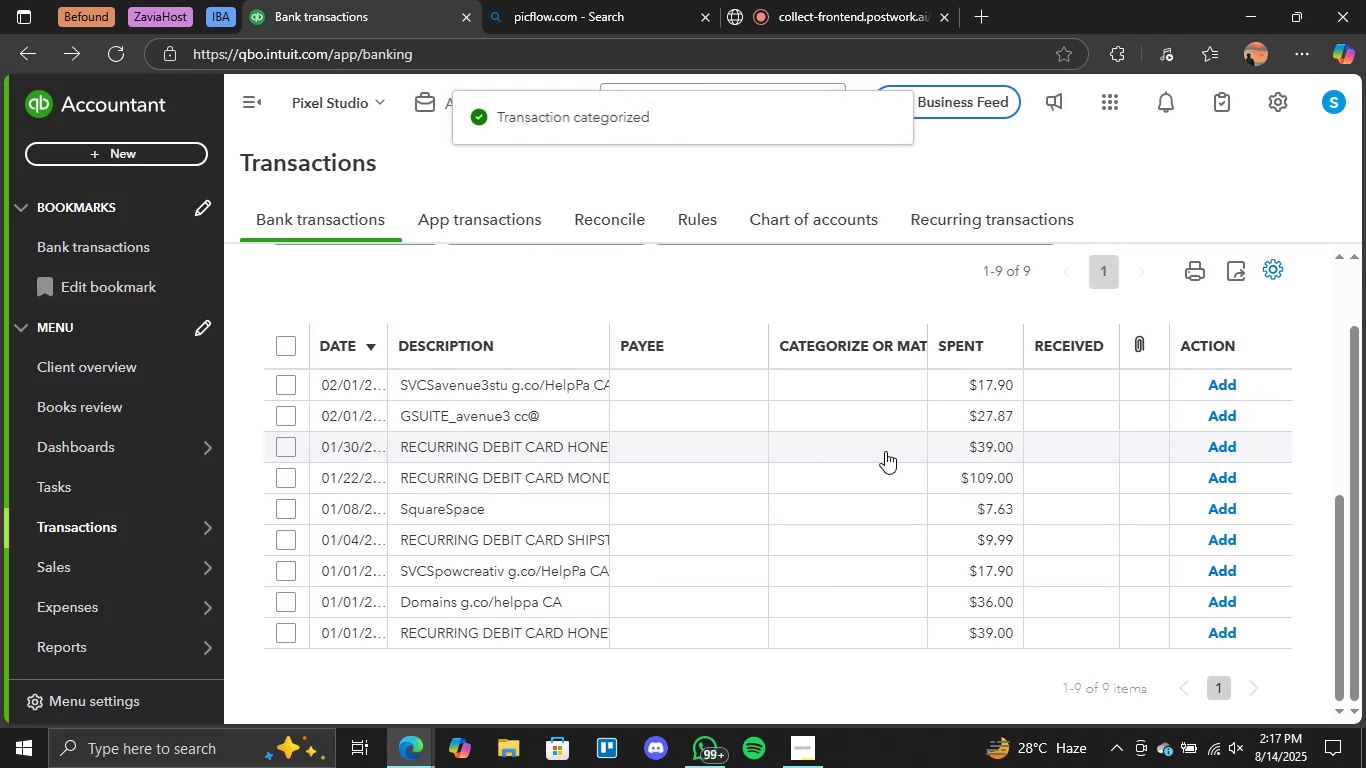 
left_click([506, 447])
 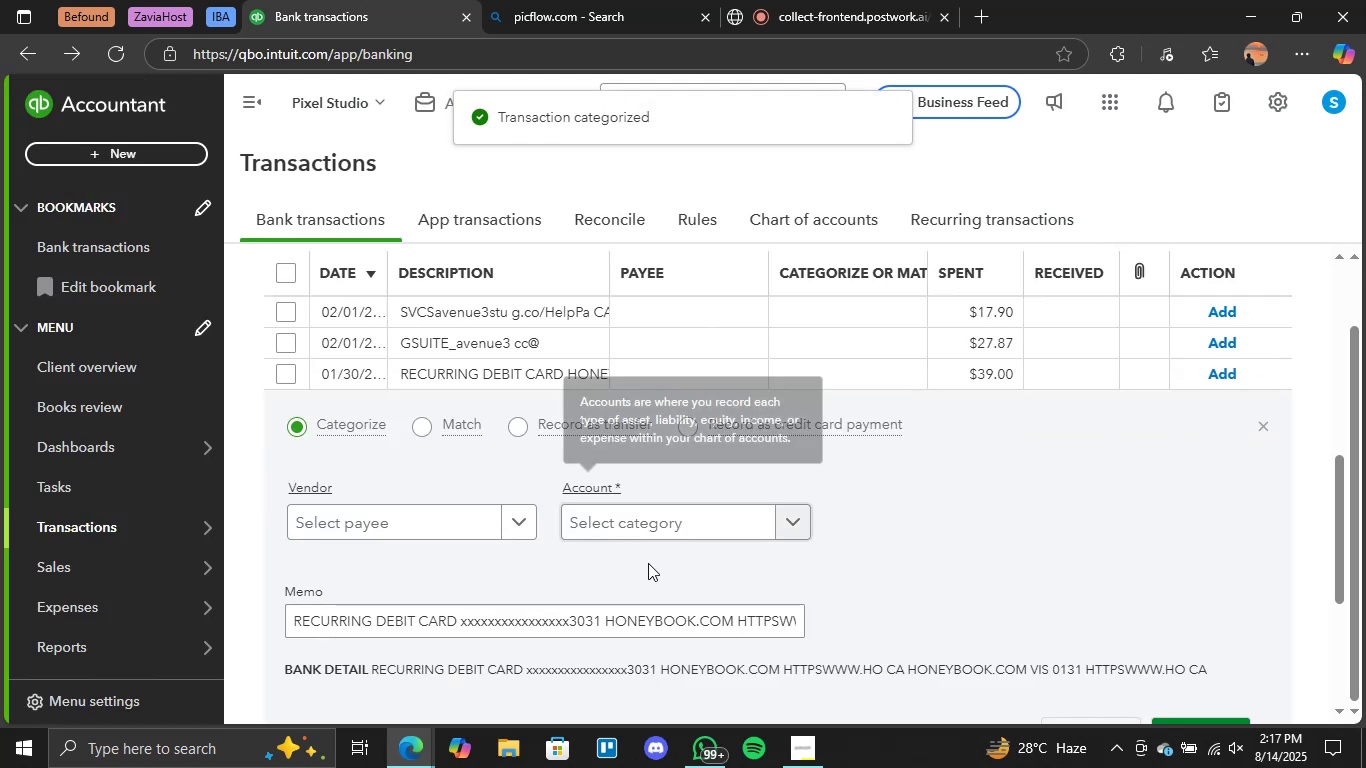 
scroll: coordinate [717, 592], scroll_direction: down, amount: 1.0
 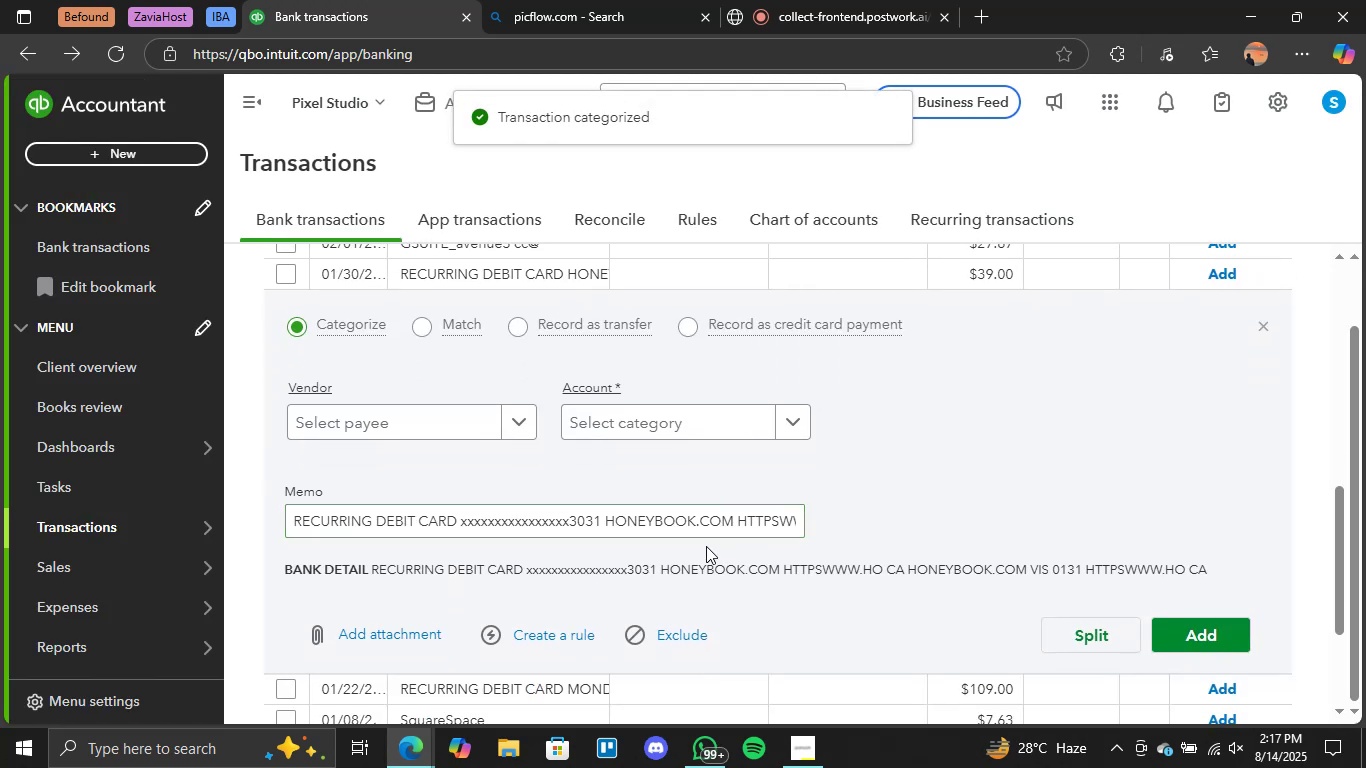 
scroll: coordinate [705, 542], scroll_direction: up, amount: 1.0
 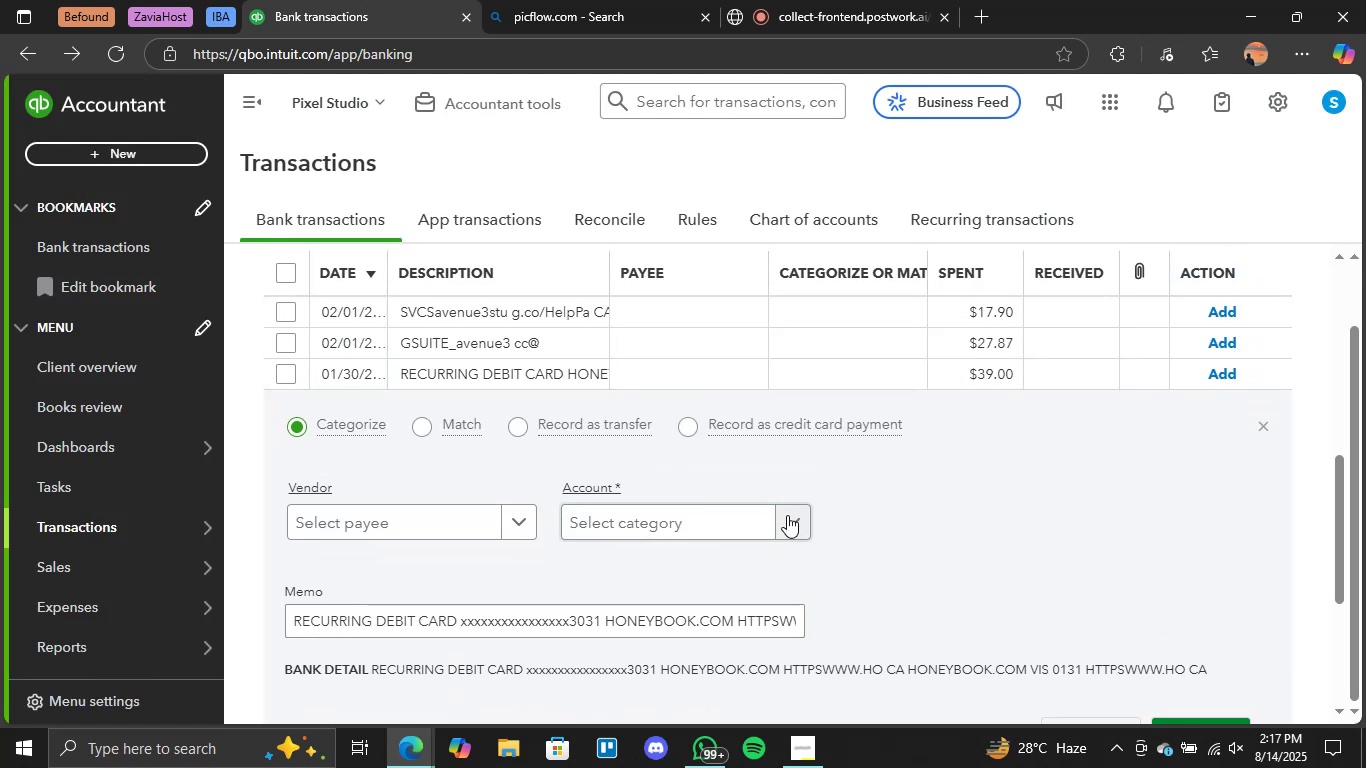 
scroll: coordinate [702, 344], scroll_direction: down, amount: 4.0
 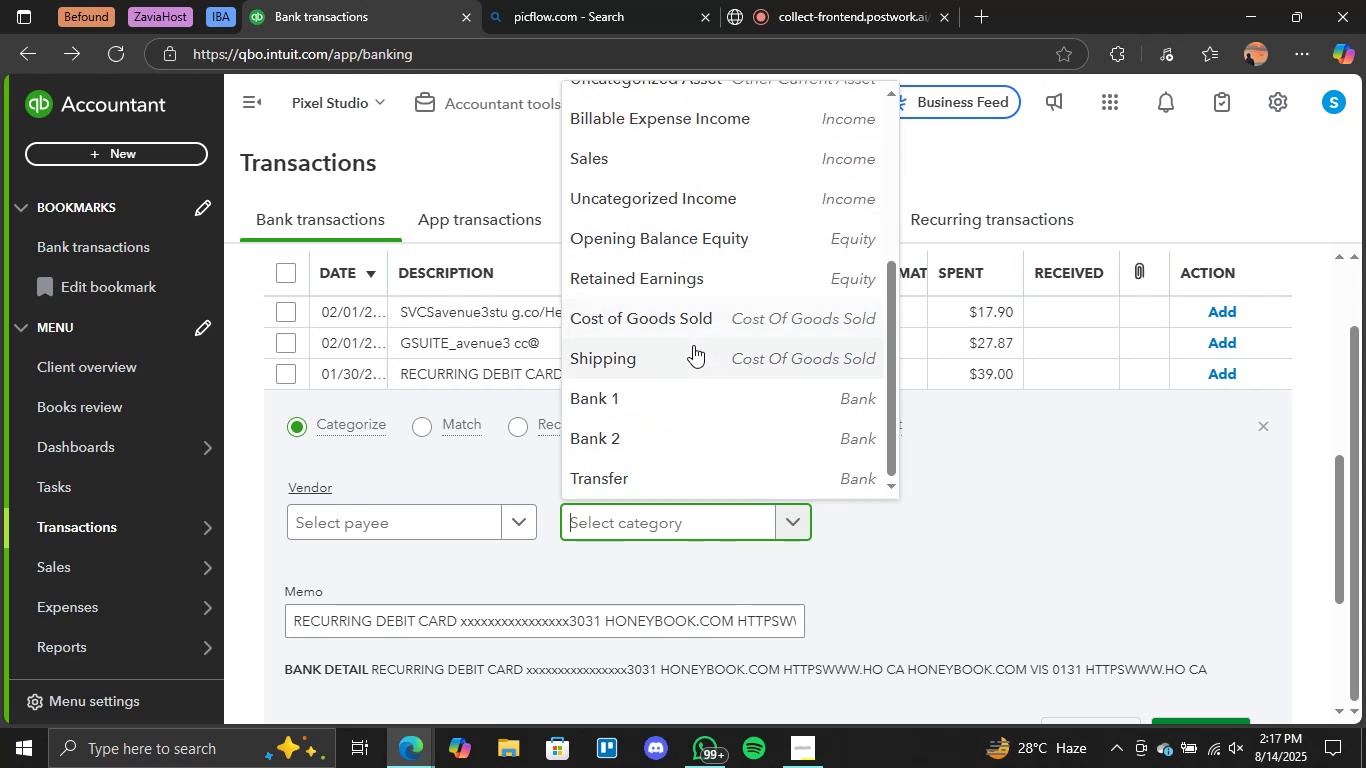 
scroll: coordinate [691, 345], scroll_direction: up, amount: 3.0
 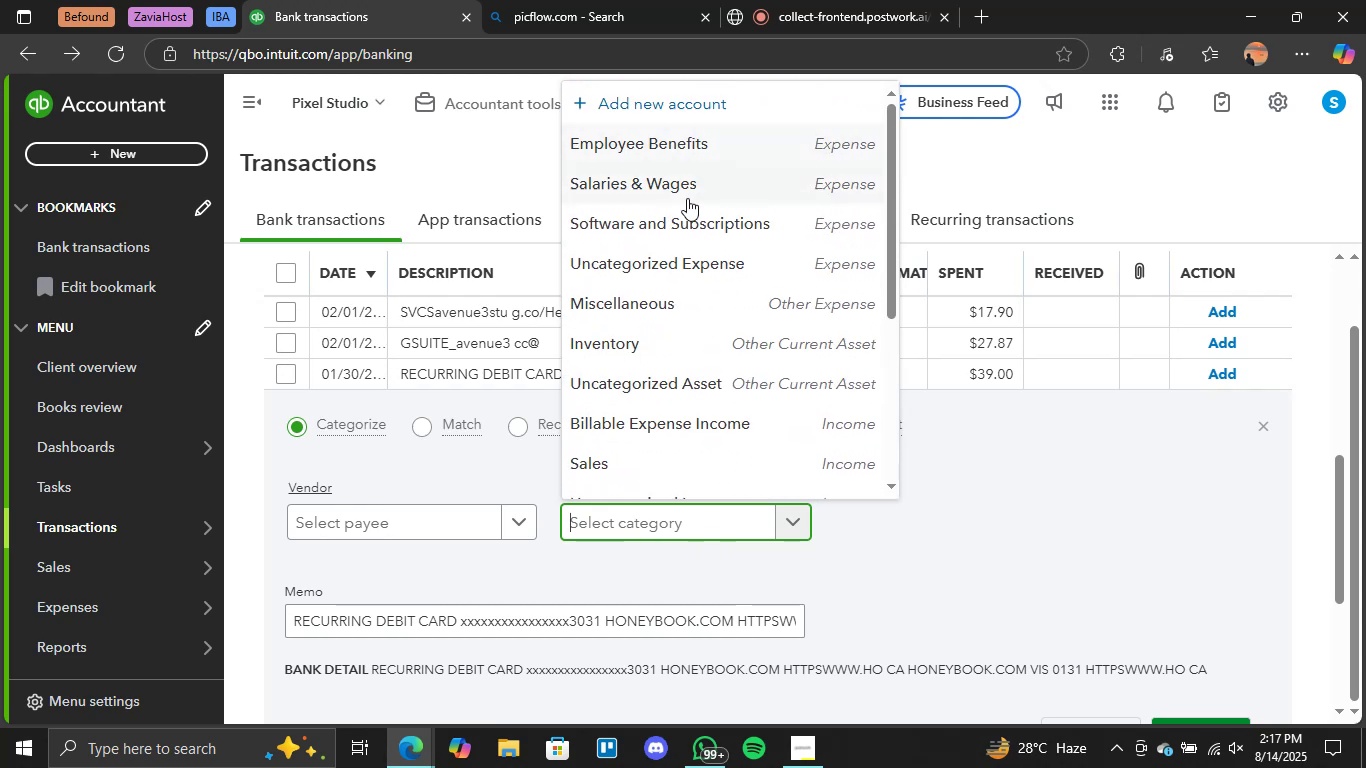 
left_click([699, 226])
 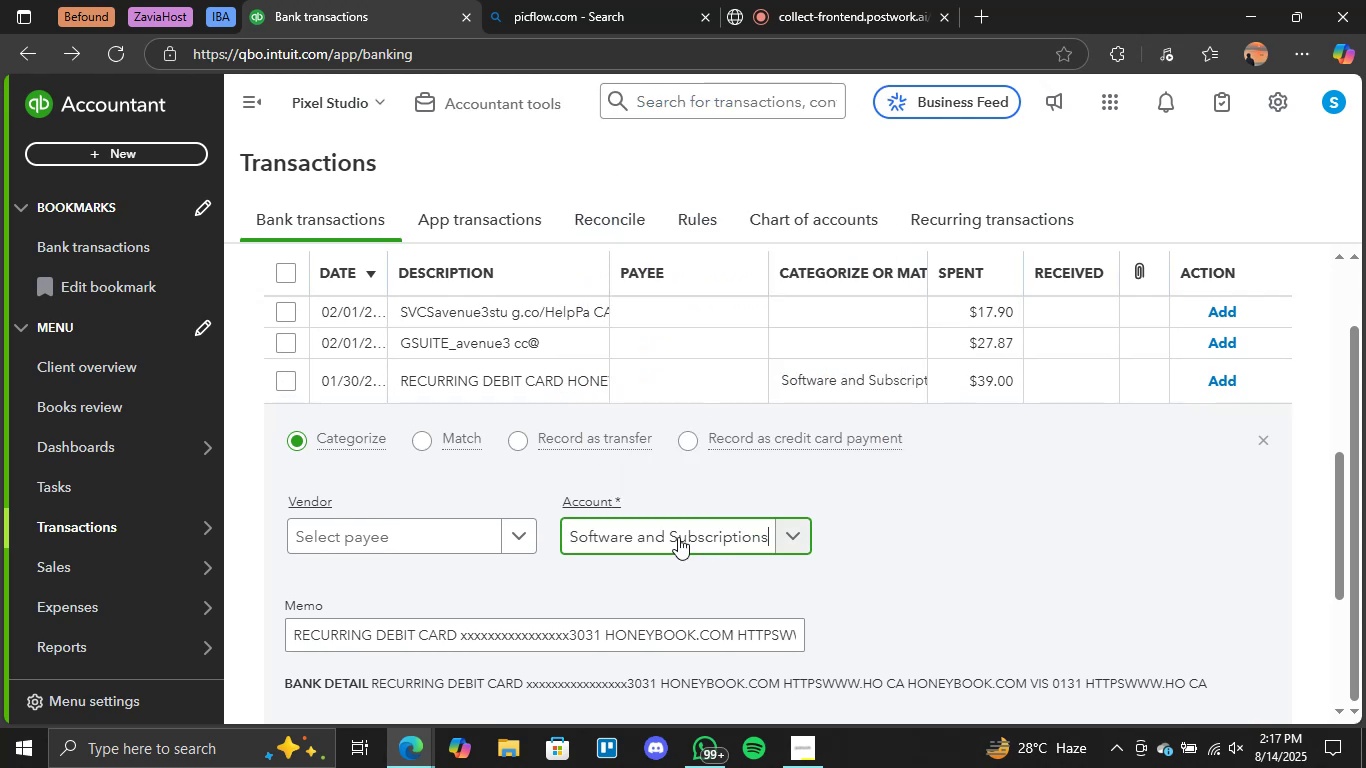 
scroll: coordinate [756, 514], scroll_direction: down, amount: 2.0
 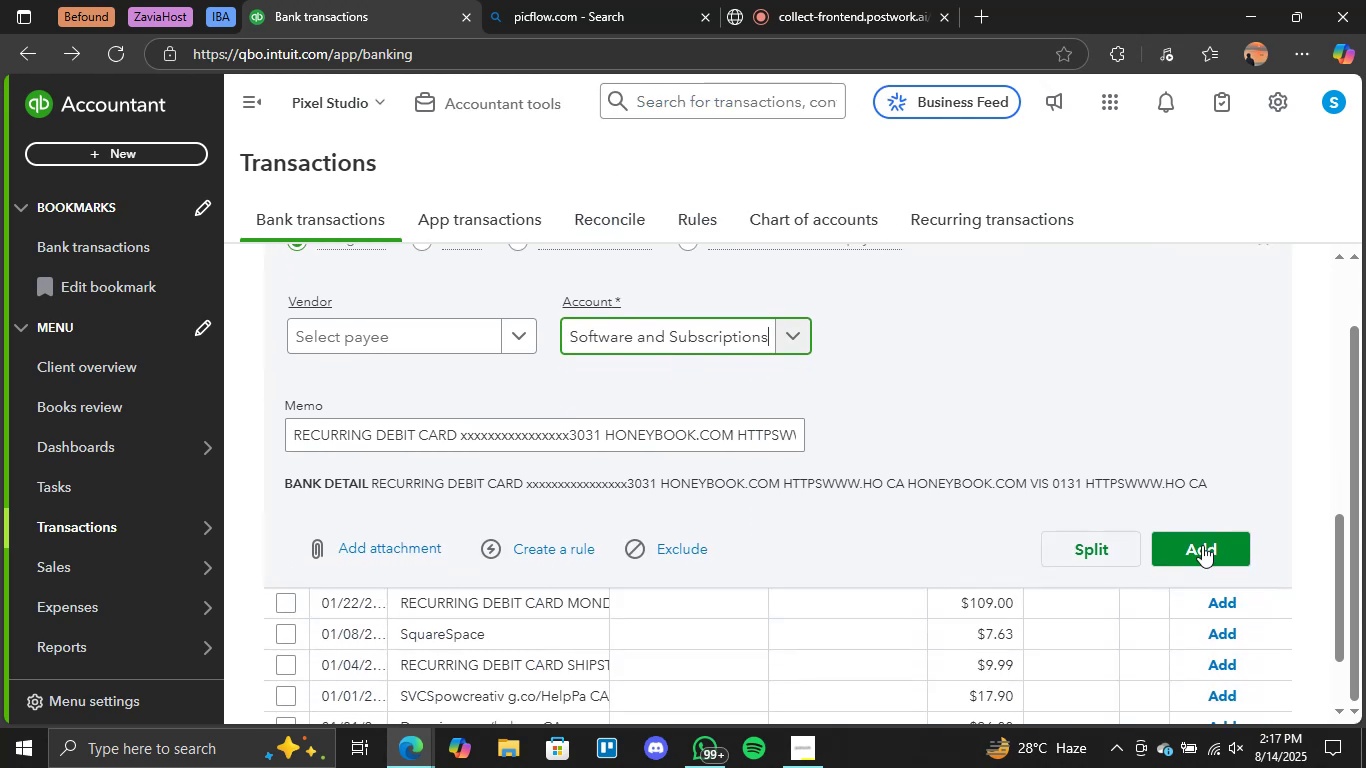 
left_click([1229, 545])
 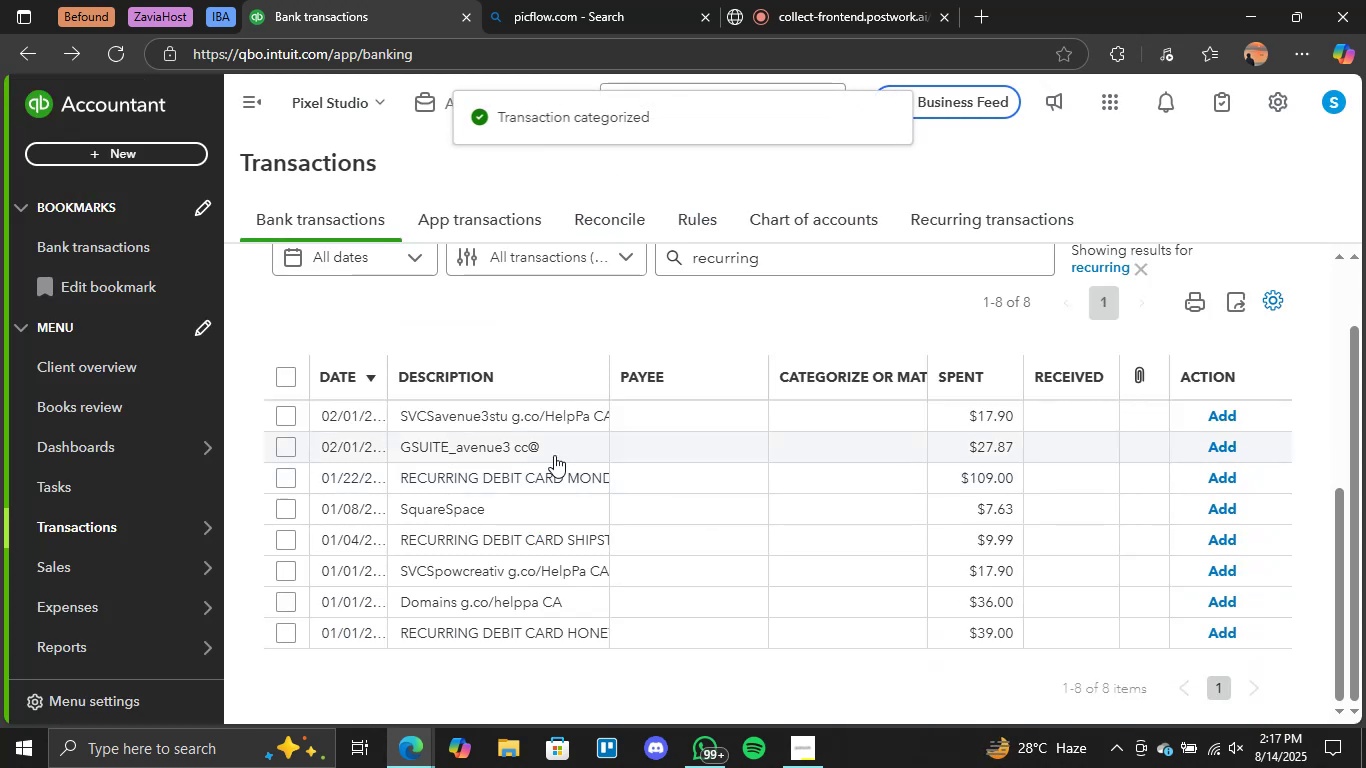 
left_click([486, 481])
 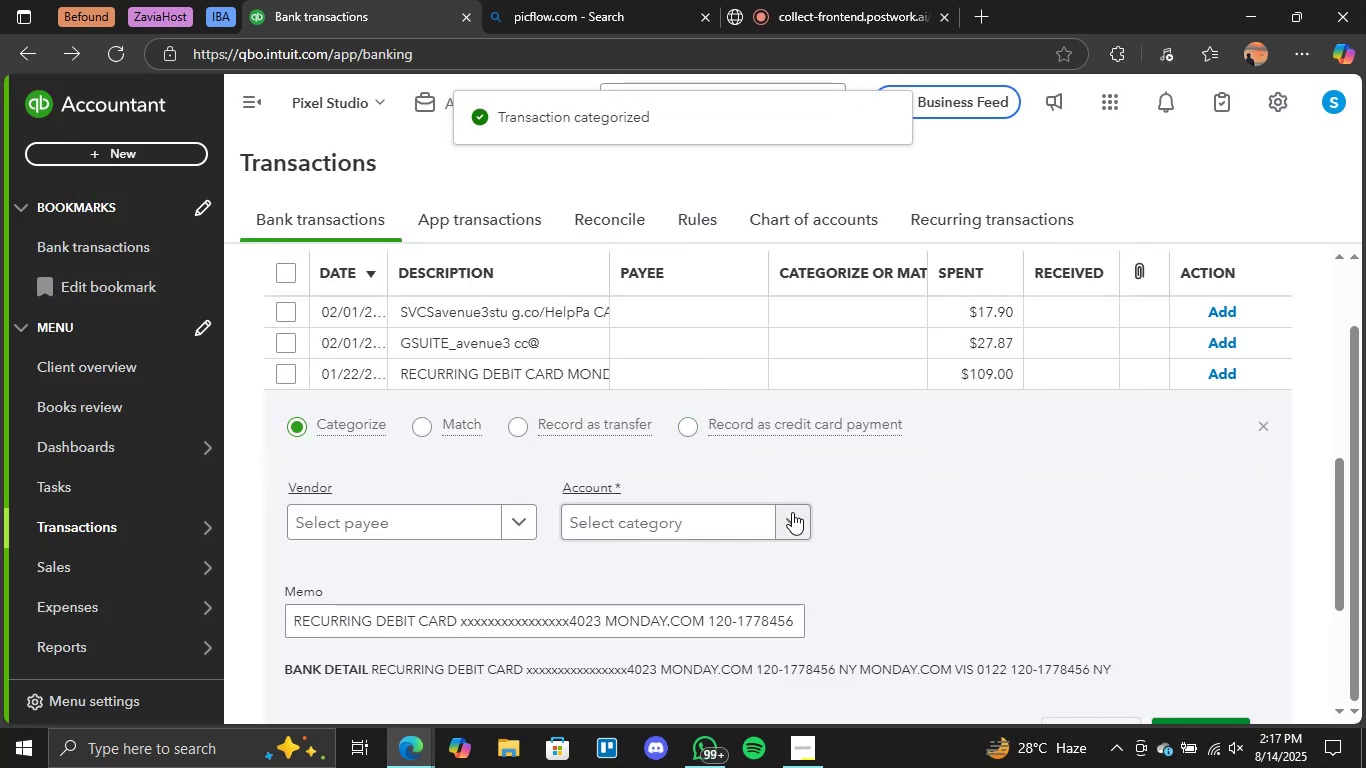 
double_click([792, 512])
 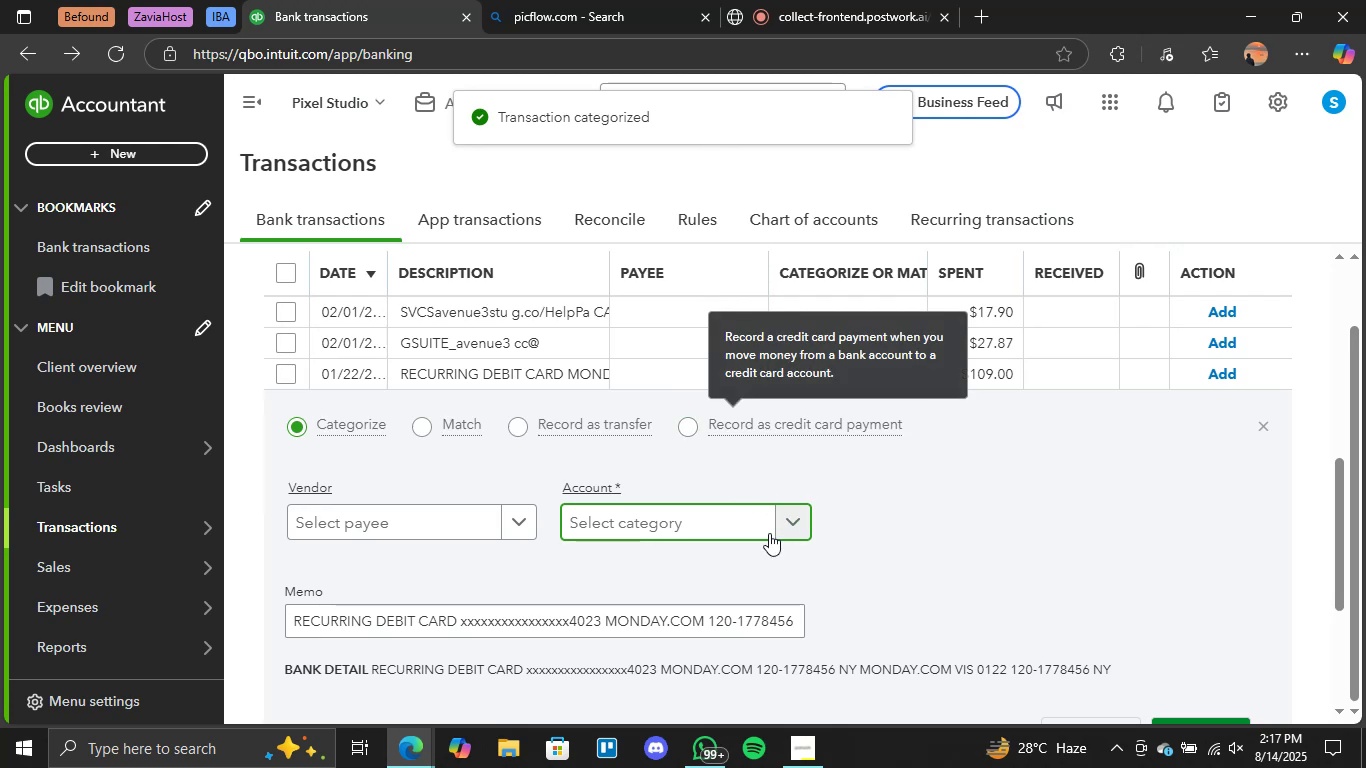 
left_click([784, 519])
 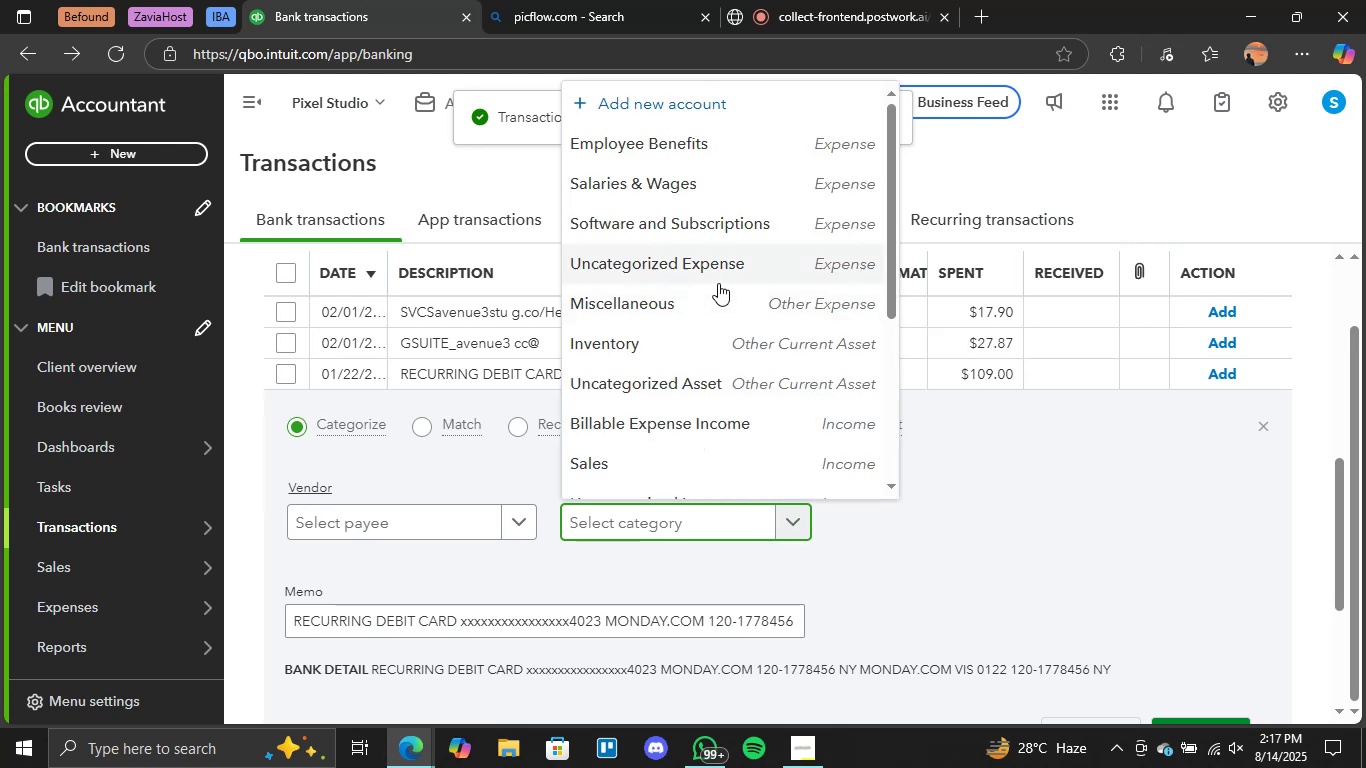 
scroll: coordinate [718, 283], scroll_direction: none, amount: 0.0
 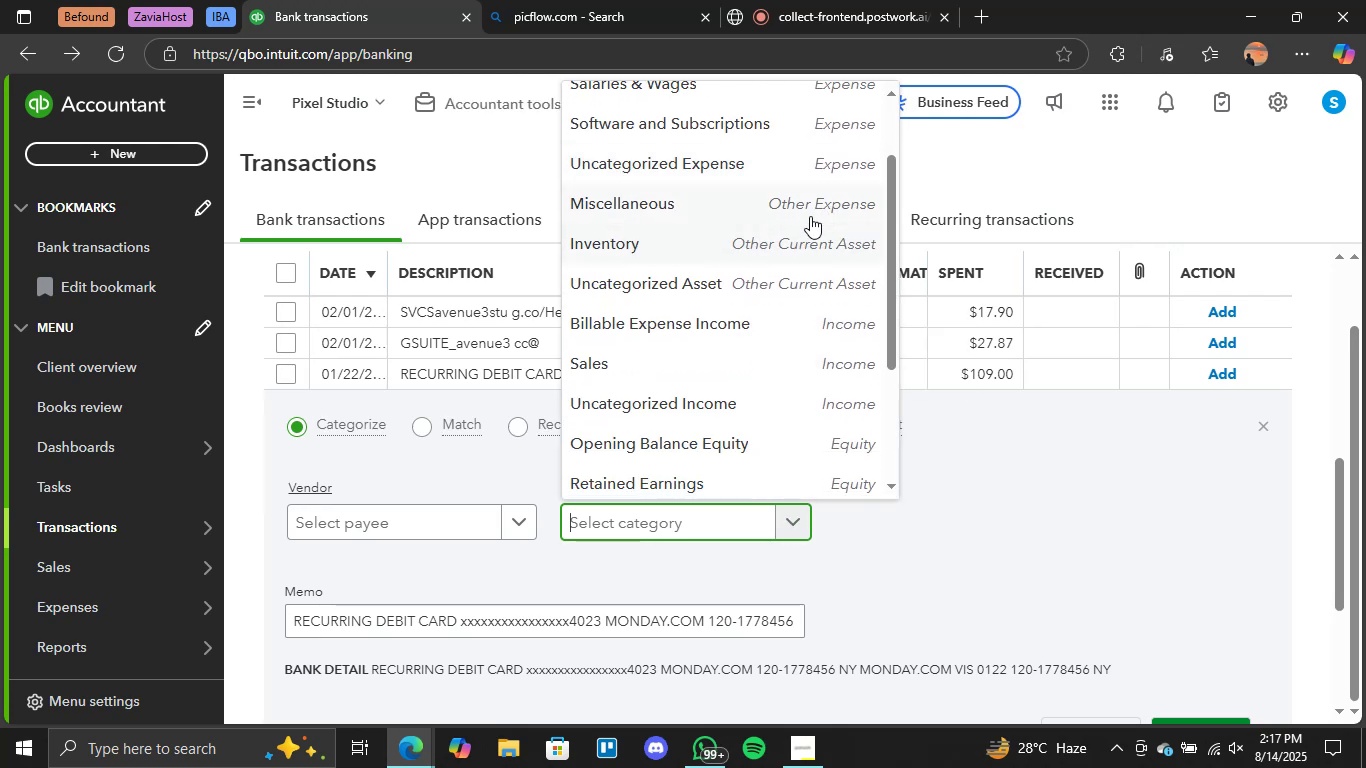 
scroll: coordinate [790, 209], scroll_direction: up, amount: 1.0
 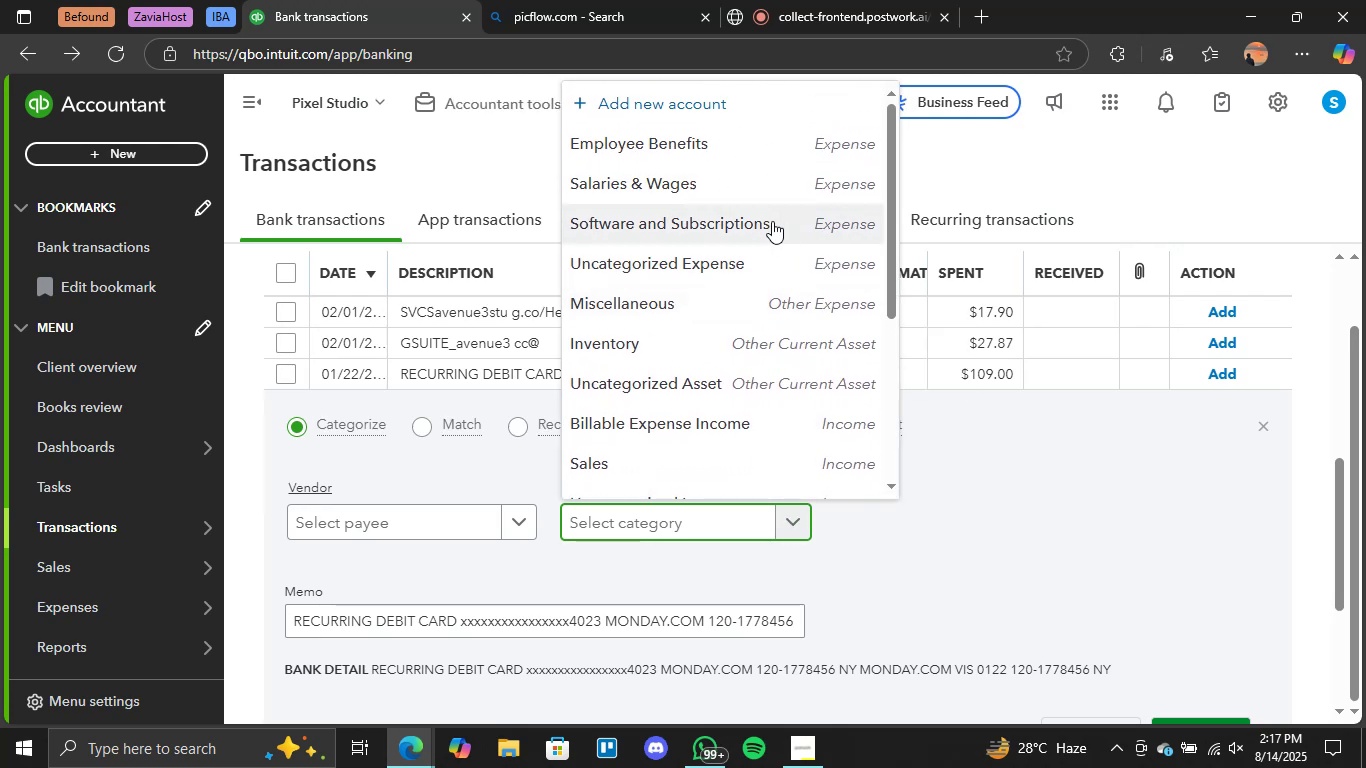 
left_click([772, 221])
 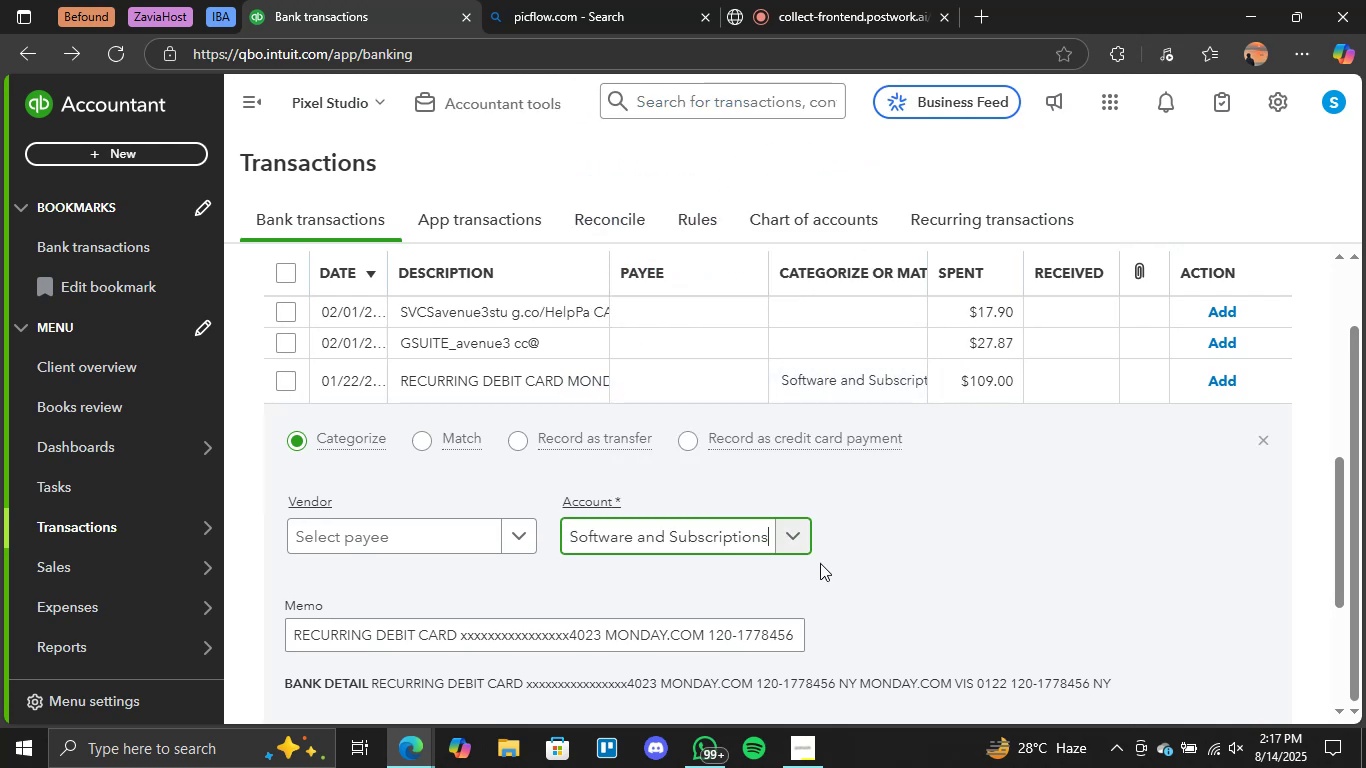 
scroll: coordinate [902, 558], scroll_direction: down, amount: 4.0
 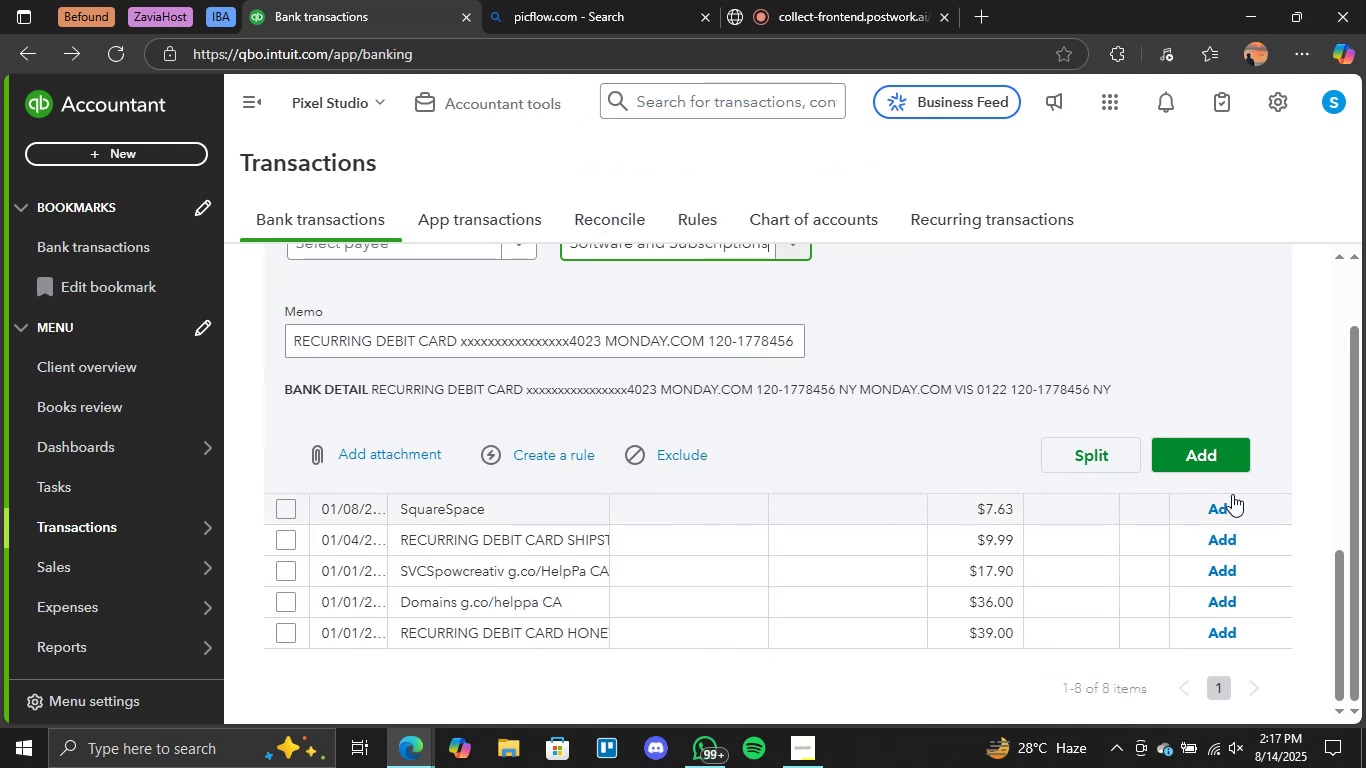 
left_click([1205, 456])
 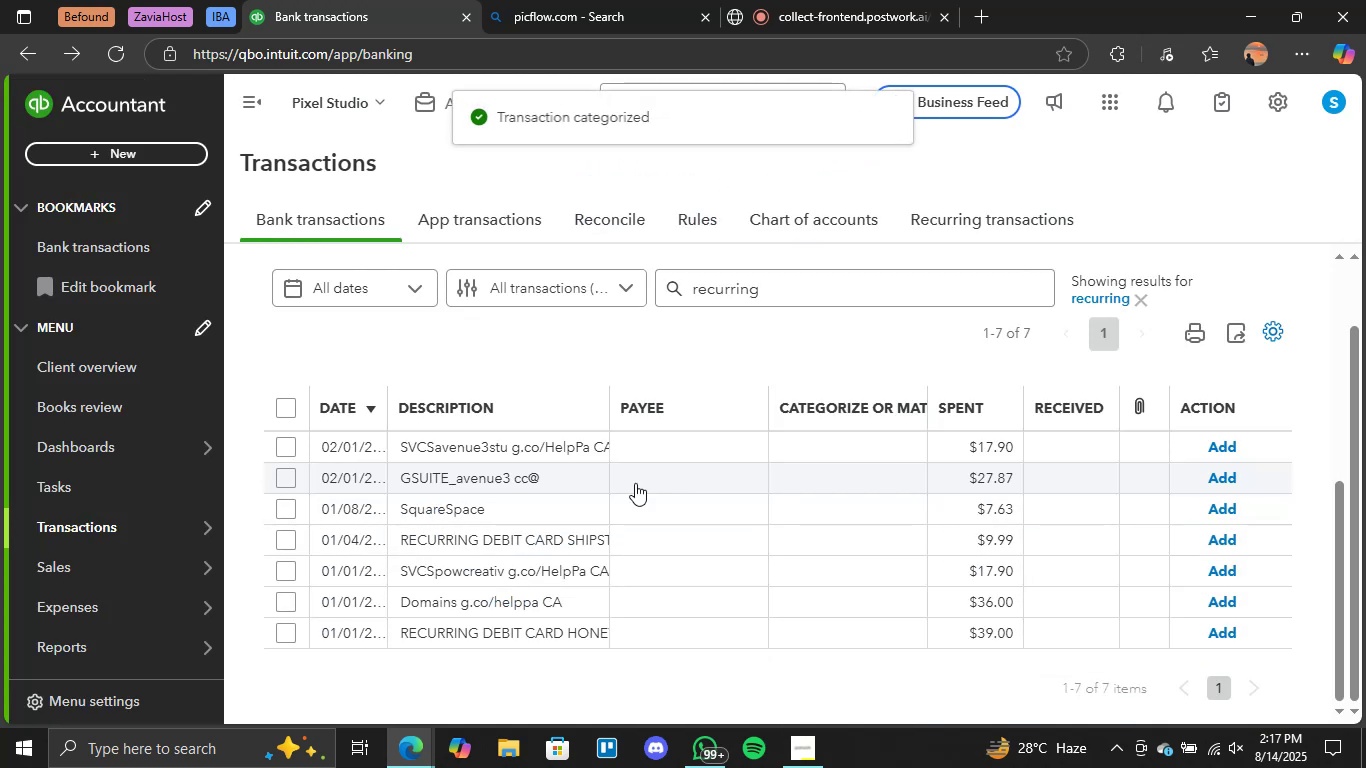 
left_click([516, 539])
 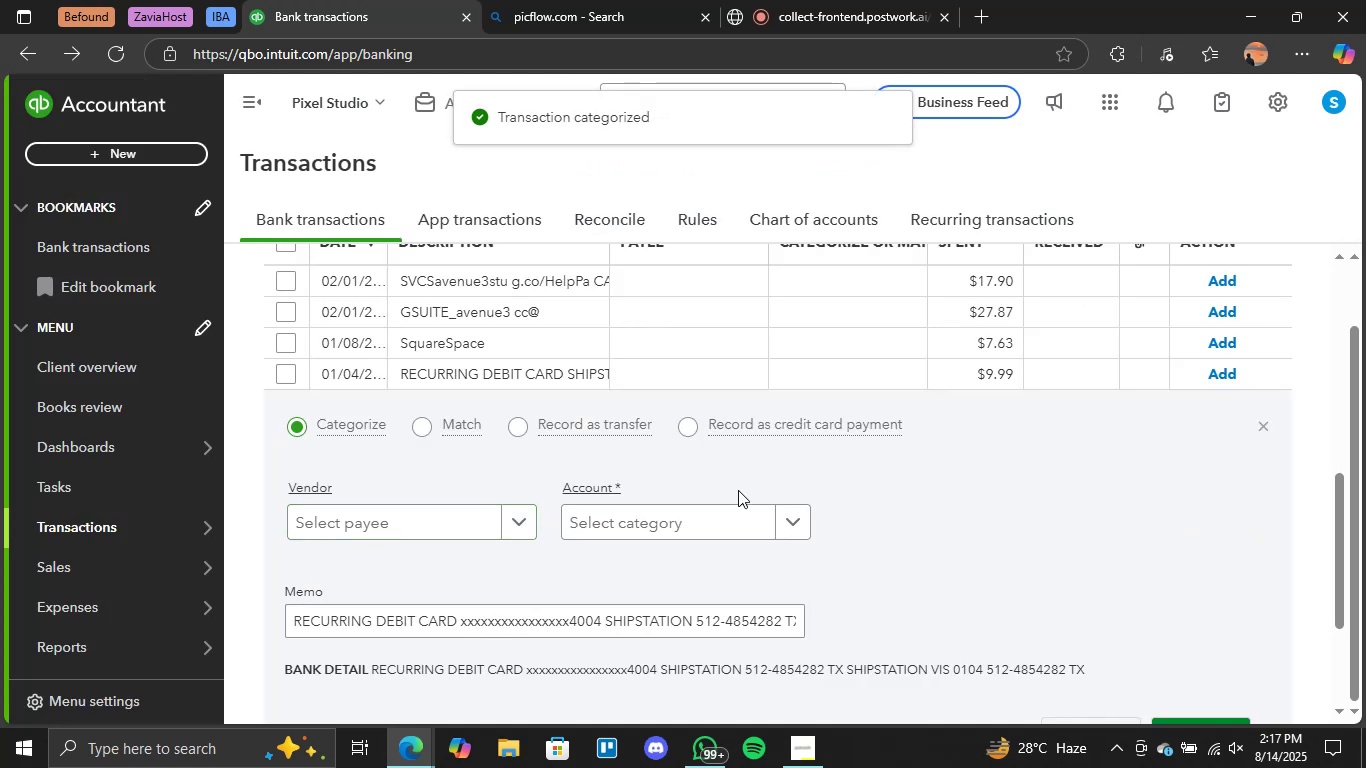 
left_click([783, 515])
 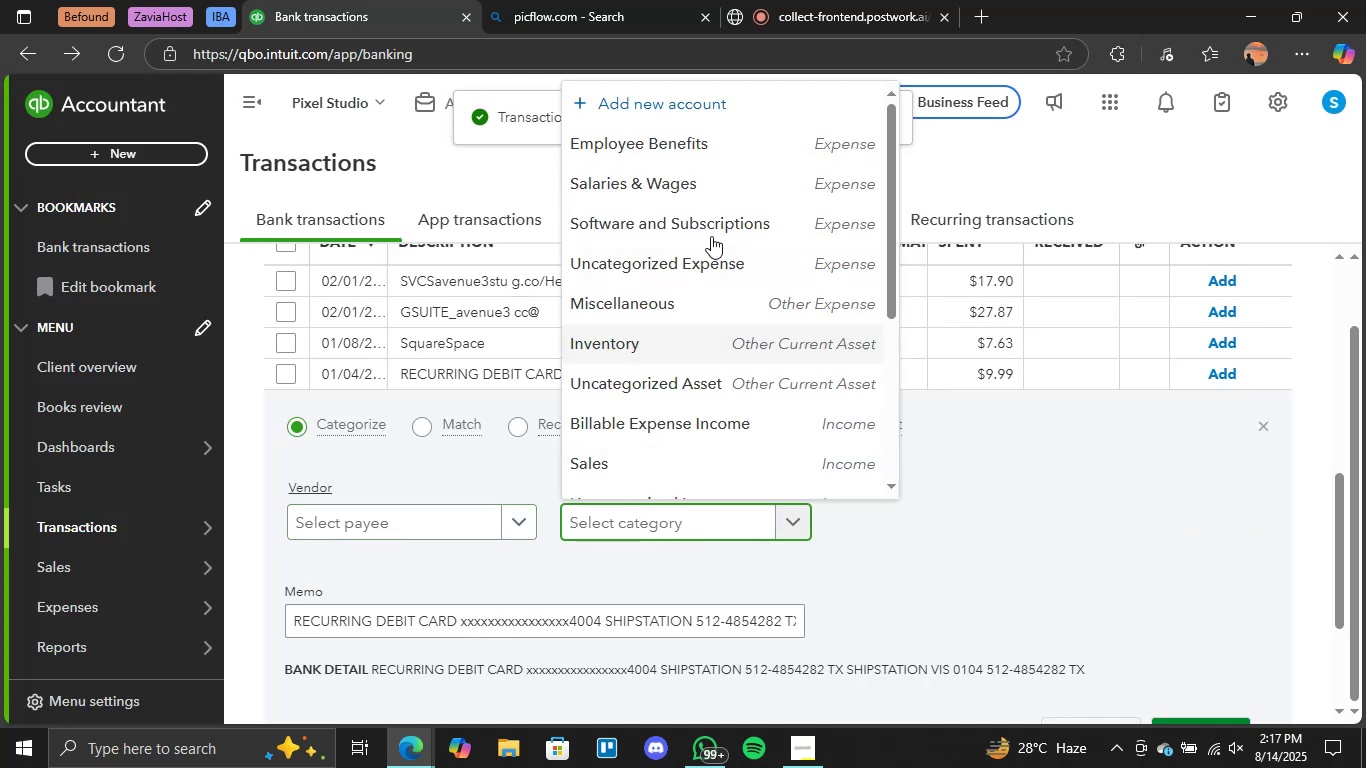 
left_click([711, 207])
 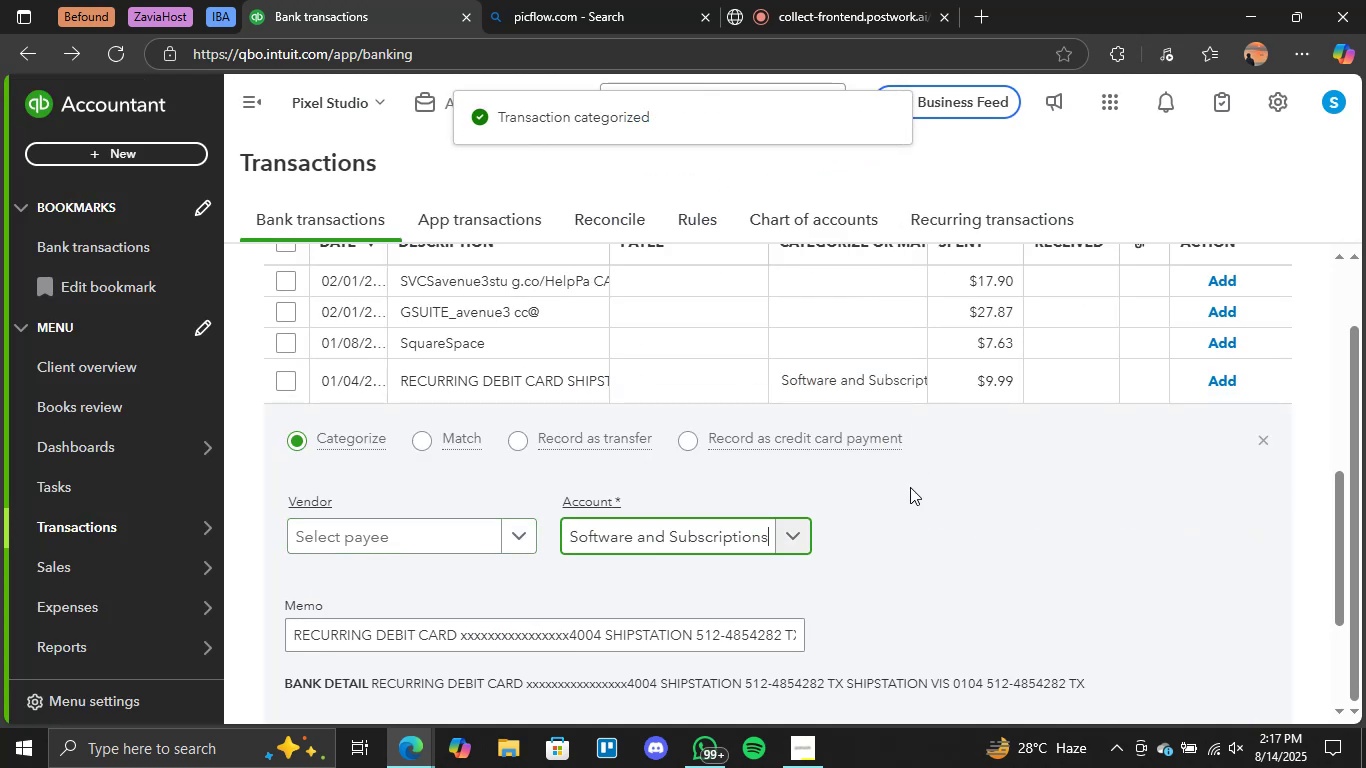 
scroll: coordinate [951, 558], scroll_direction: down, amount: 3.0
 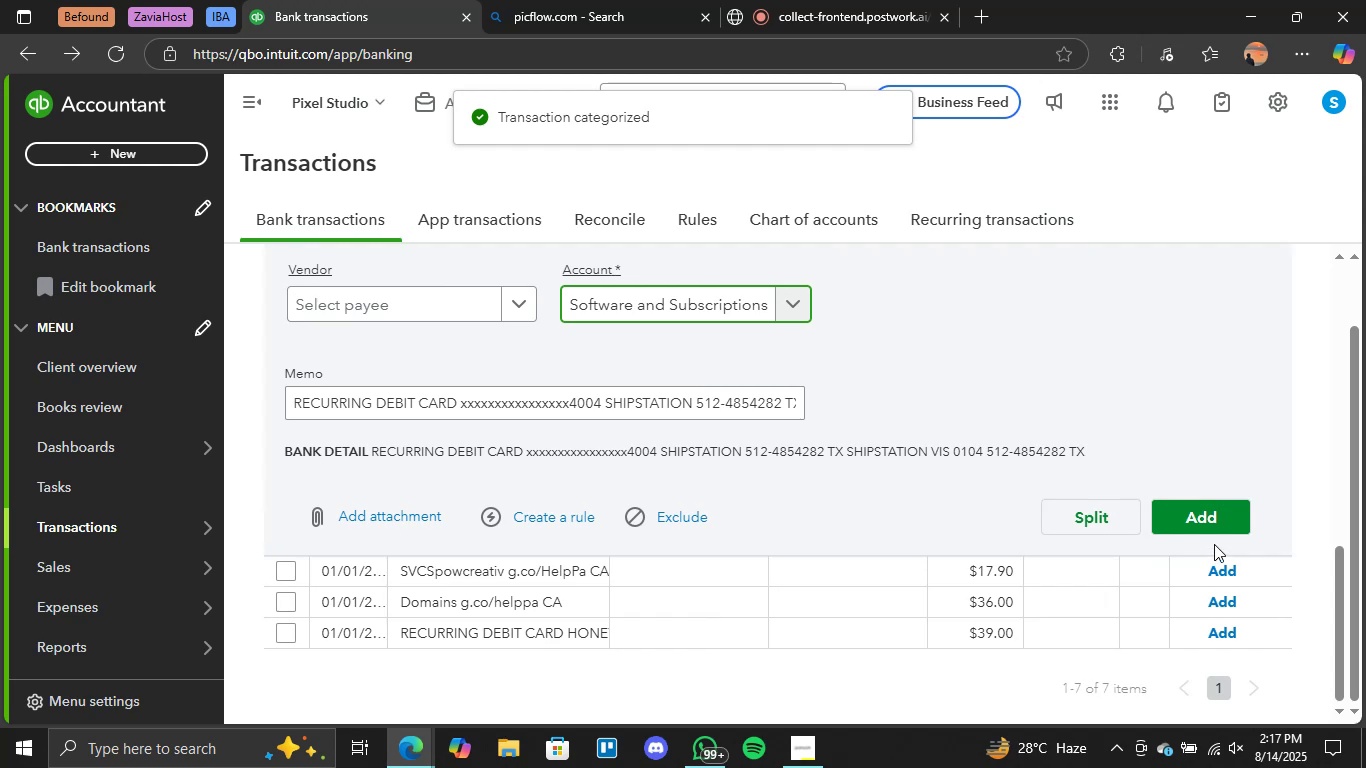 
left_click([1196, 518])
 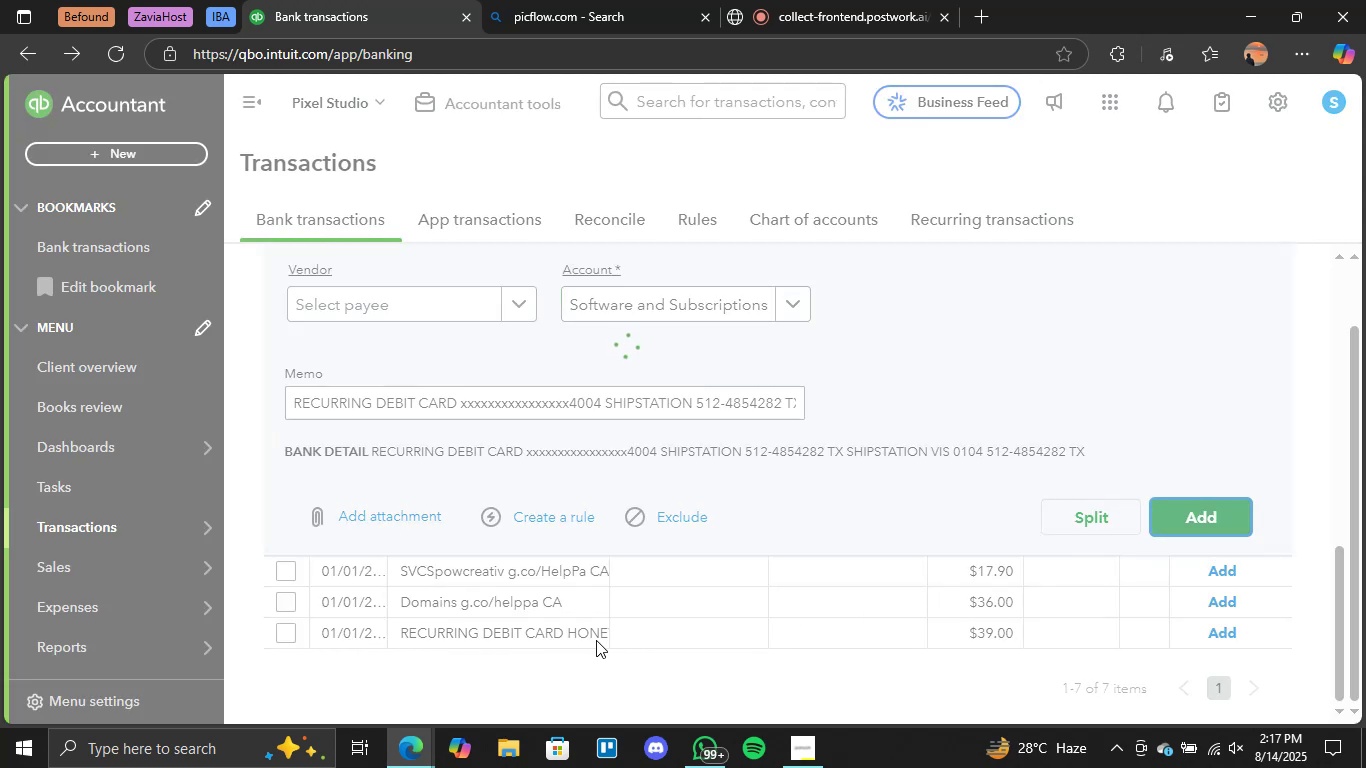 
left_click([578, 635])
 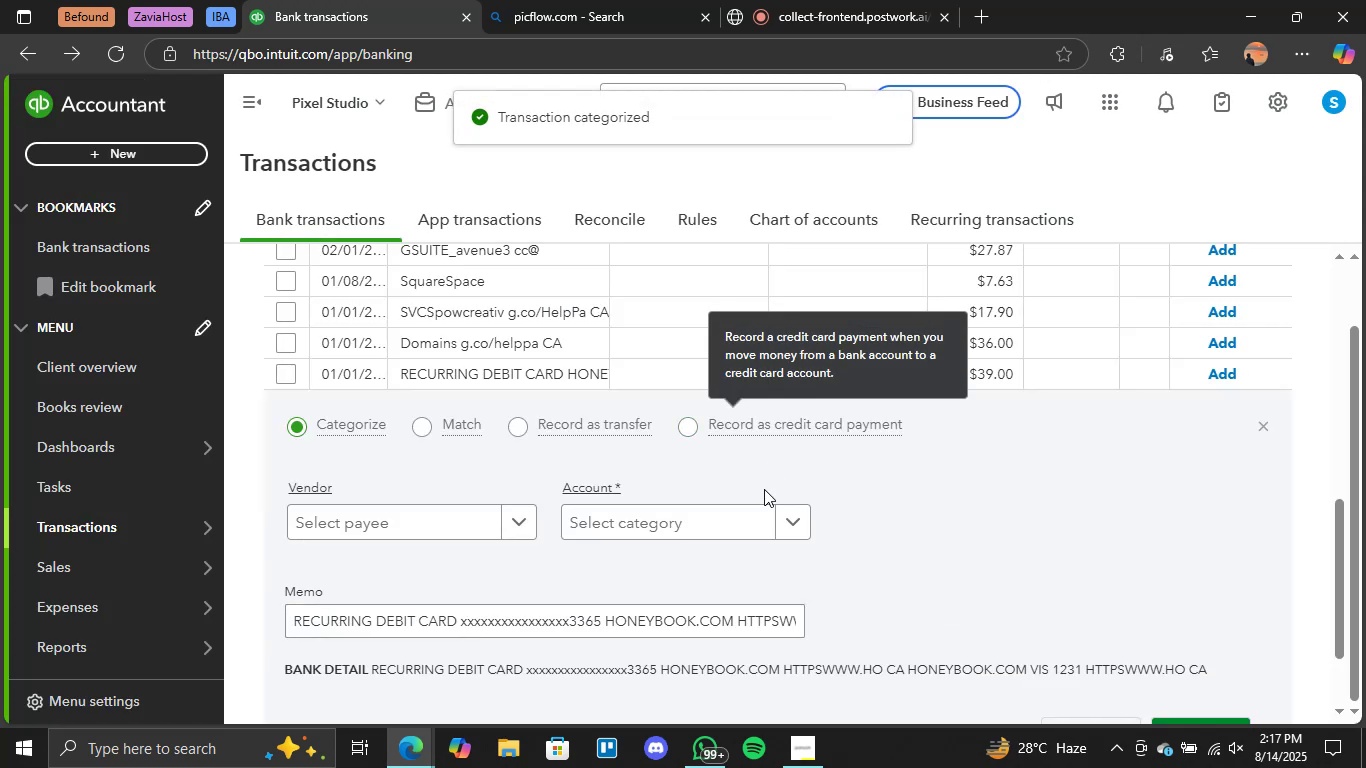 
left_click([783, 518])
 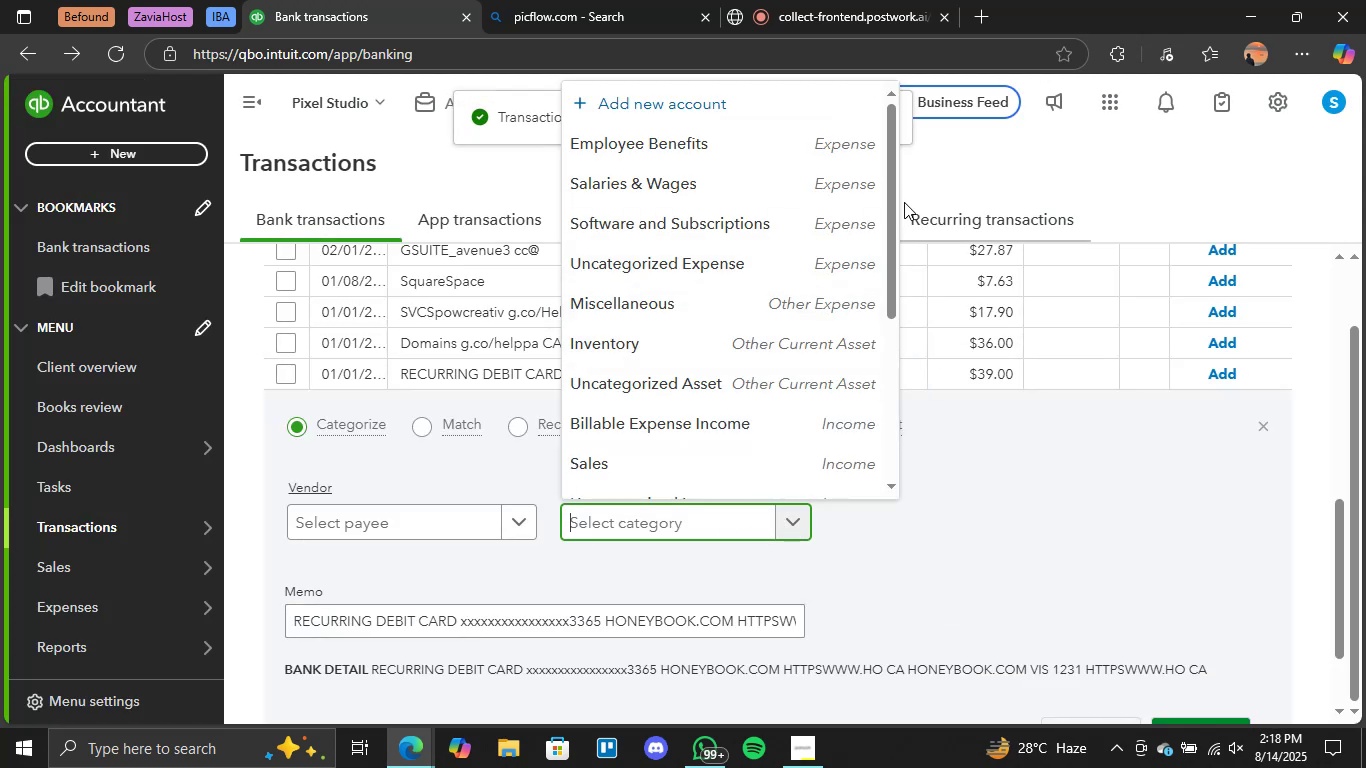 
left_click([816, 212])
 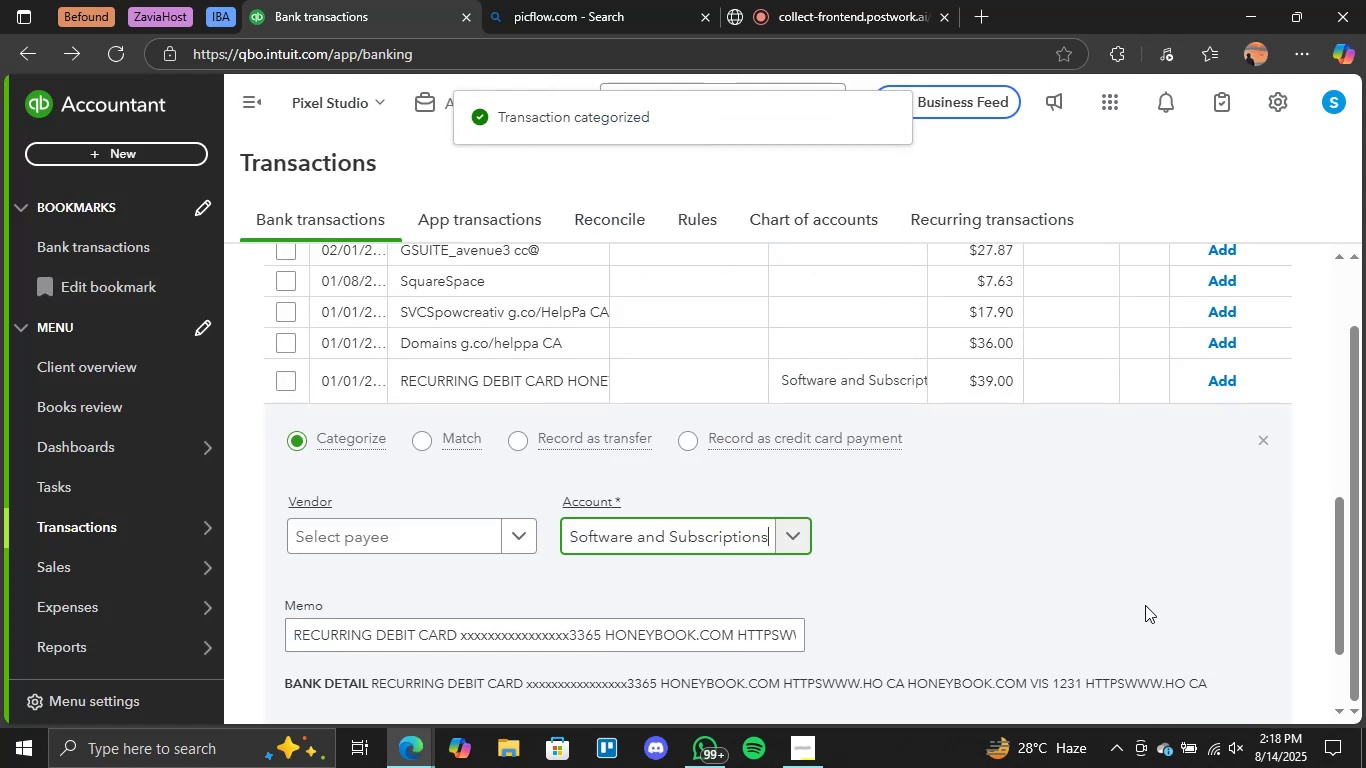 
scroll: coordinate [1064, 569], scroll_direction: down, amount: 3.0
 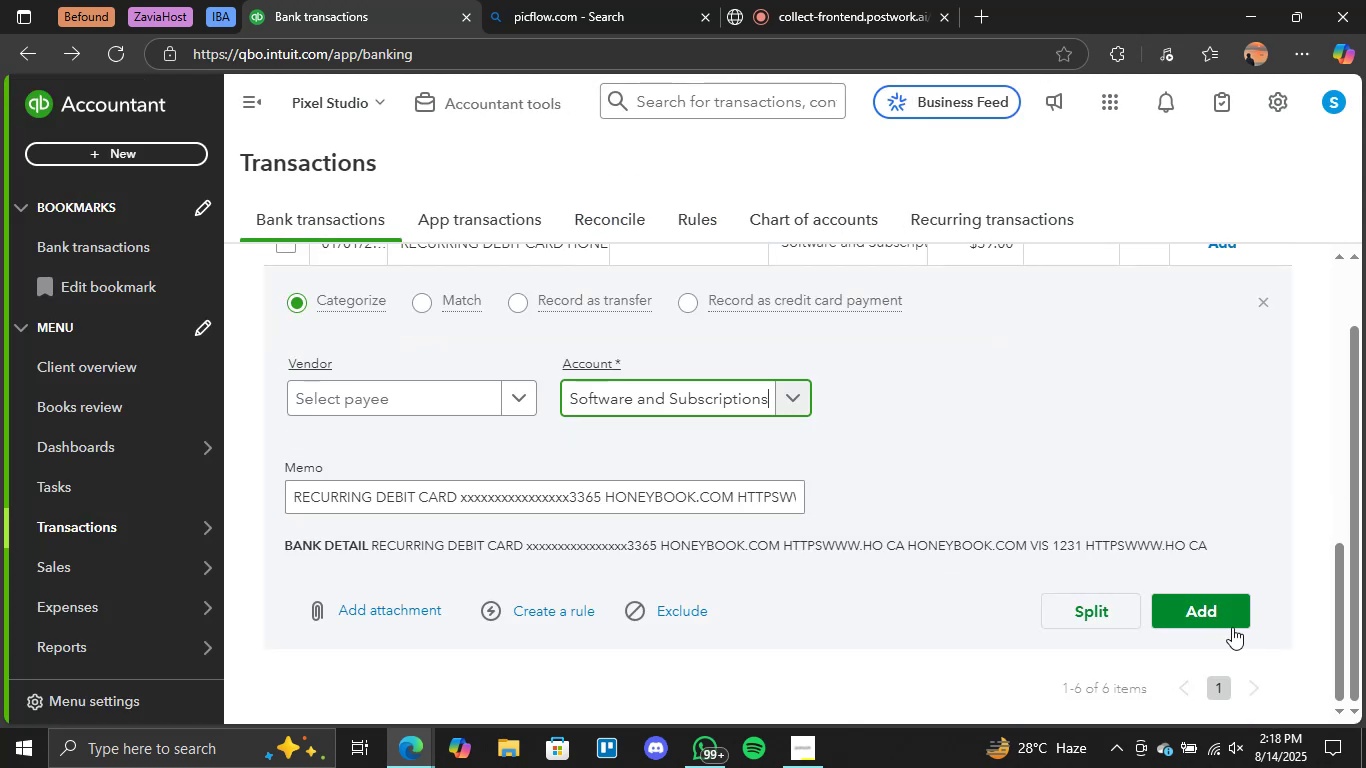 
left_click([1227, 623])
 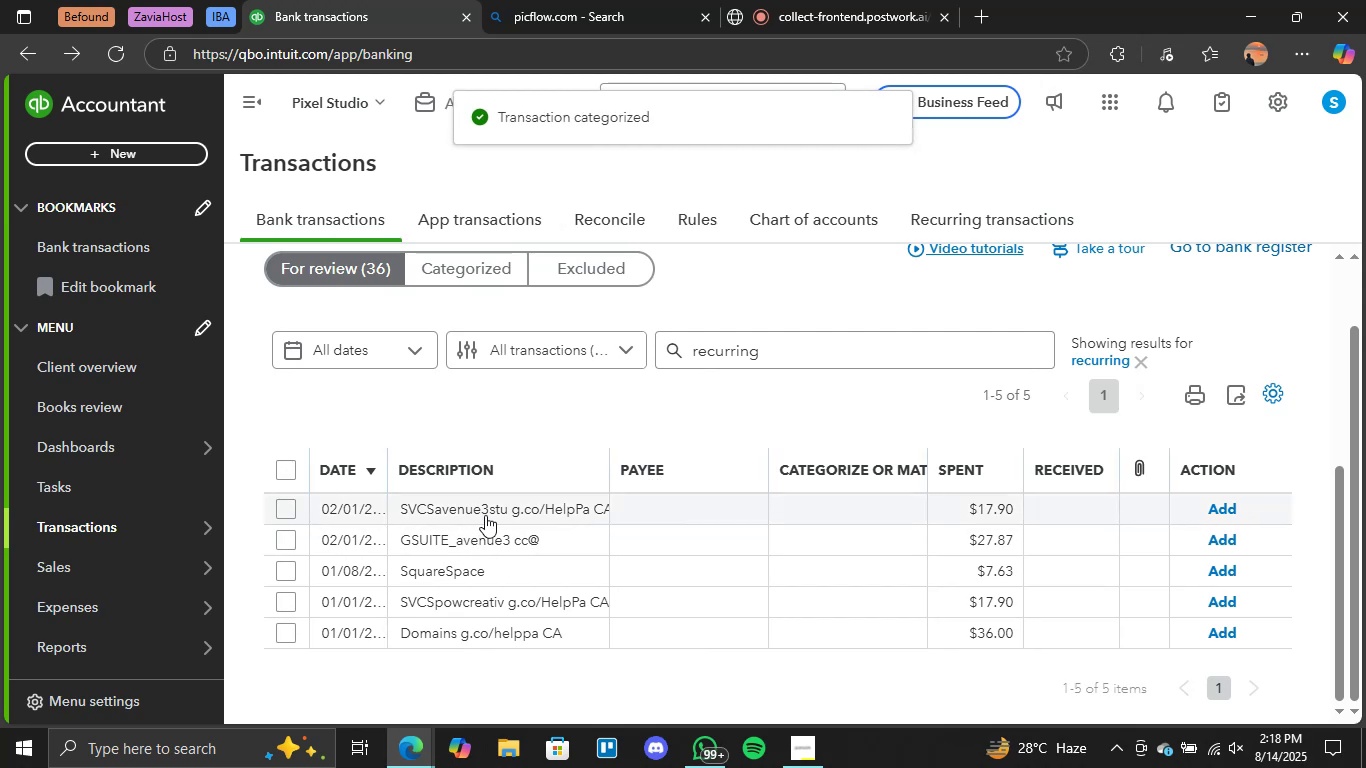 
left_click([485, 515])
 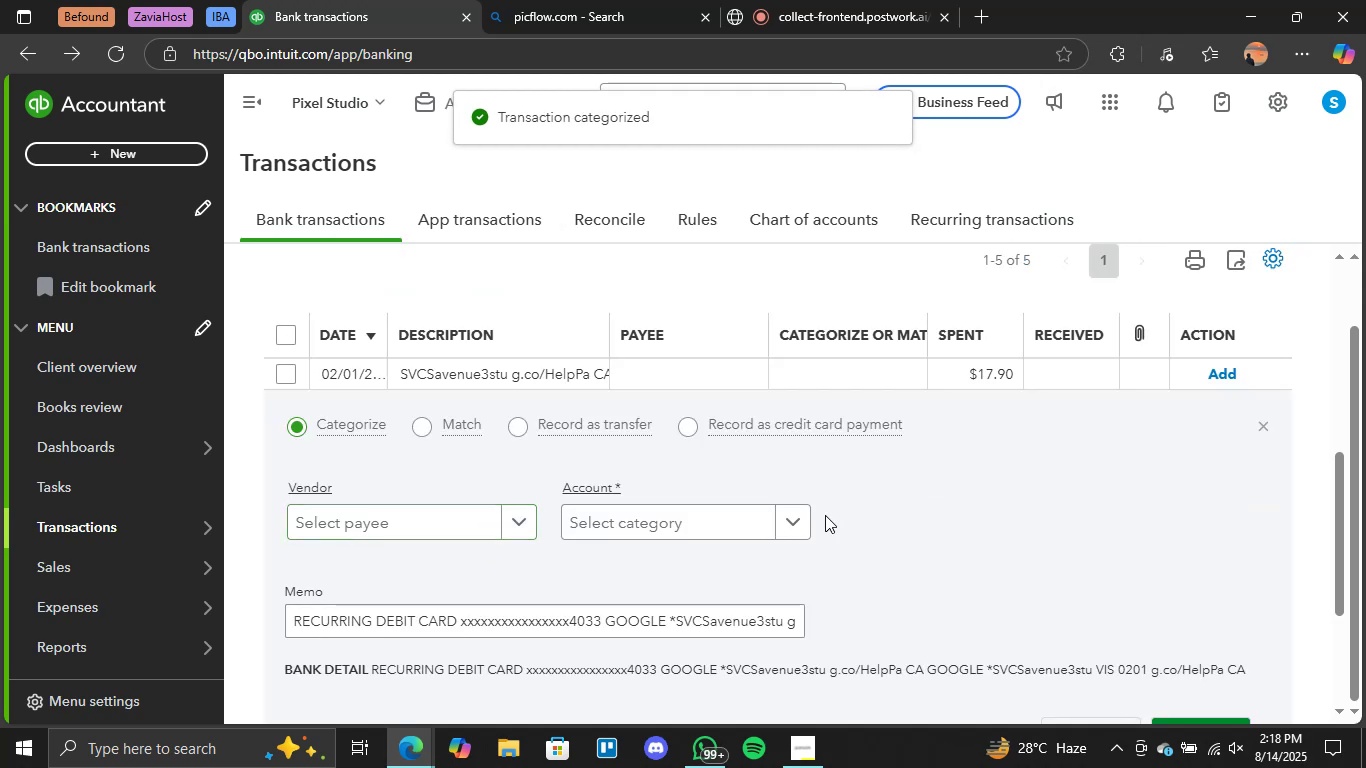 
scroll: coordinate [559, 589], scroll_direction: down, amount: 1.0
 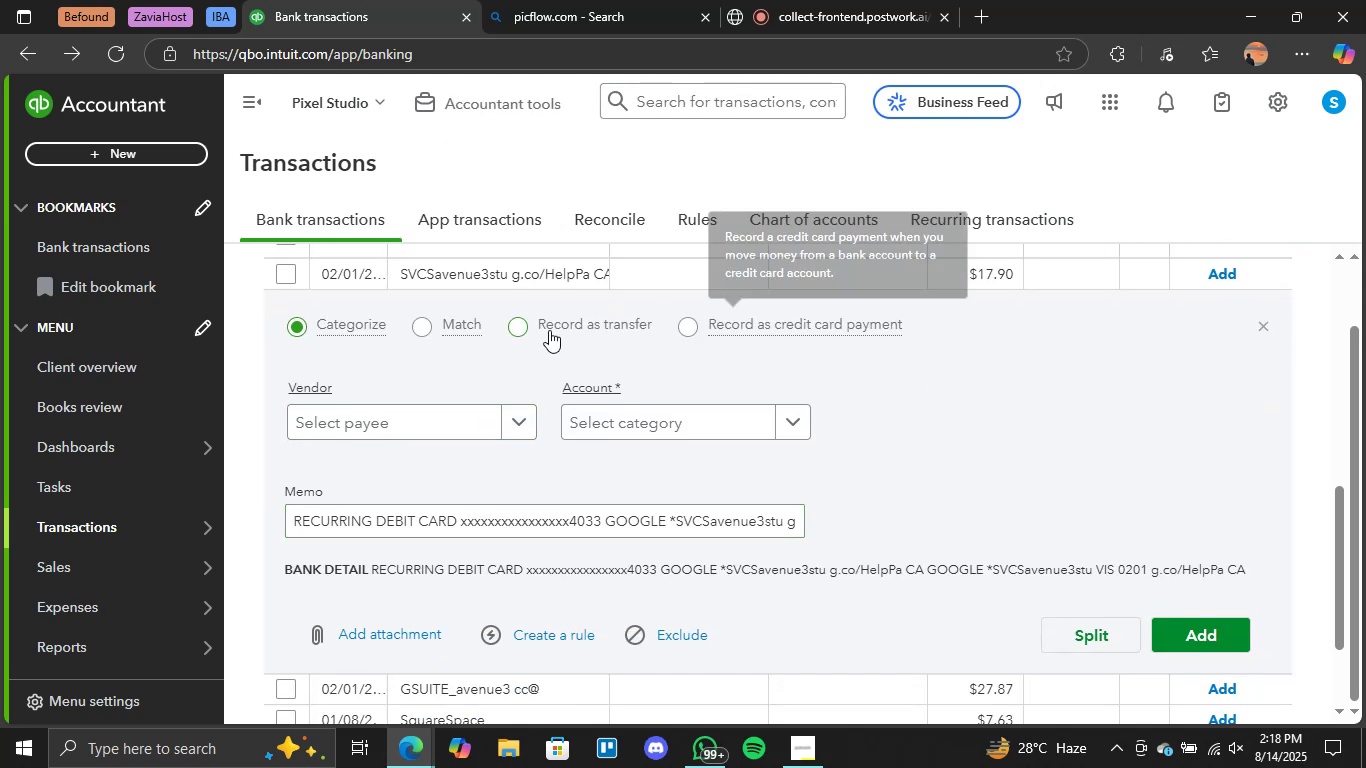 
left_click([787, 426])
 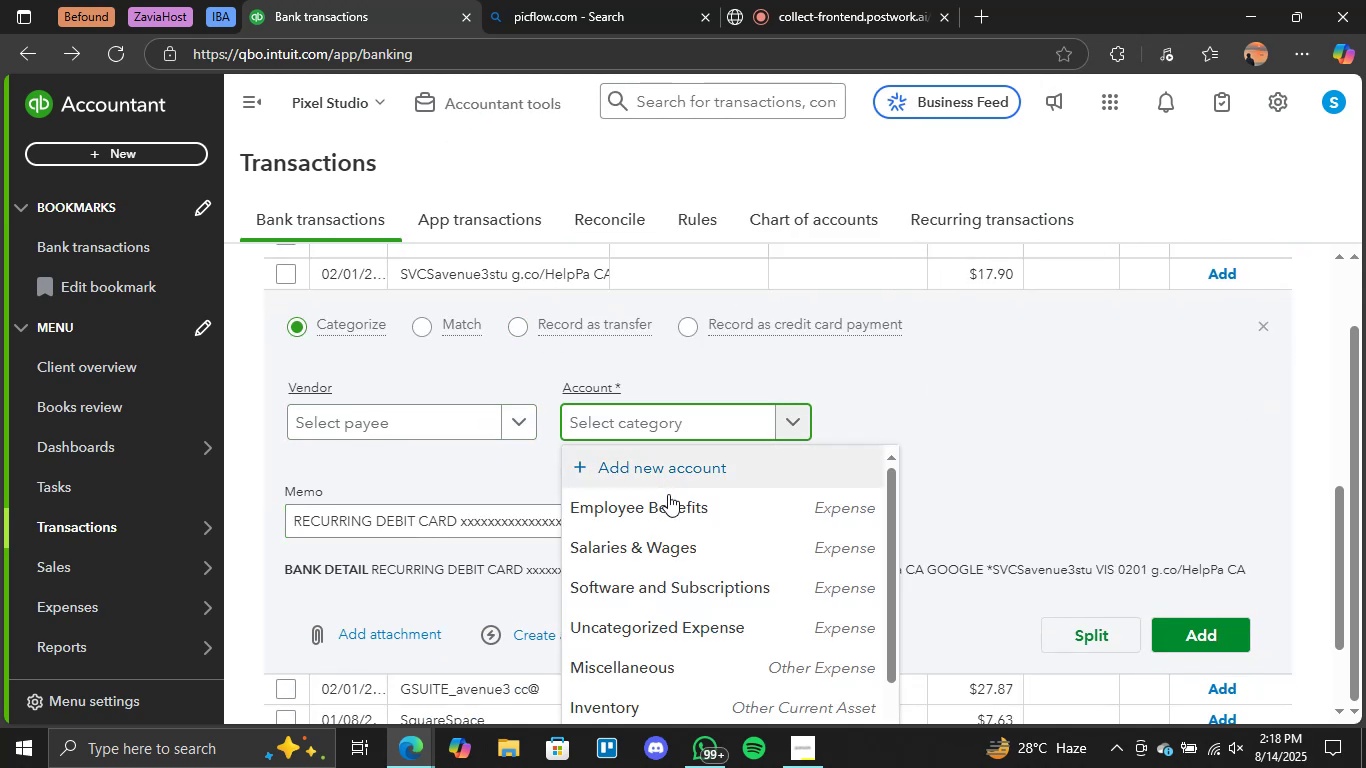 
left_click([664, 506])
 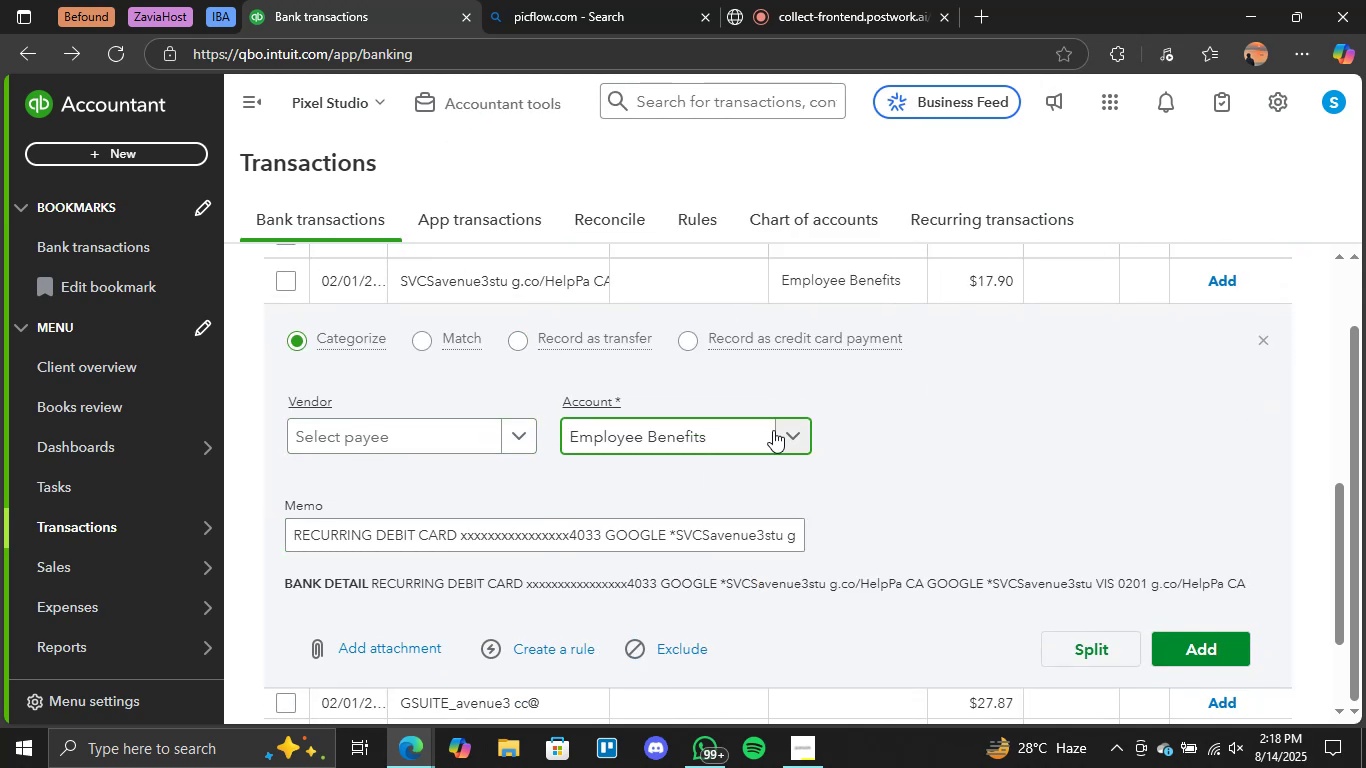 
left_click([789, 433])
 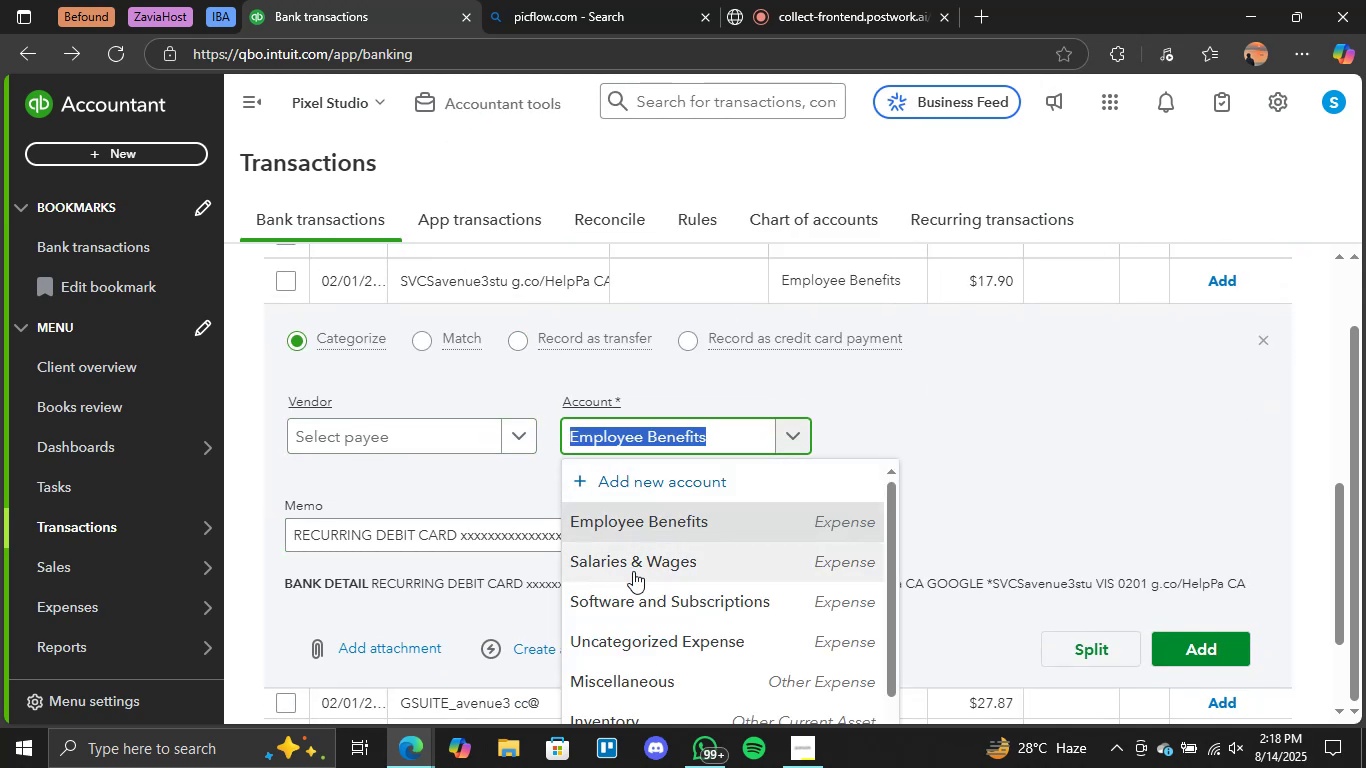 
left_click([647, 565])
 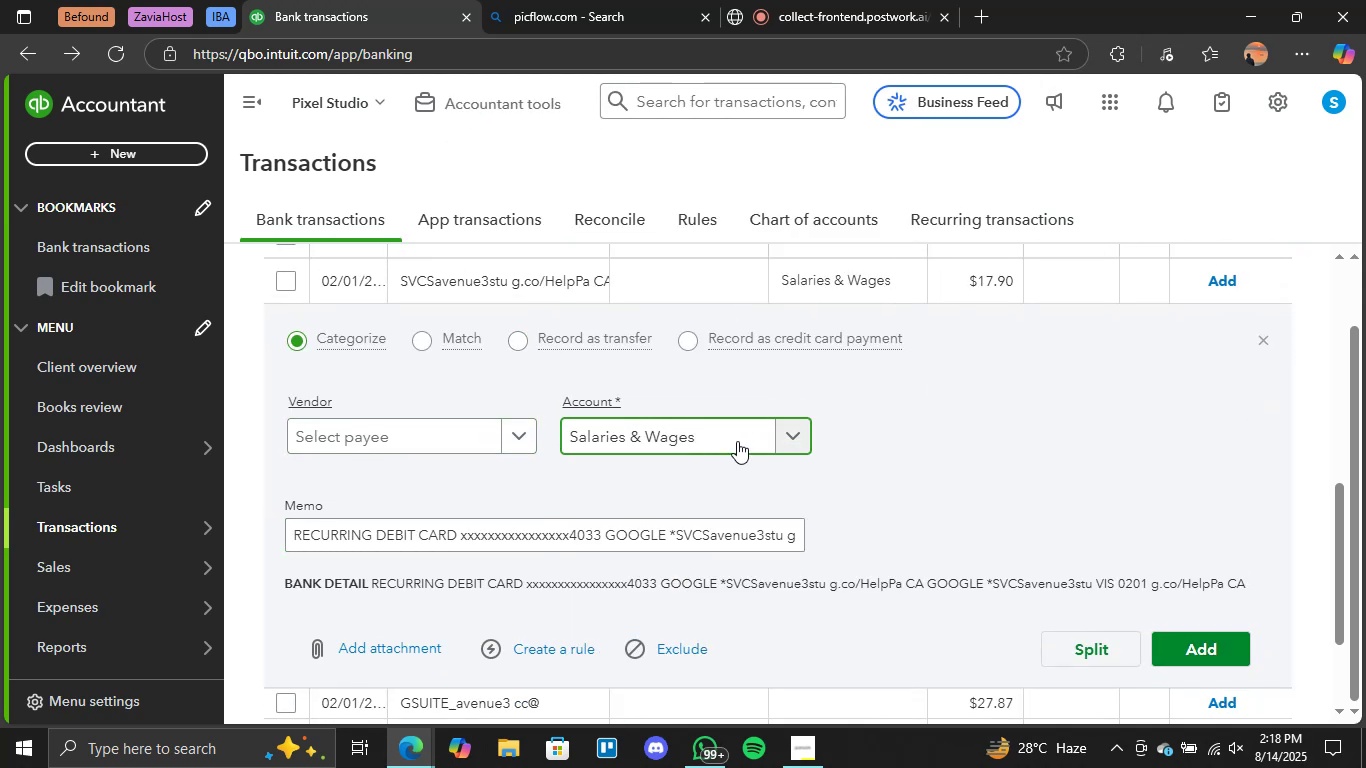 
left_click([800, 439])
 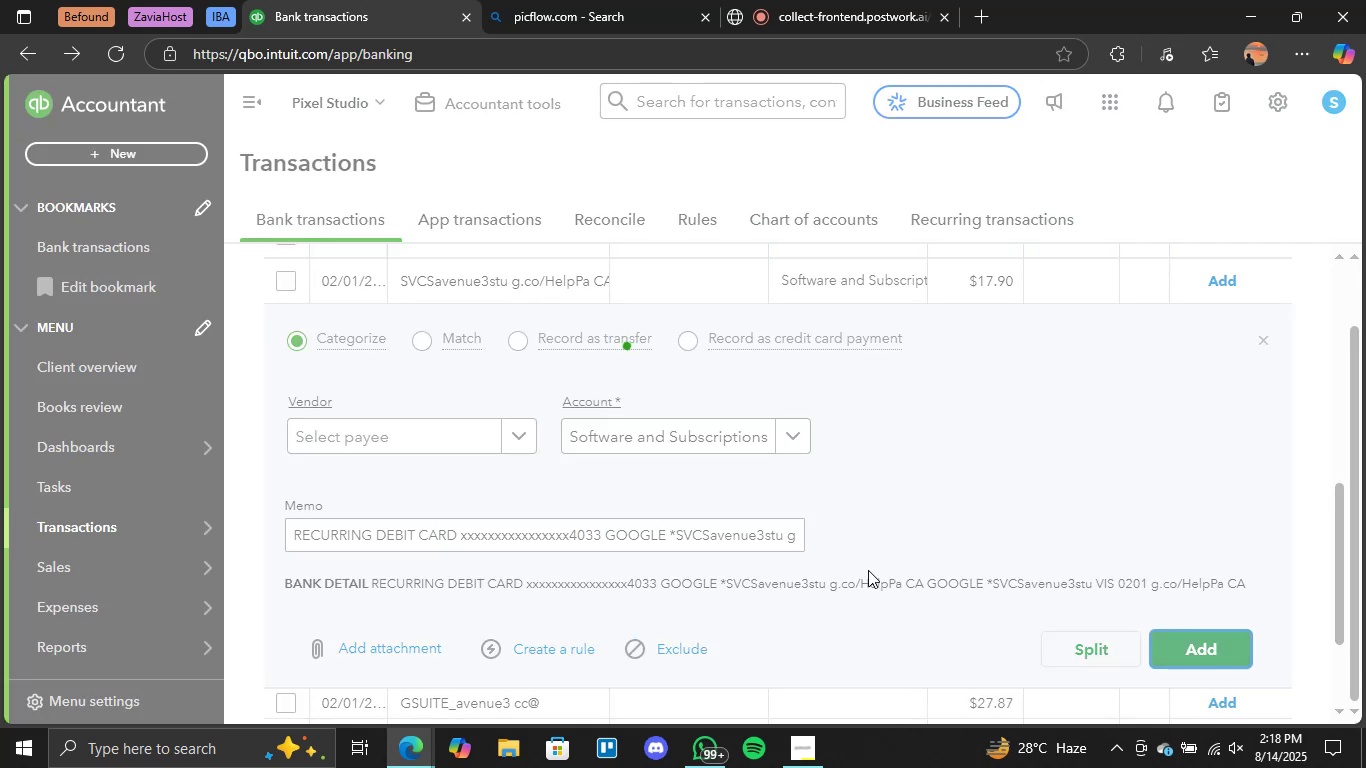 
scroll: coordinate [868, 570], scroll_direction: down, amount: 1.0
 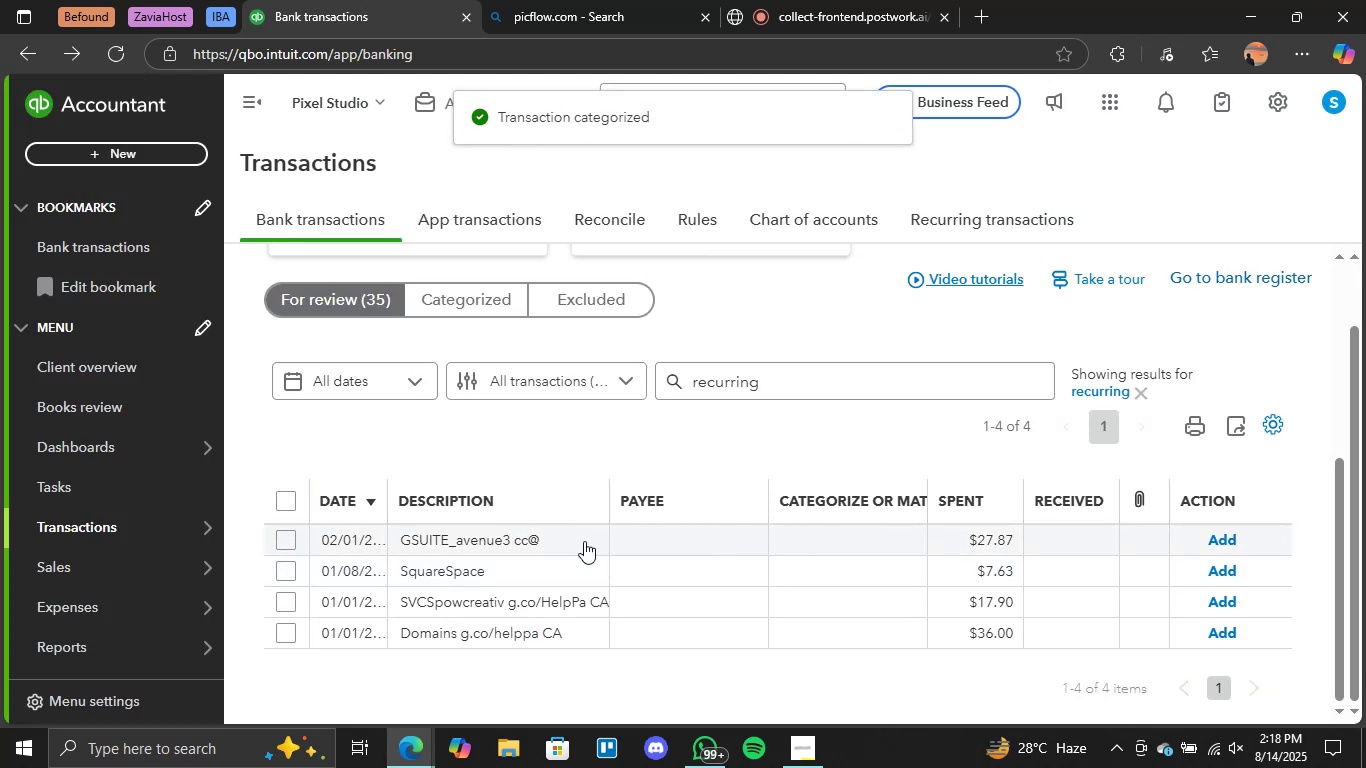 
wait(5.01)
 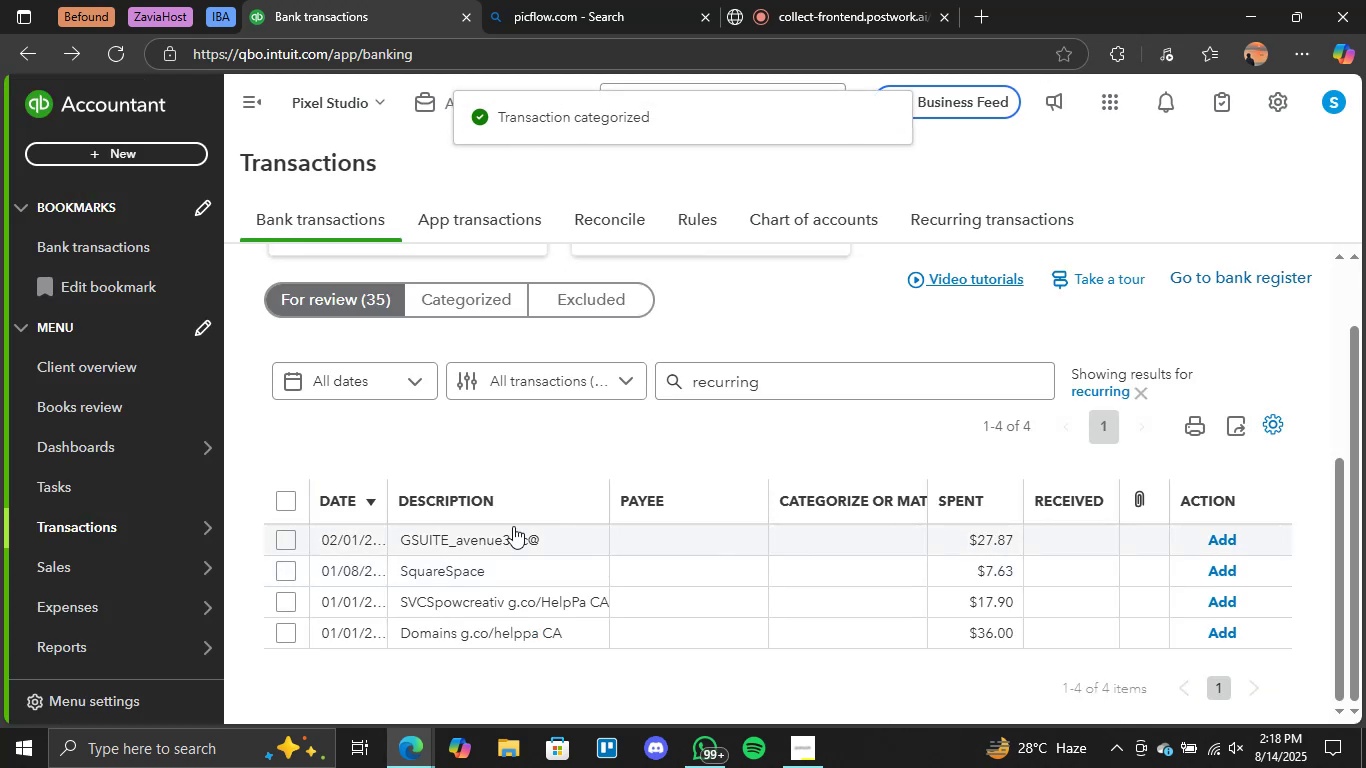 
left_click([476, 542])
 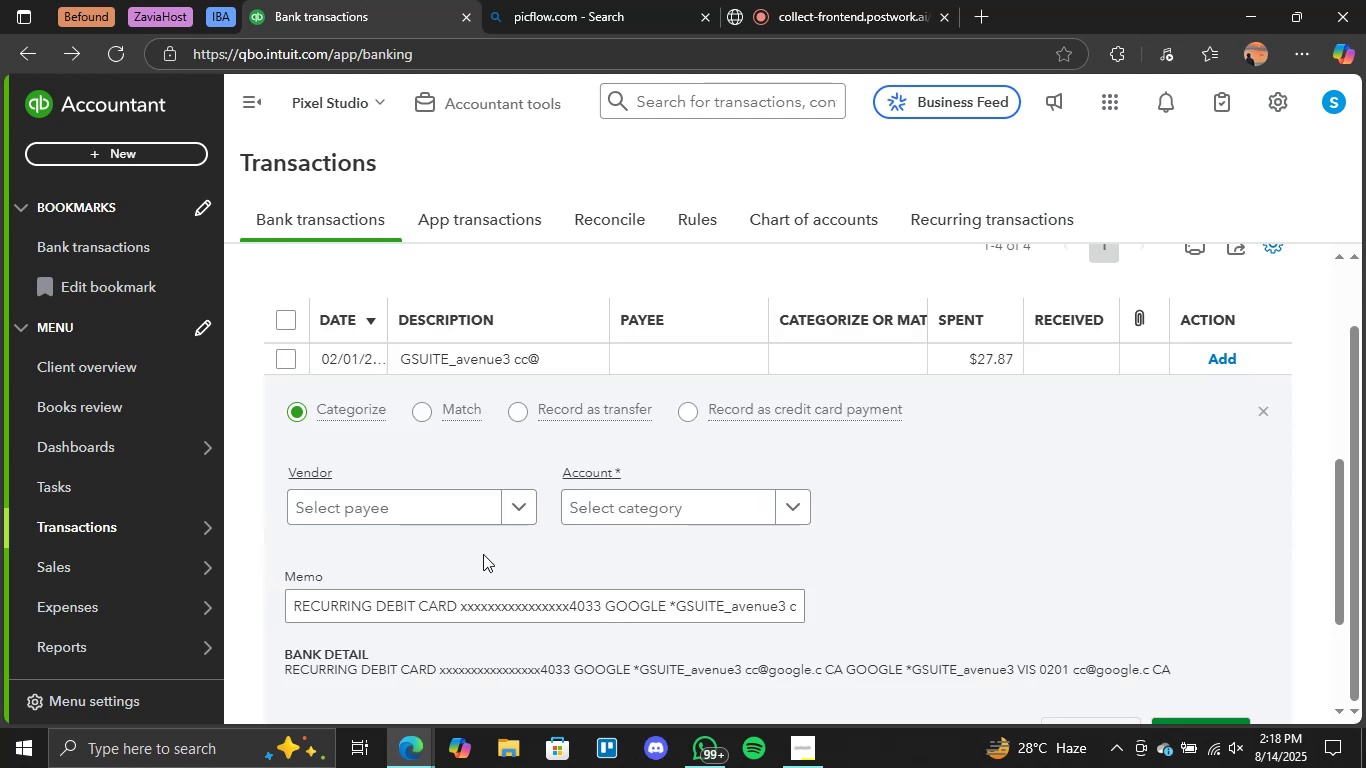 
scroll: coordinate [483, 562], scroll_direction: down, amount: 1.0
 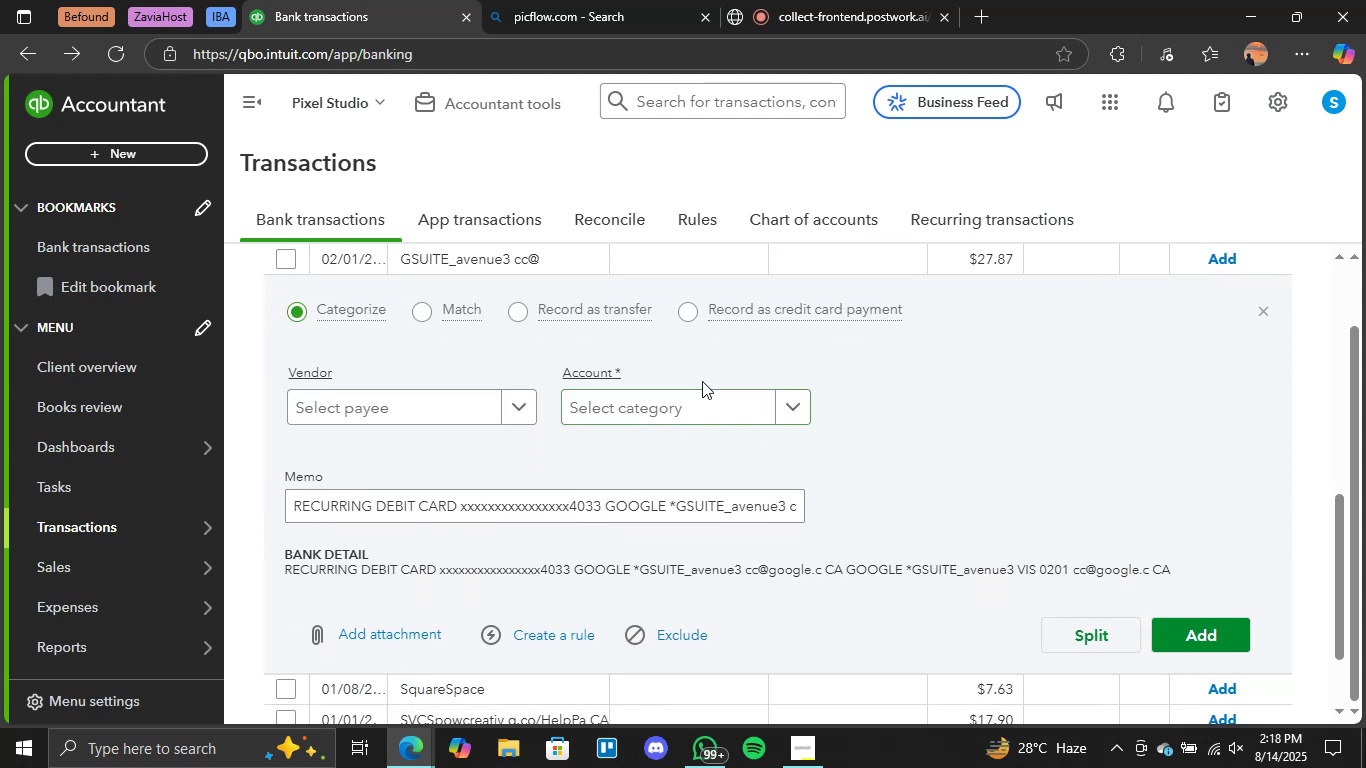 
scroll: coordinate [764, 368], scroll_direction: up, amount: 2.0
 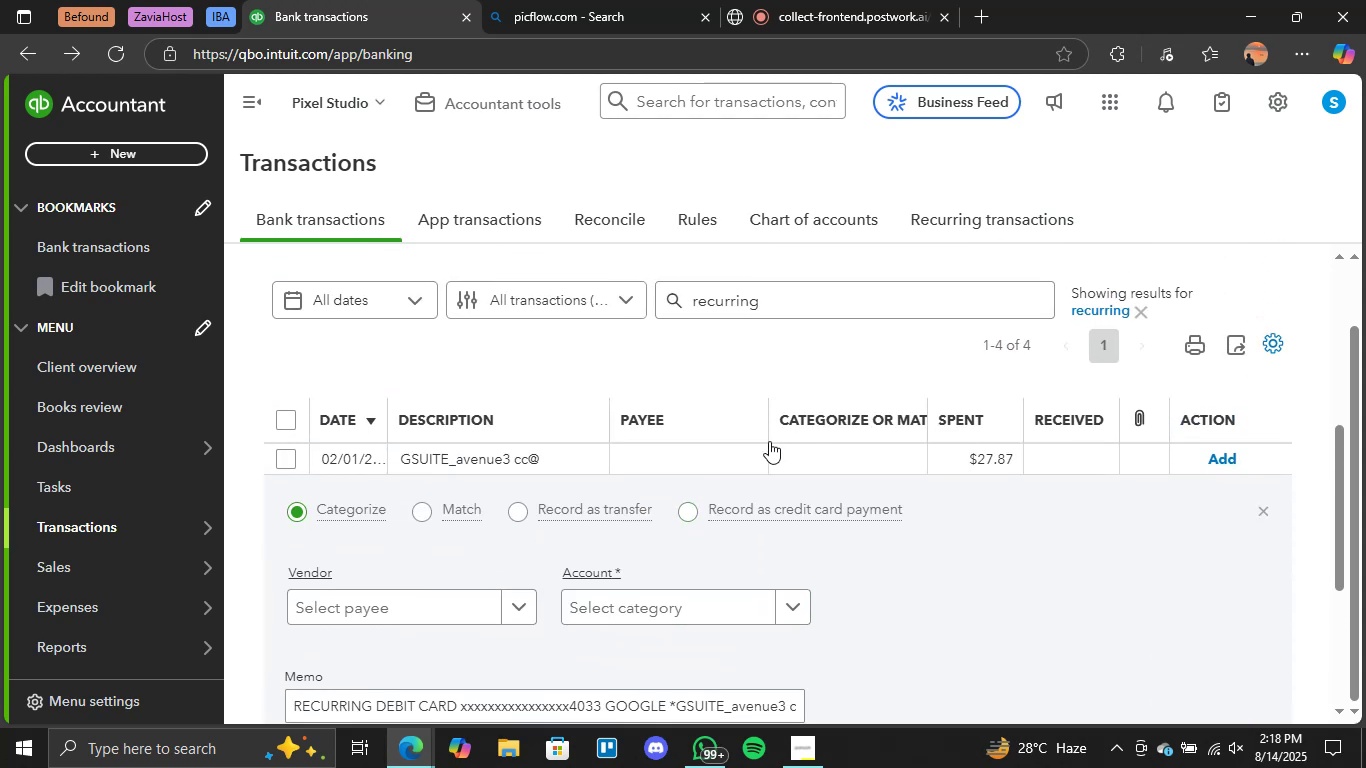 
scroll: coordinate [749, 438], scroll_direction: none, amount: 0.0
 